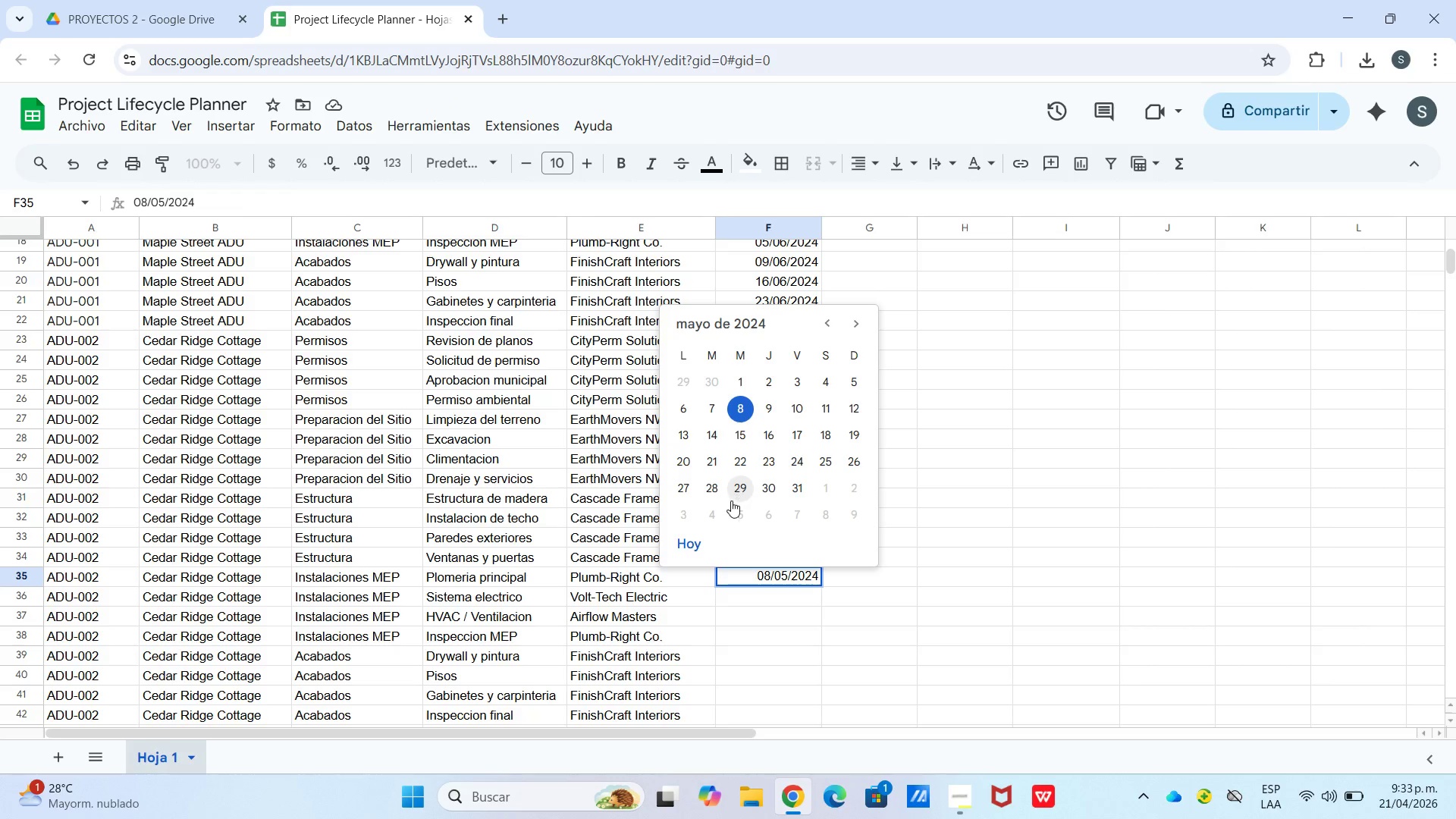 
left_click([748, 489])
 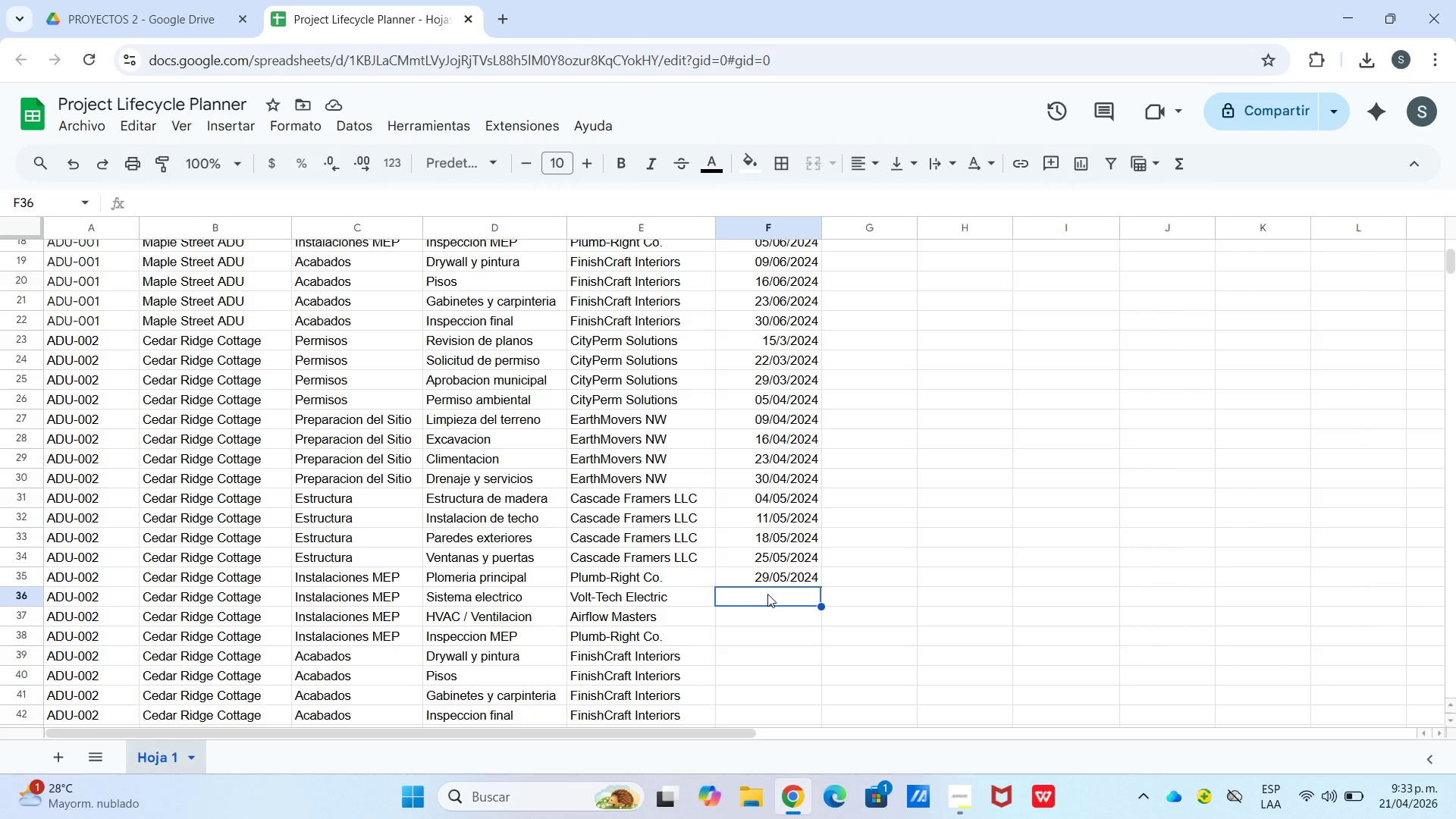 
wait(7.47)
 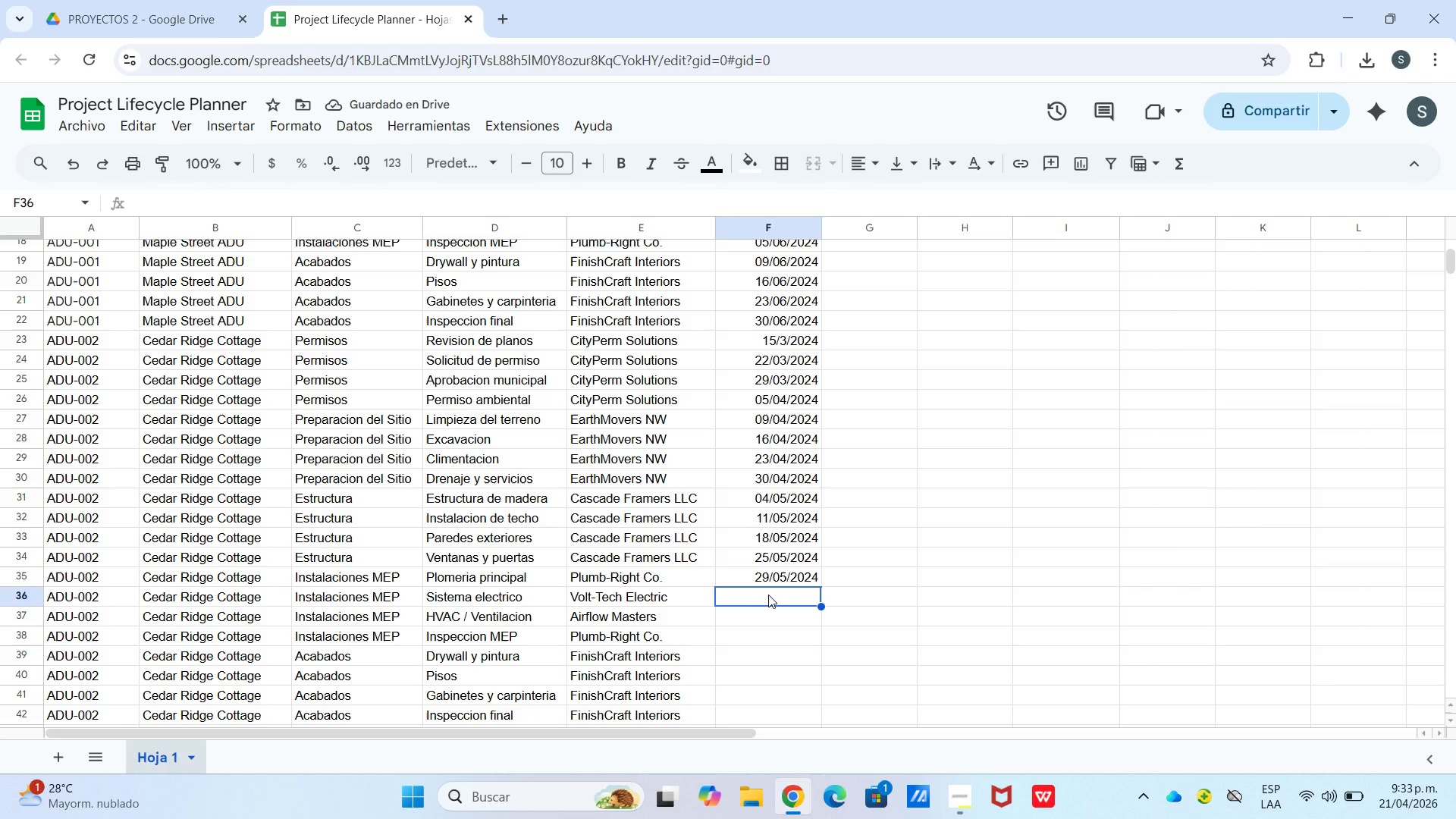 
left_click_drag(start_coordinate=[802, 574], to_coordinate=[805, 574])
 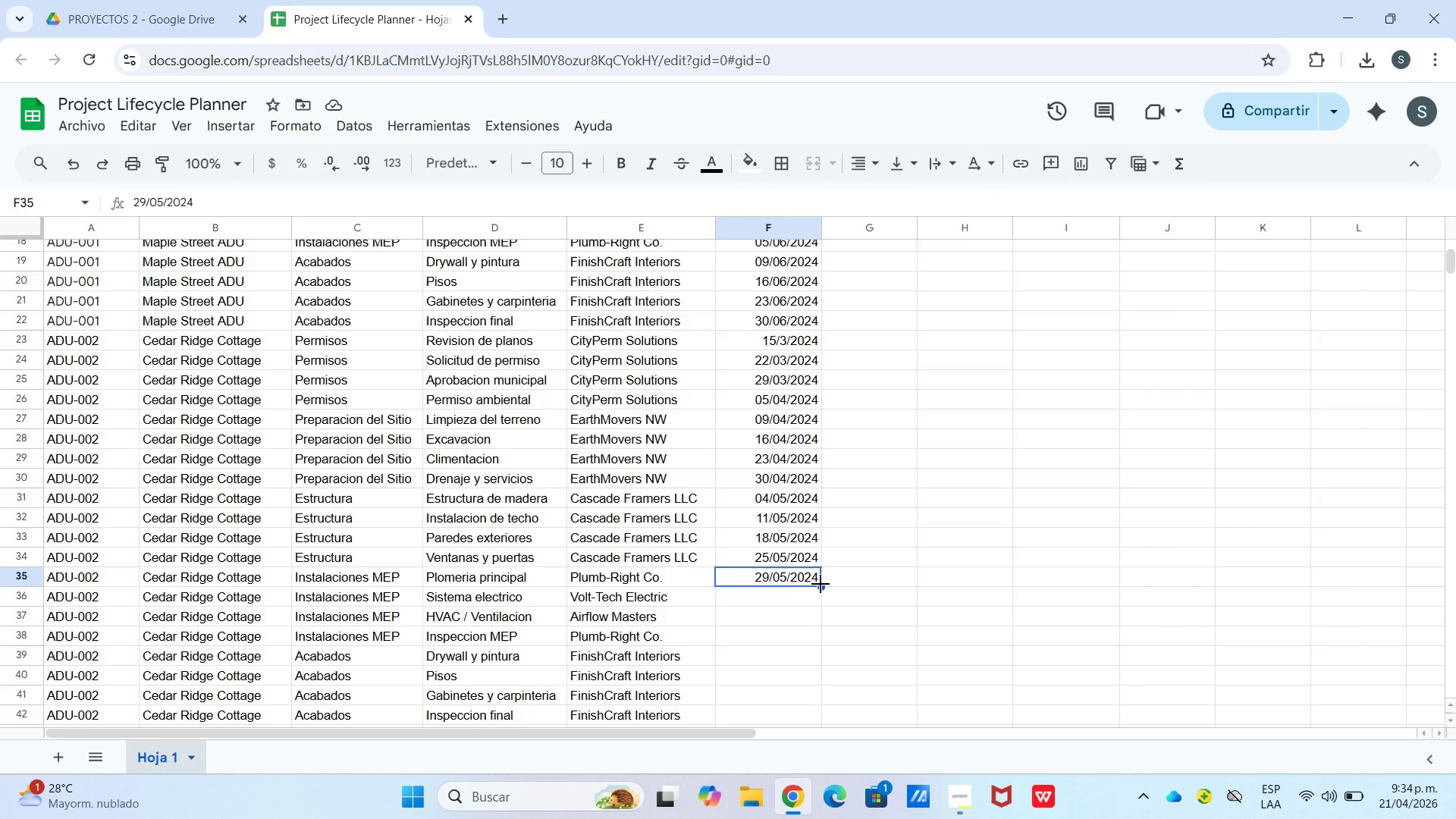 
left_click_drag(start_coordinate=[820, 585], to_coordinate=[820, 594])
 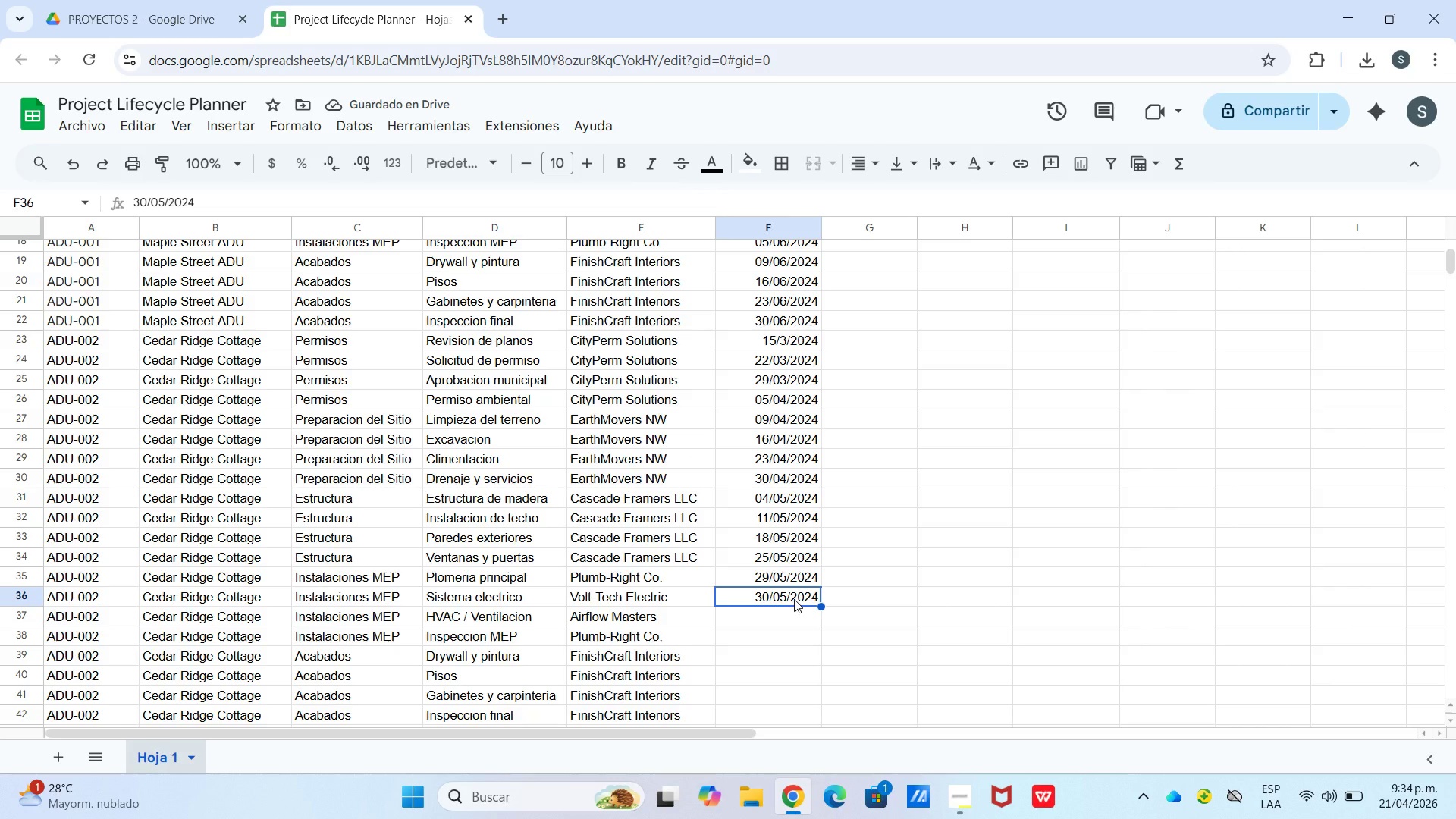 
wait(9.09)
 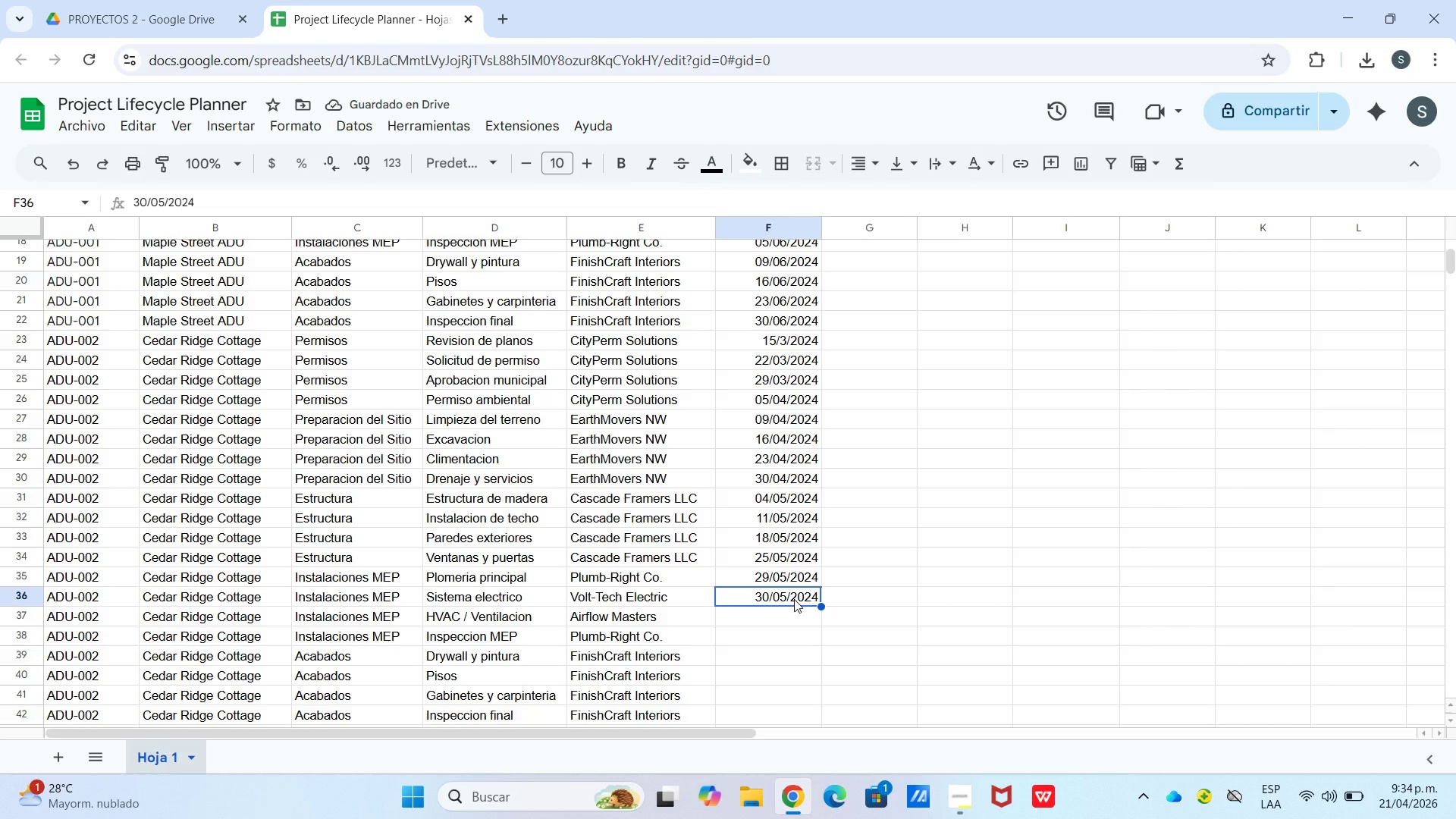 
double_click([800, 595])
 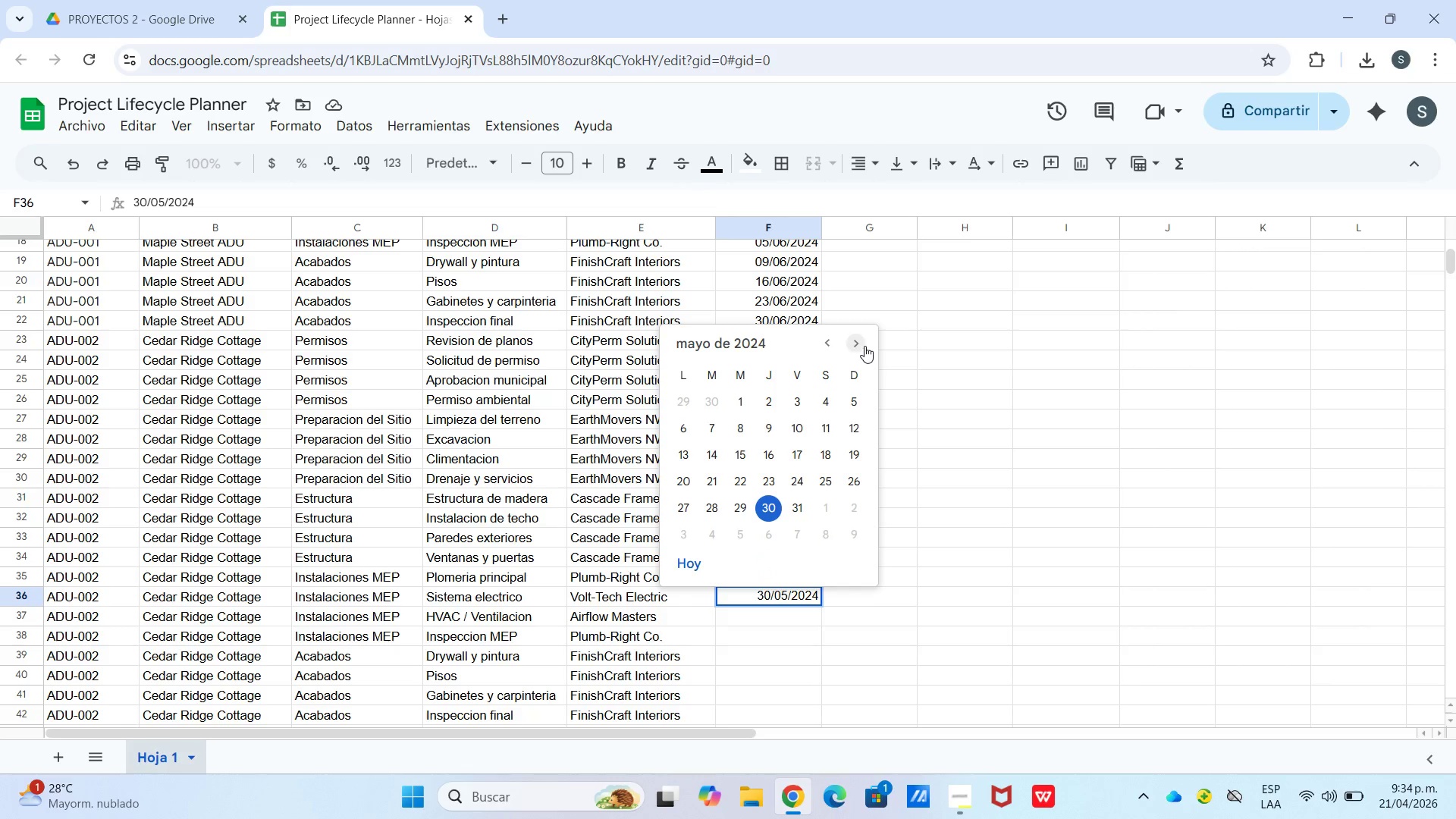 
left_click([863, 343])
 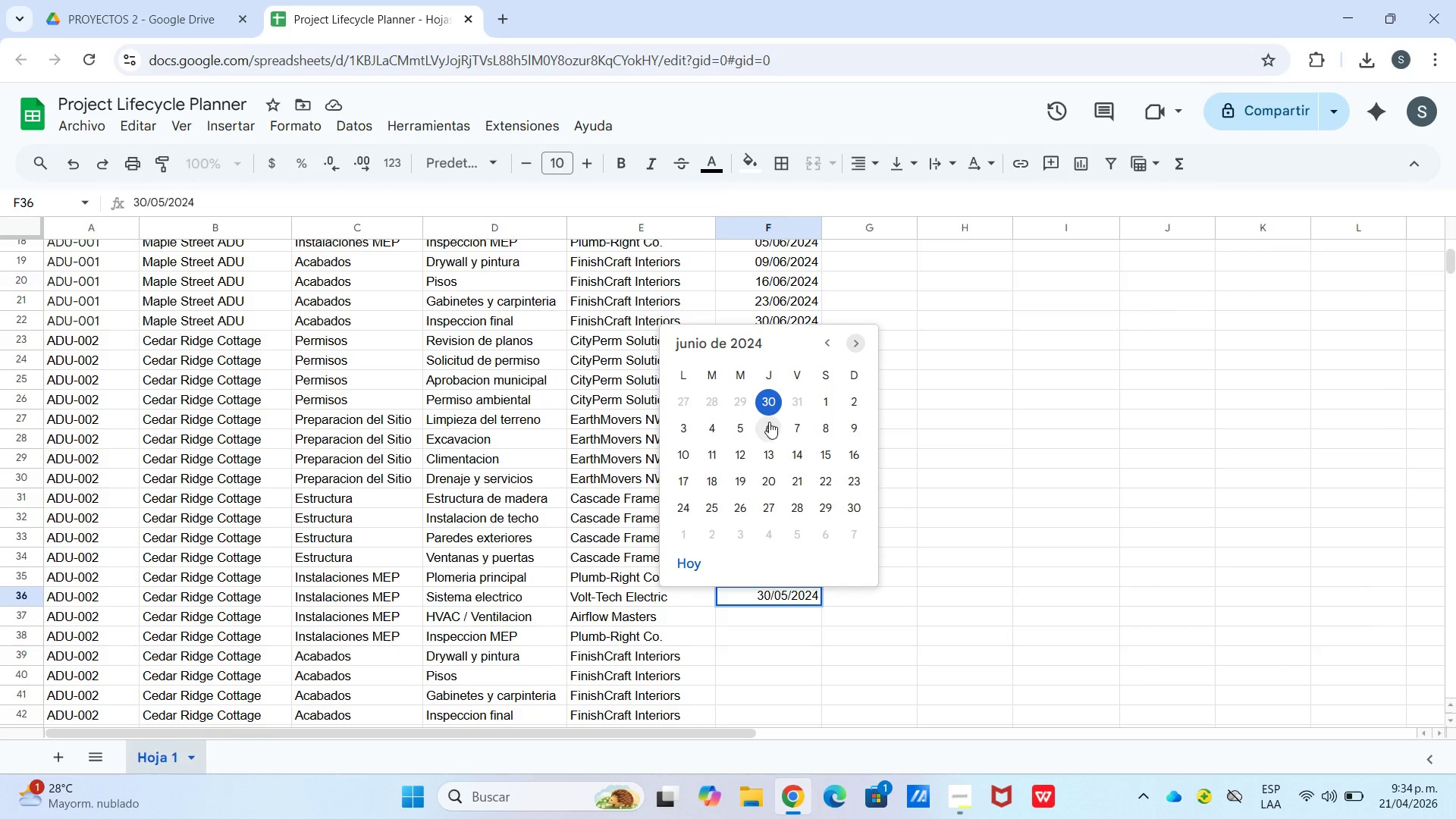 
left_click([741, 426])
 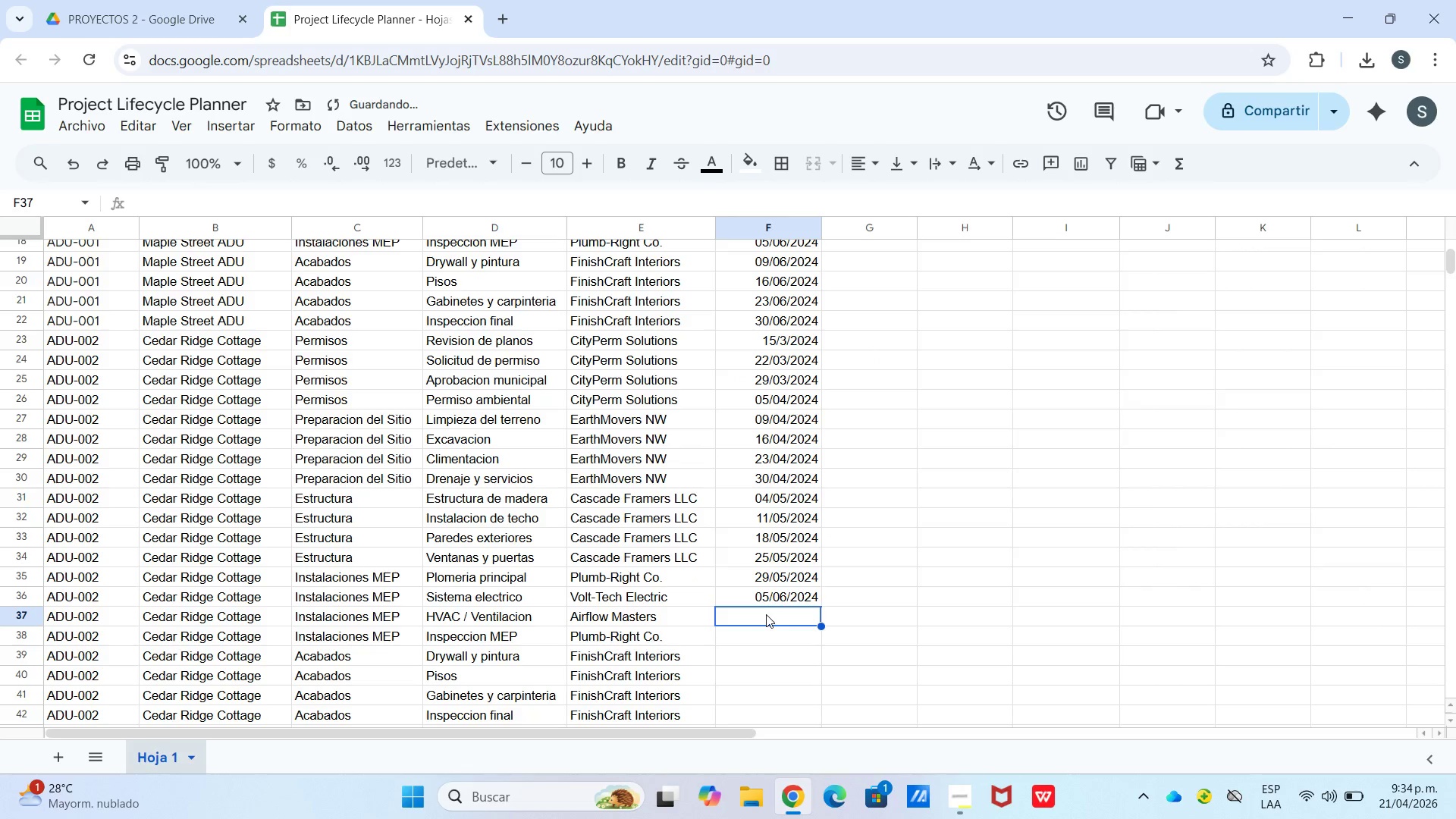 
left_click([771, 595])
 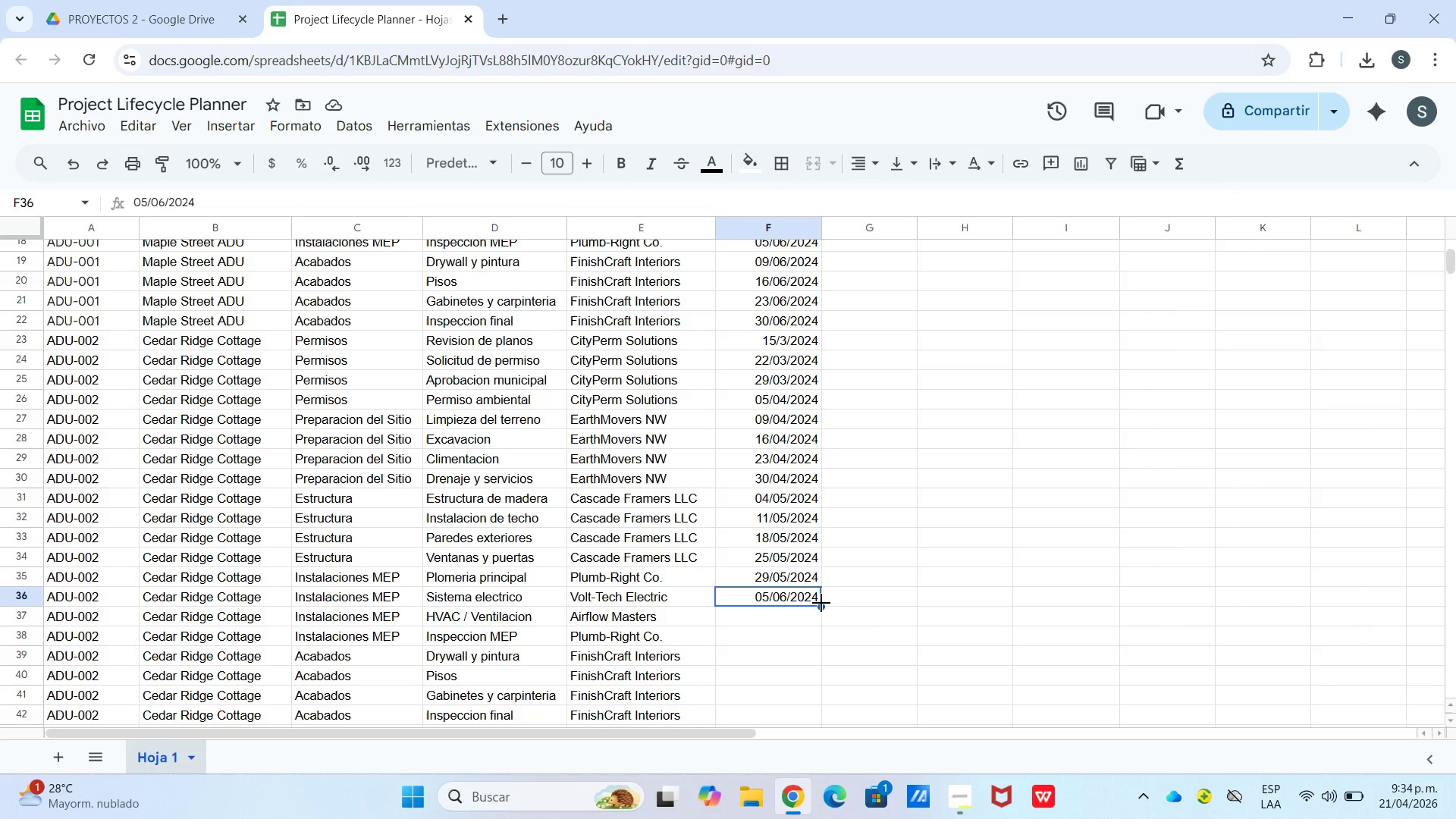 
wait(6.39)
 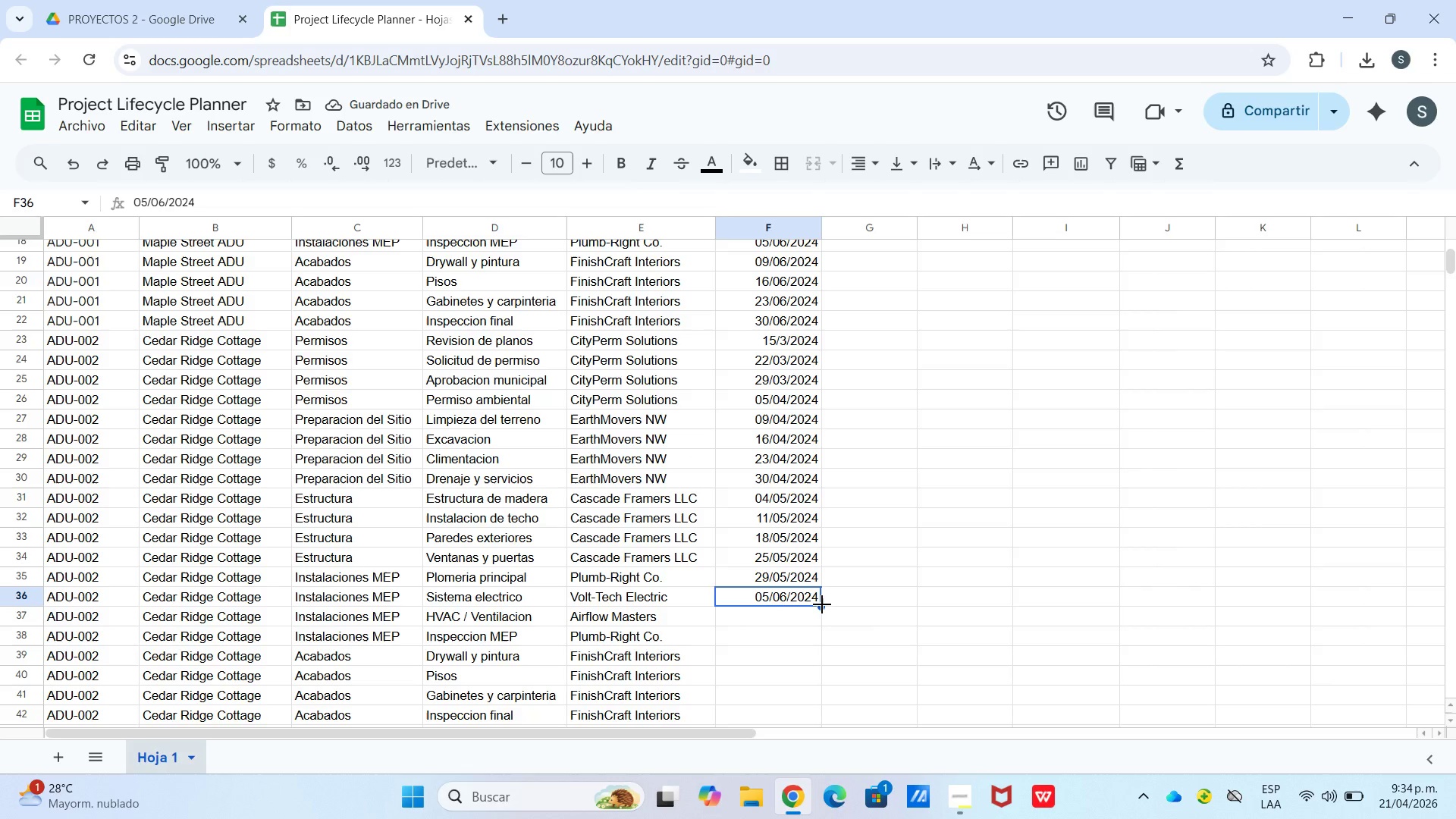 
left_click_drag(start_coordinate=[821, 603], to_coordinate=[798, 679])
 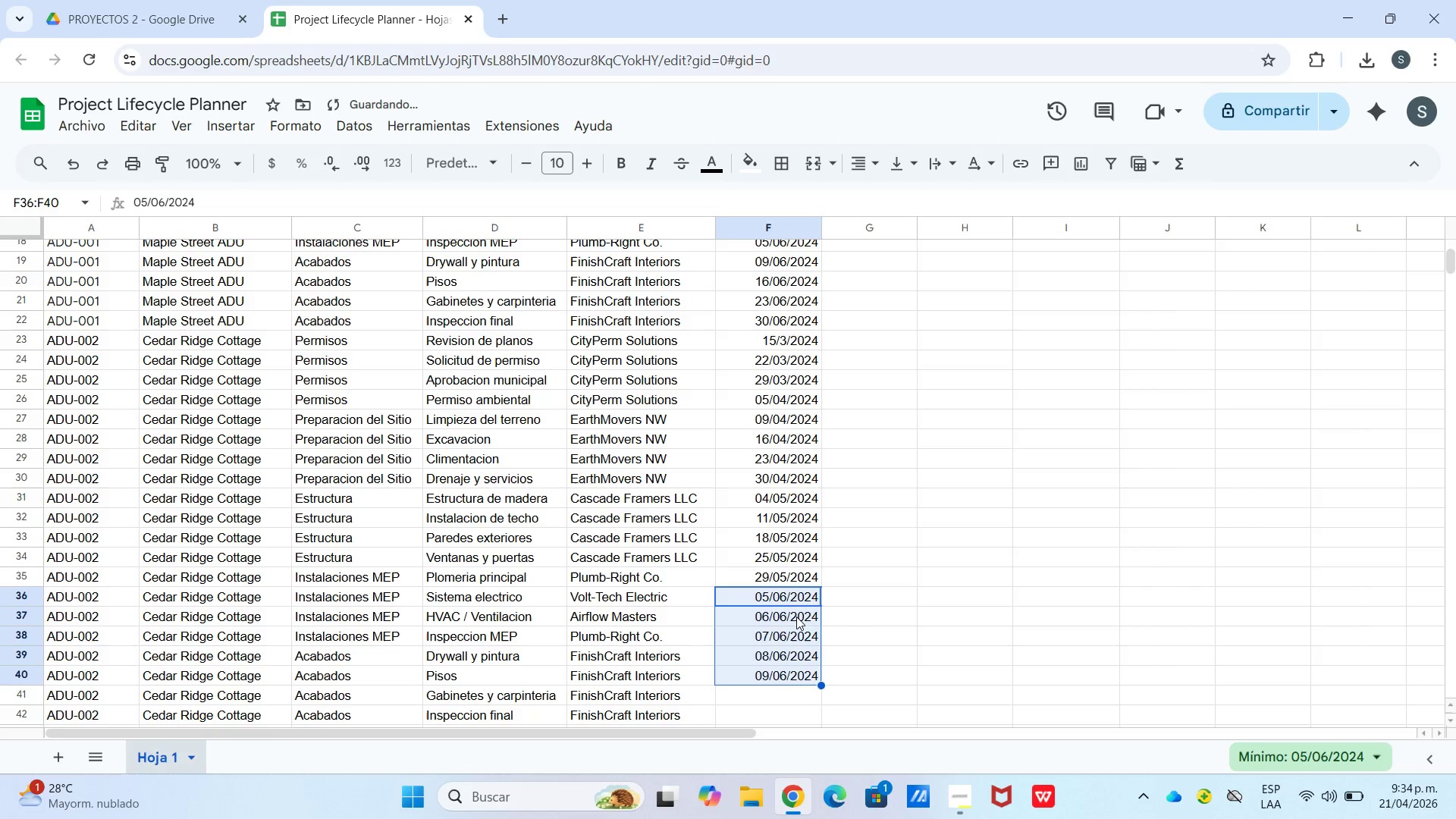 
left_click([797, 614])
 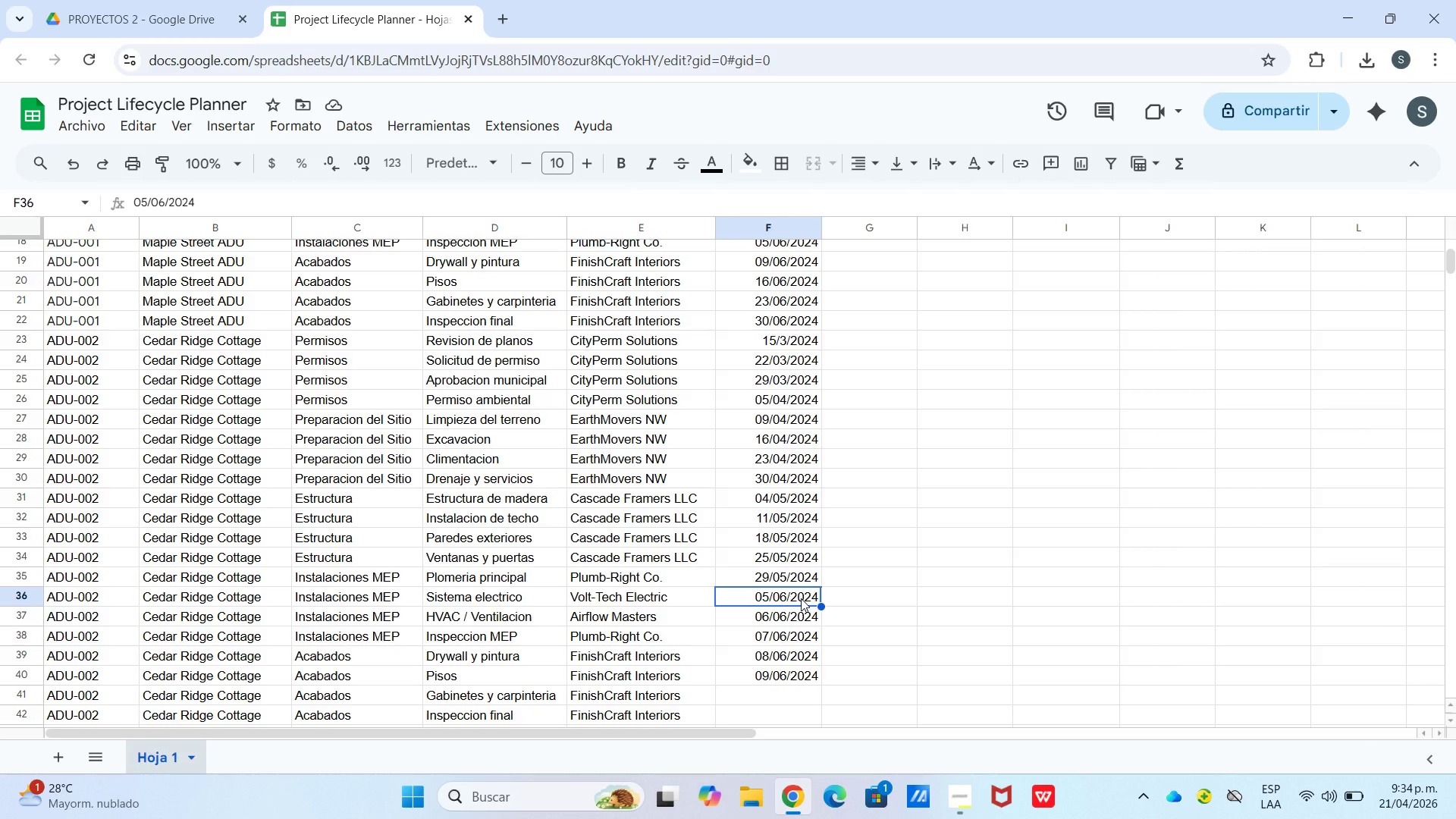 
wait(9.84)
 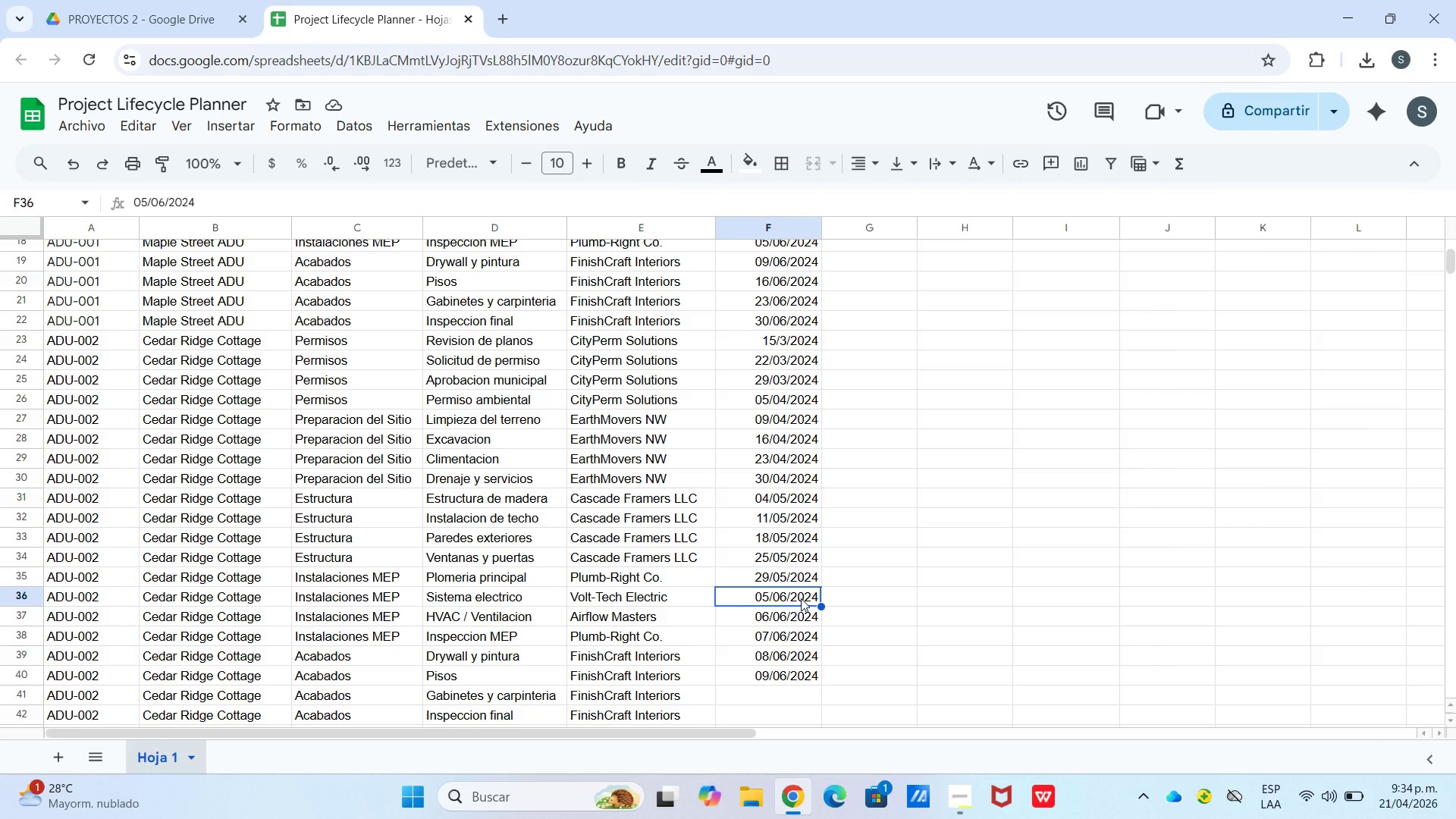 
double_click([796, 620])
 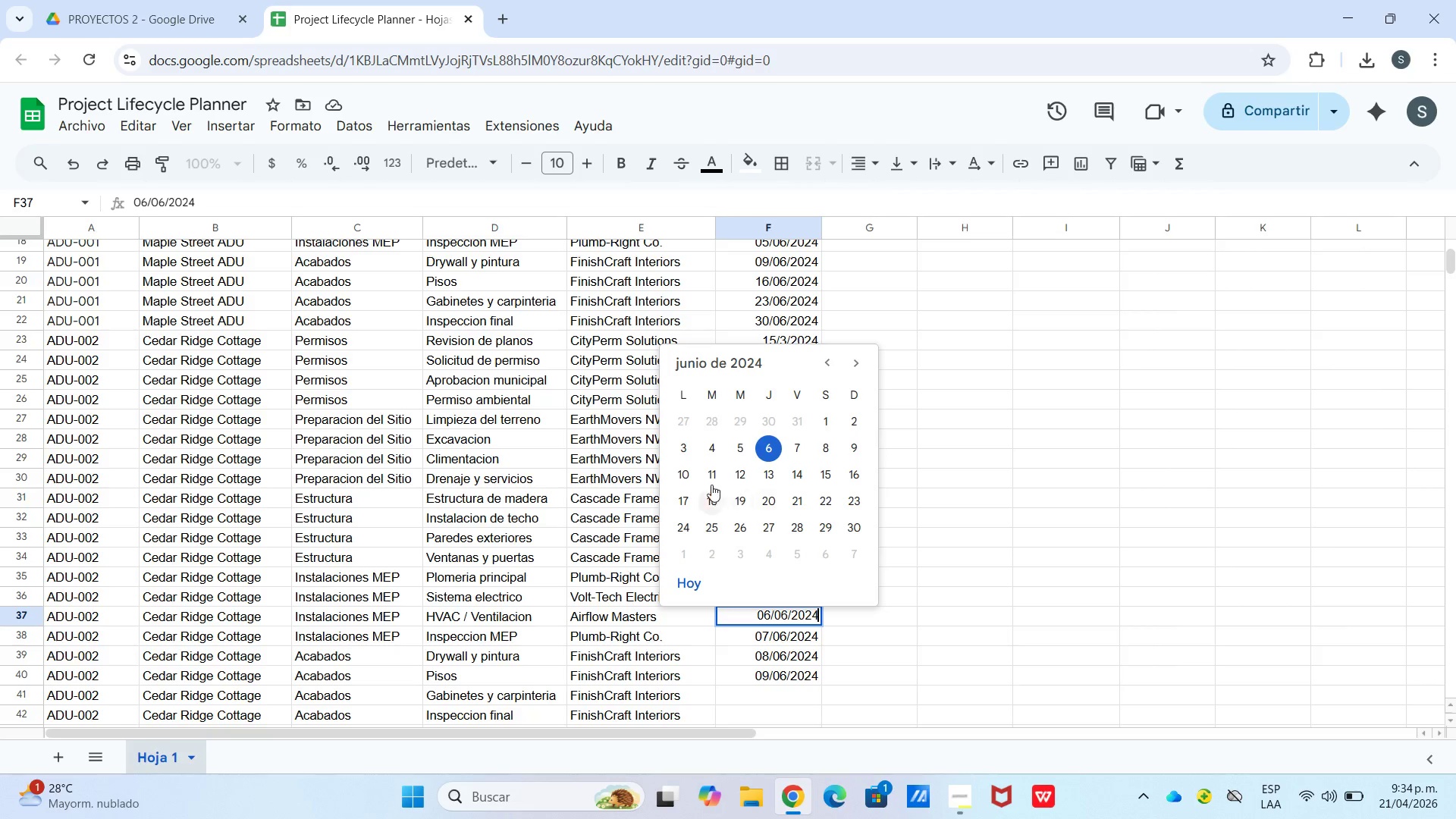 
left_click([750, 476])
 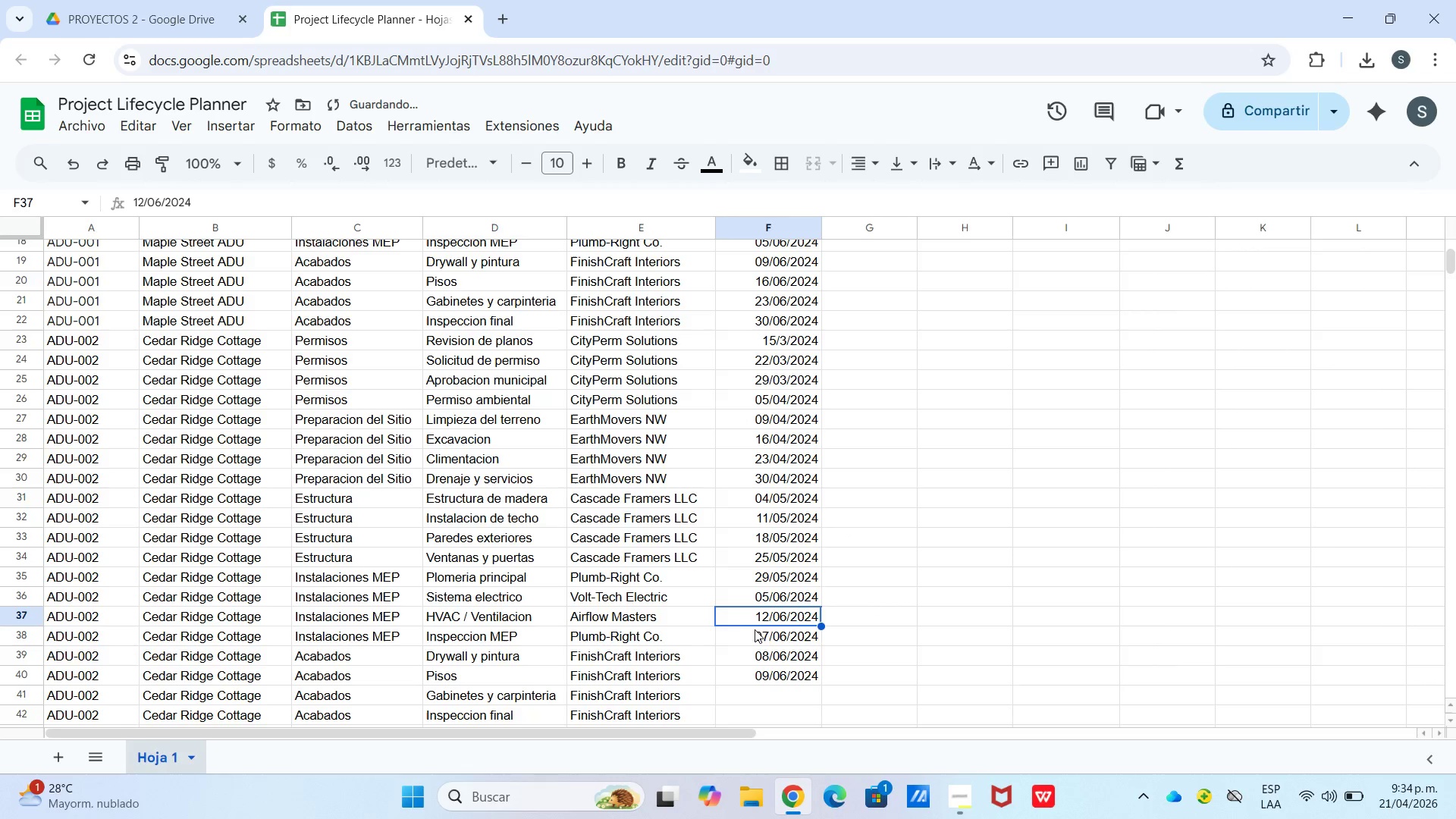 
left_click([756, 640])
 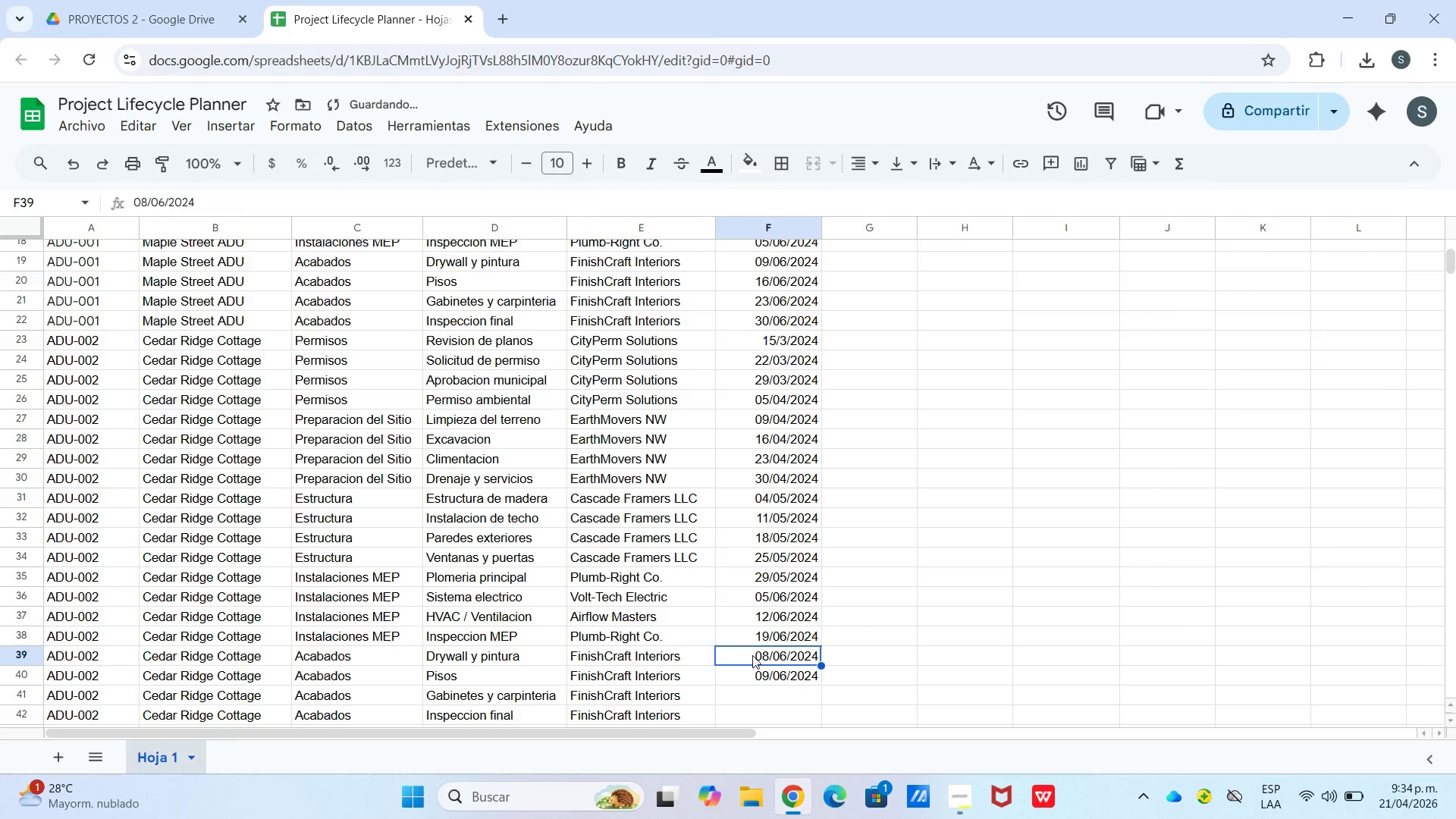 
wait(5.66)
 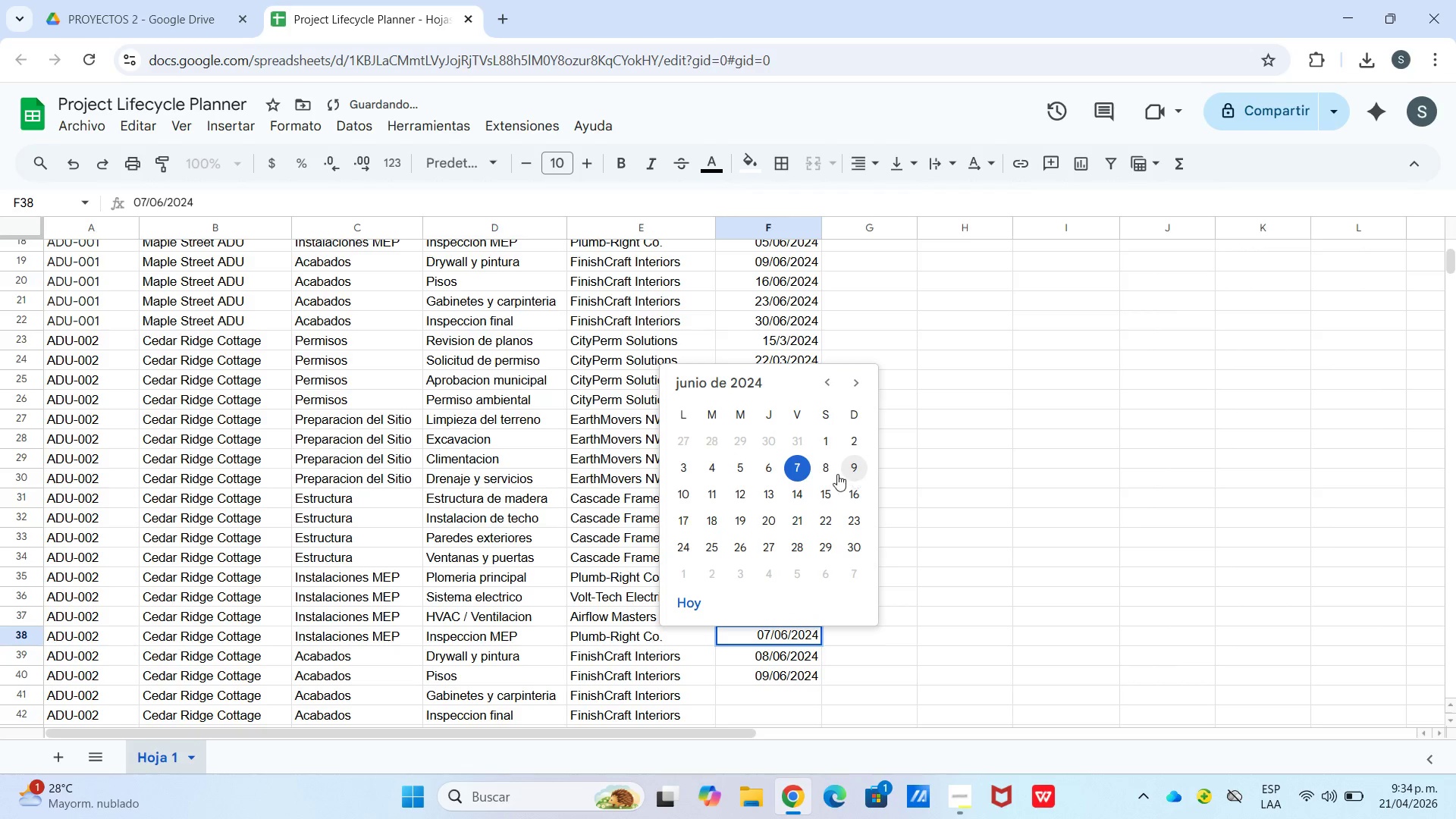 
double_click([749, 657])
 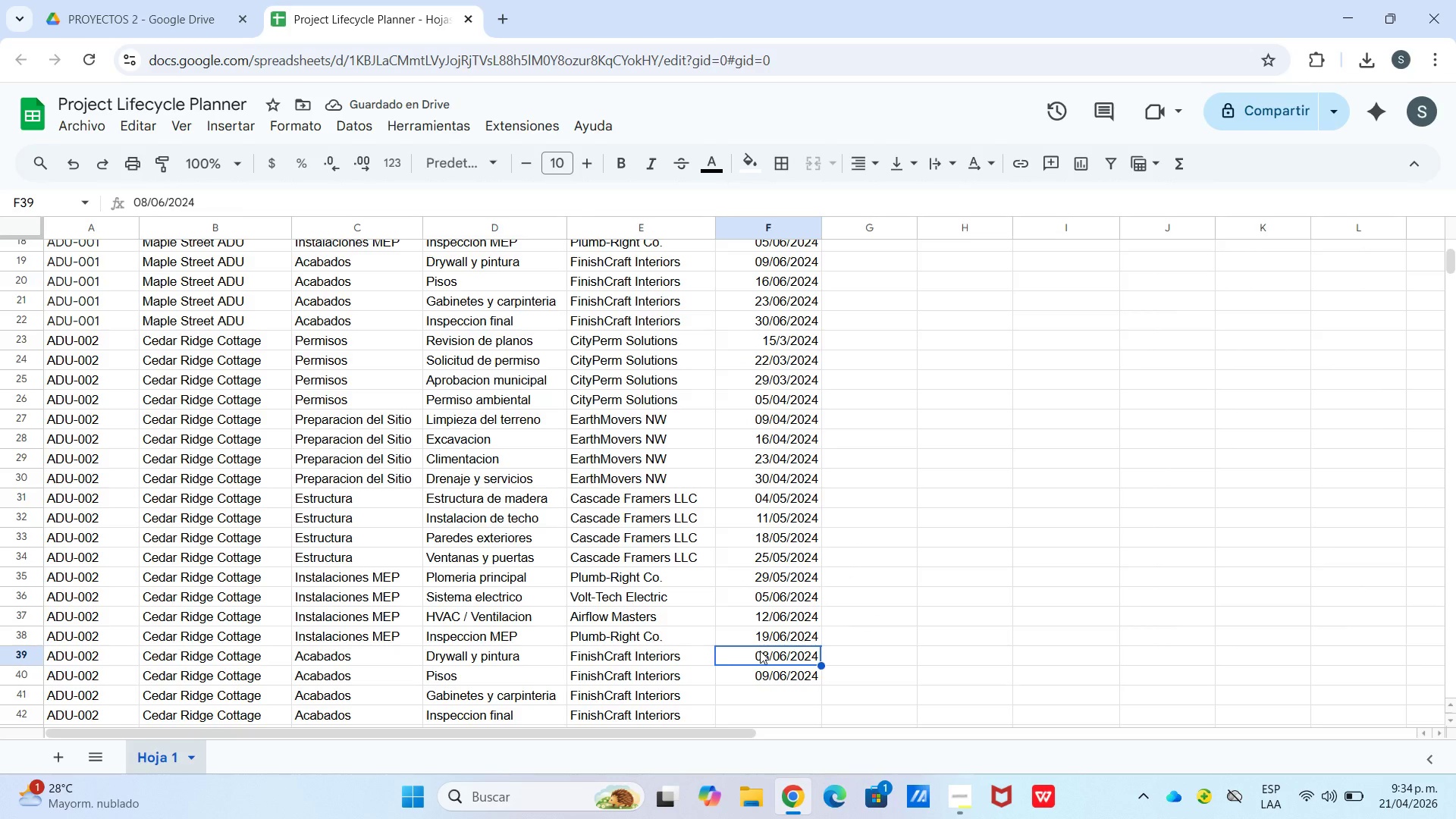 
double_click([759, 652])
 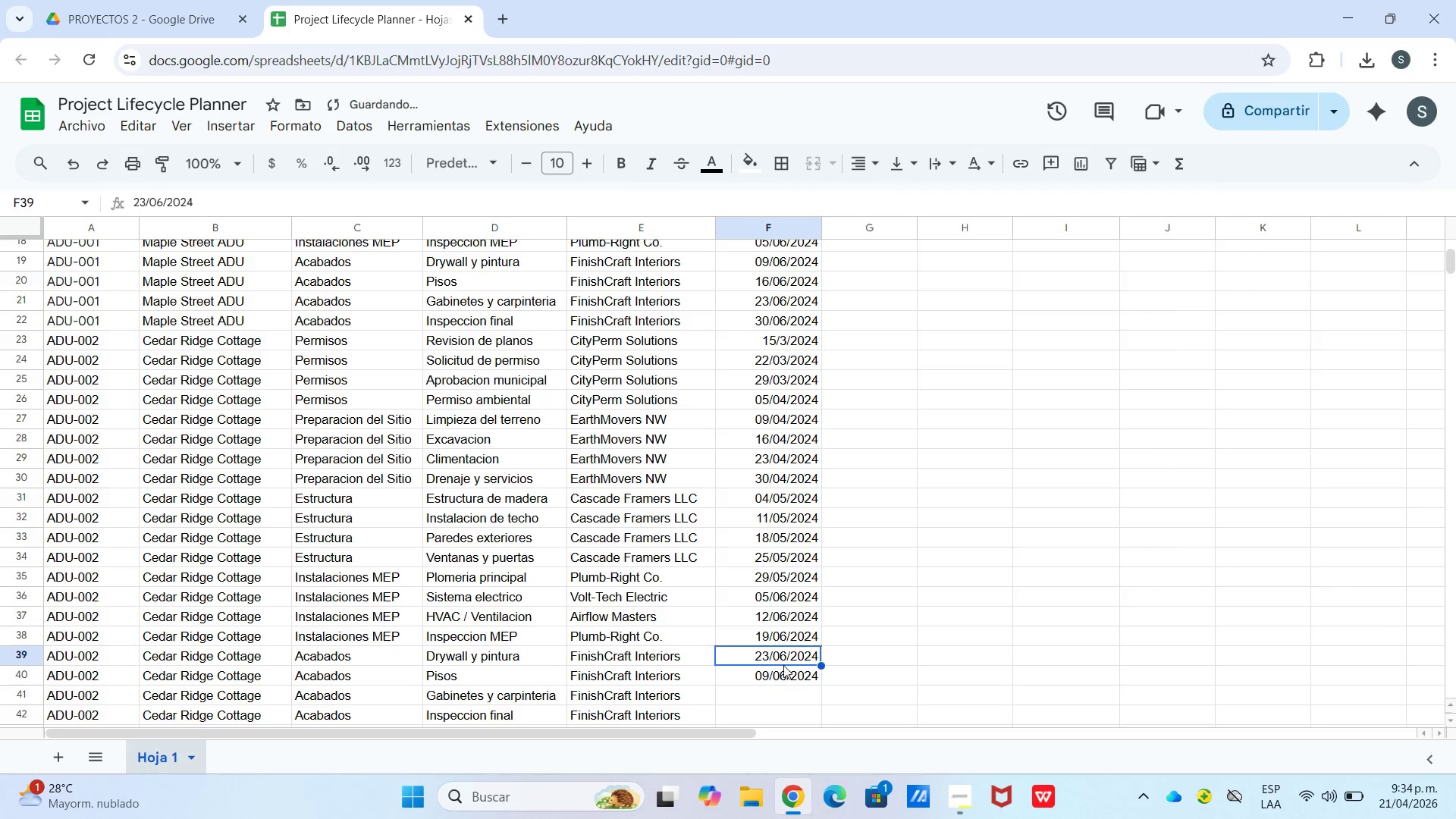 
double_click([780, 672])
 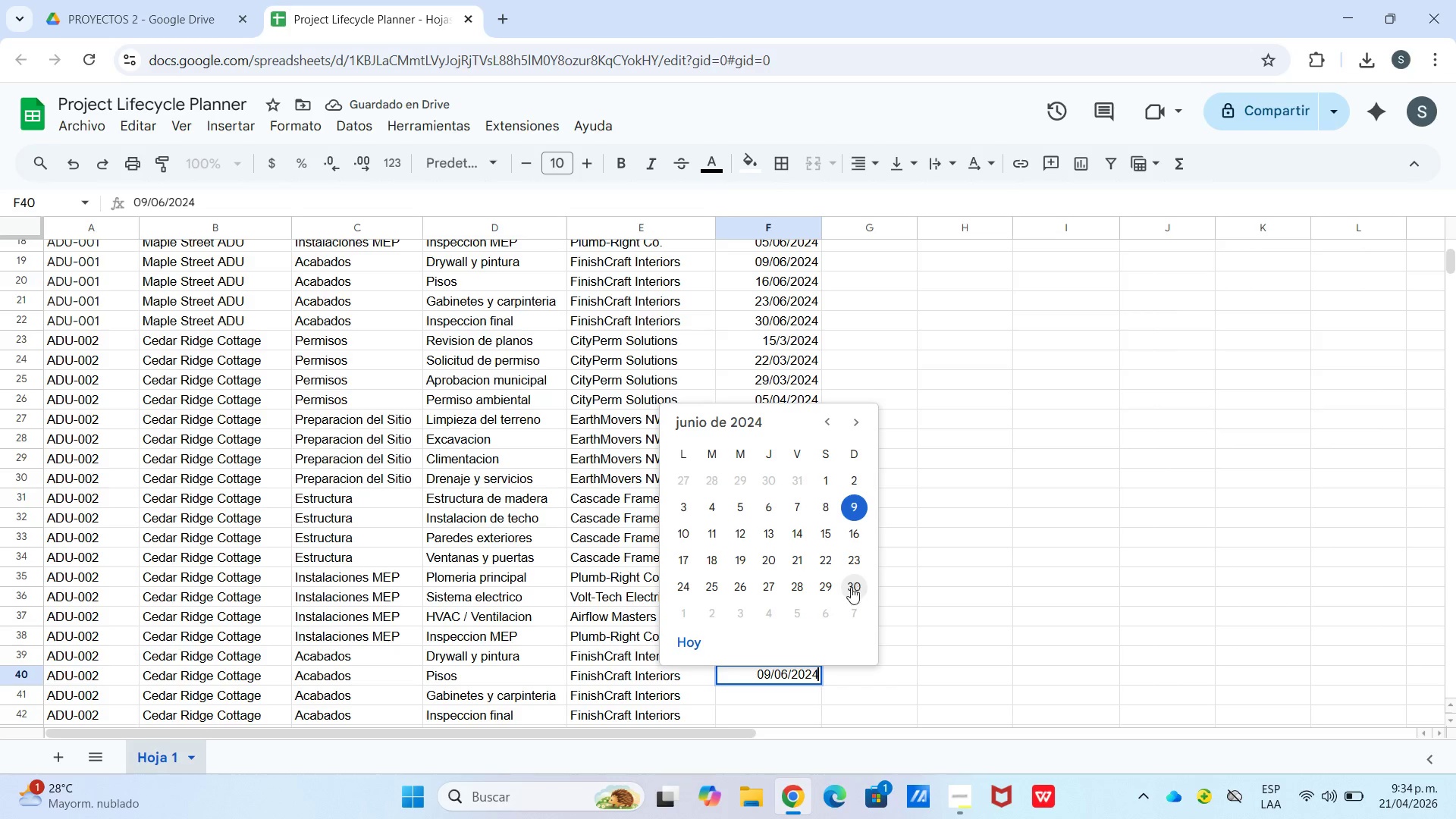 
left_click([840, 591])
 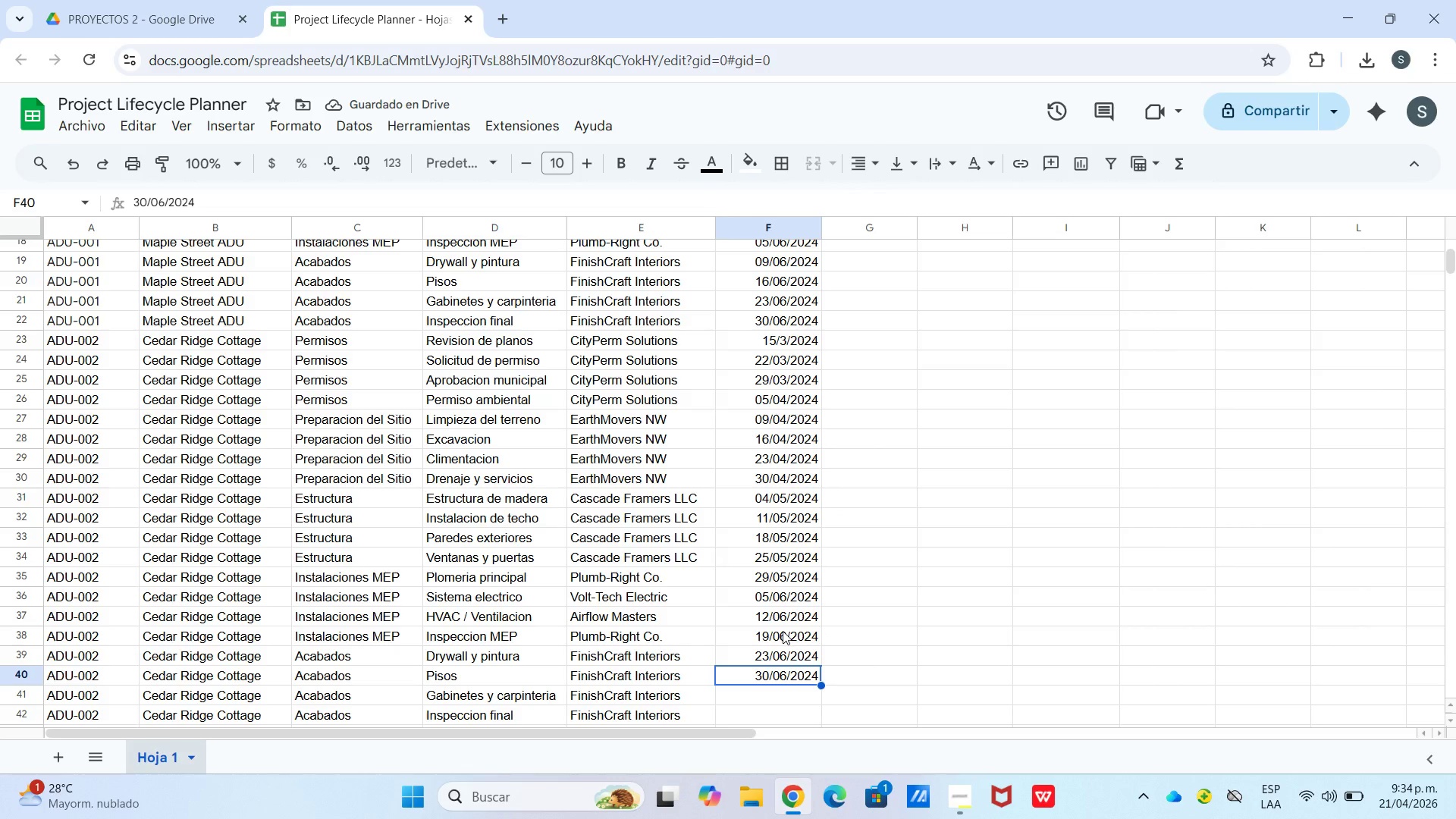 
wait(5.23)
 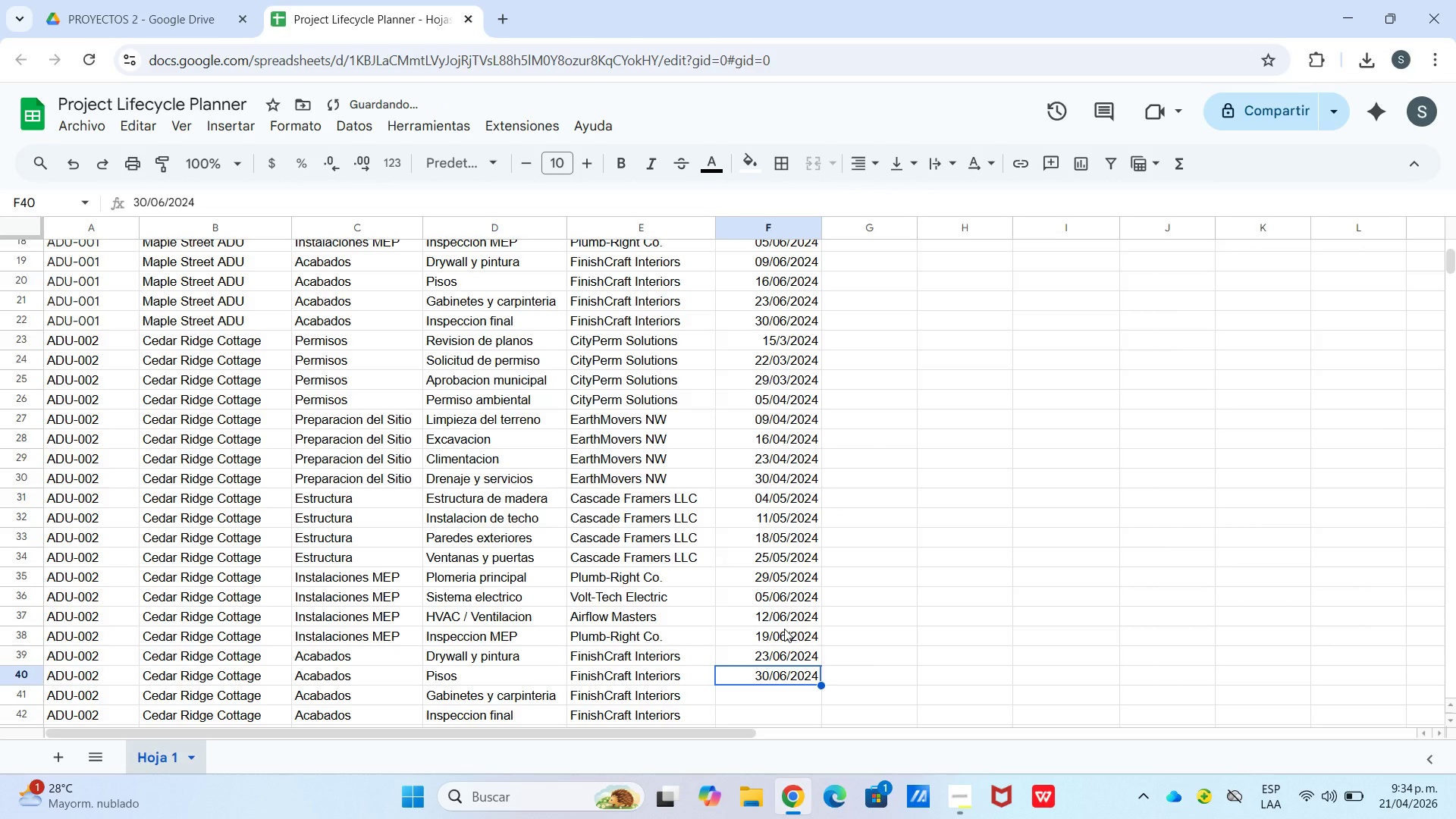 
double_click([786, 676])
 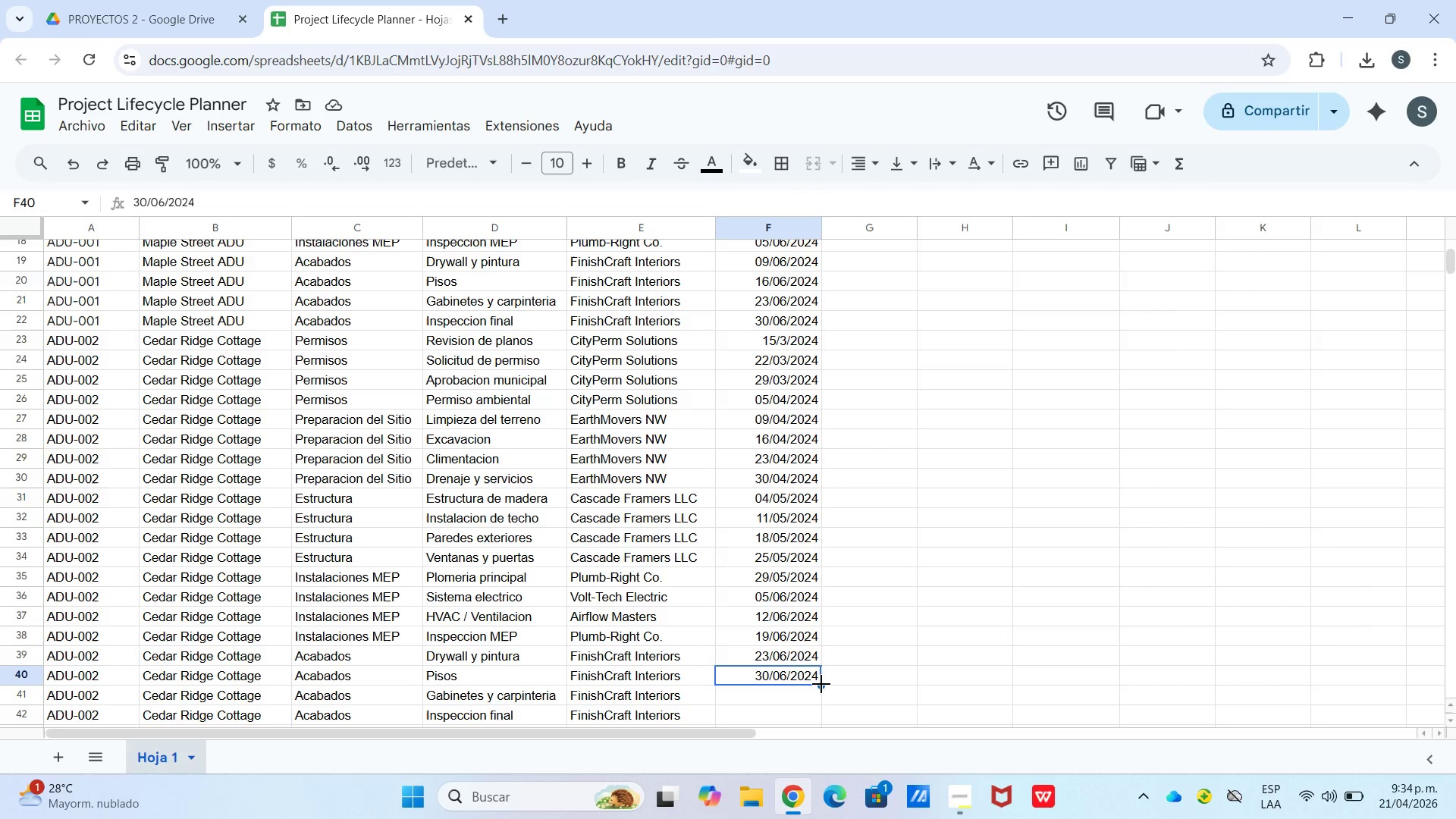 
left_click_drag(start_coordinate=[821, 684], to_coordinate=[815, 695])
 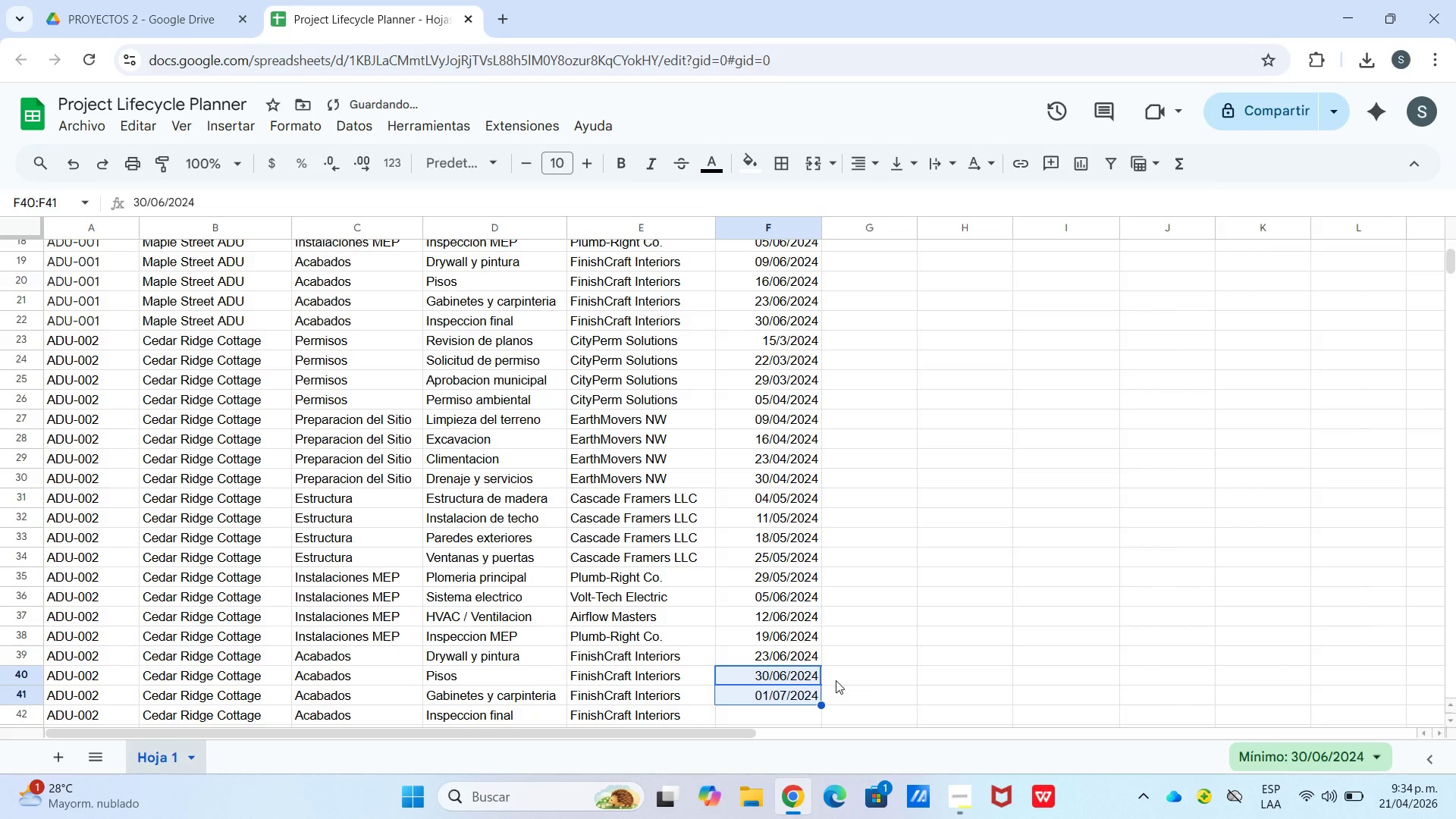 
left_click_drag(start_coordinate=[836, 680], to_coordinate=[830, 680])
 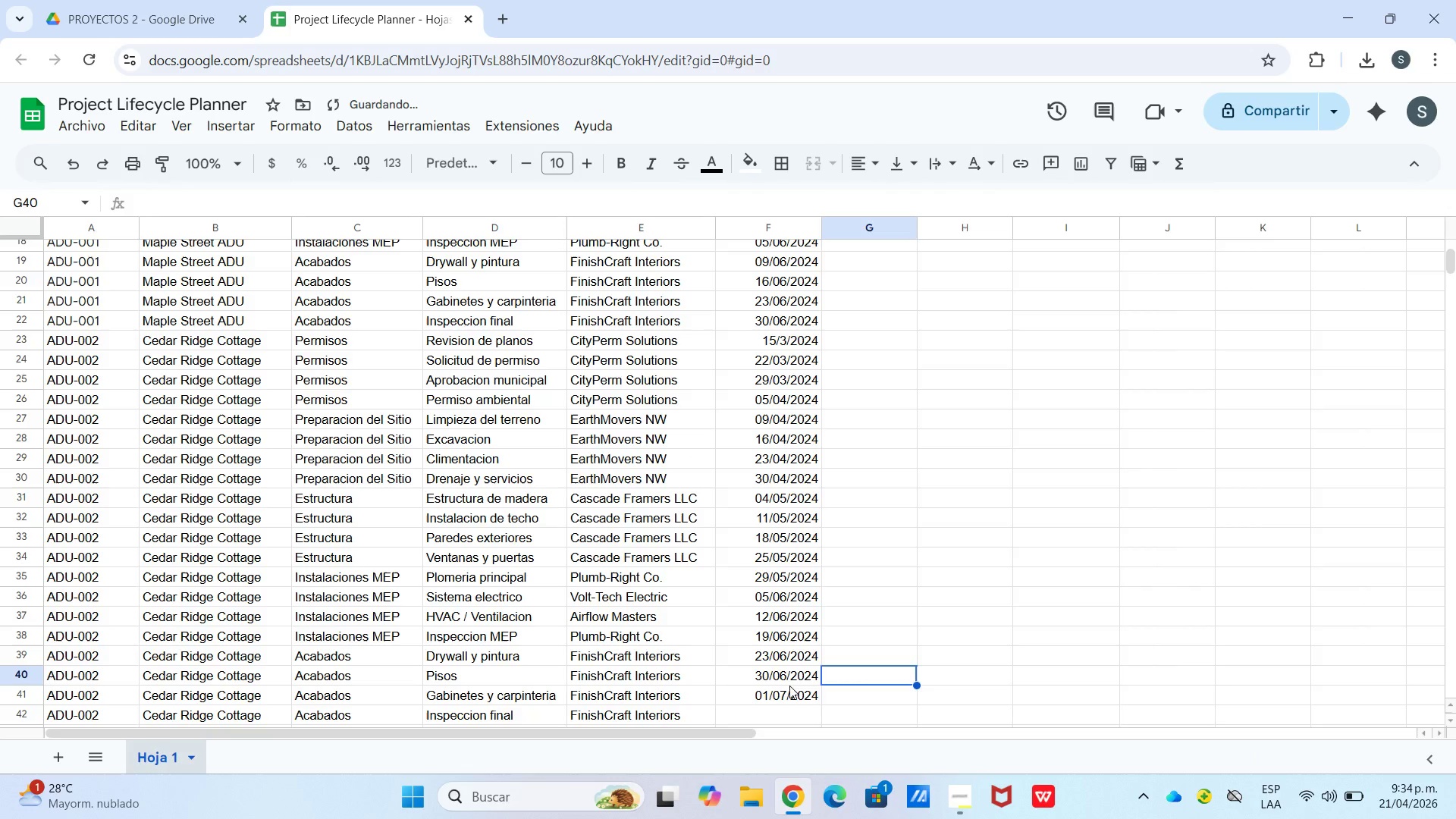 
double_click([789, 686])
 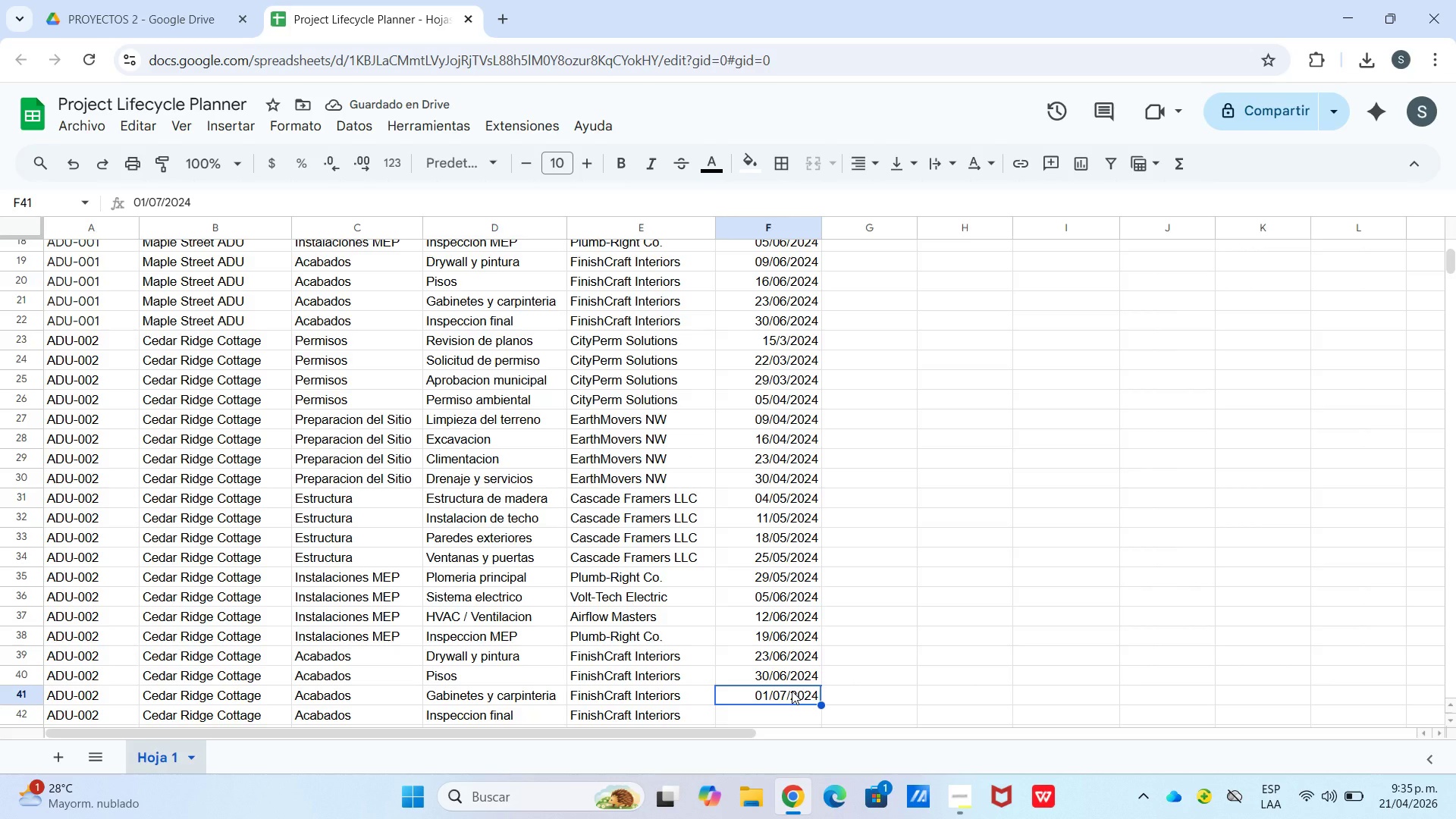 
wait(8.59)
 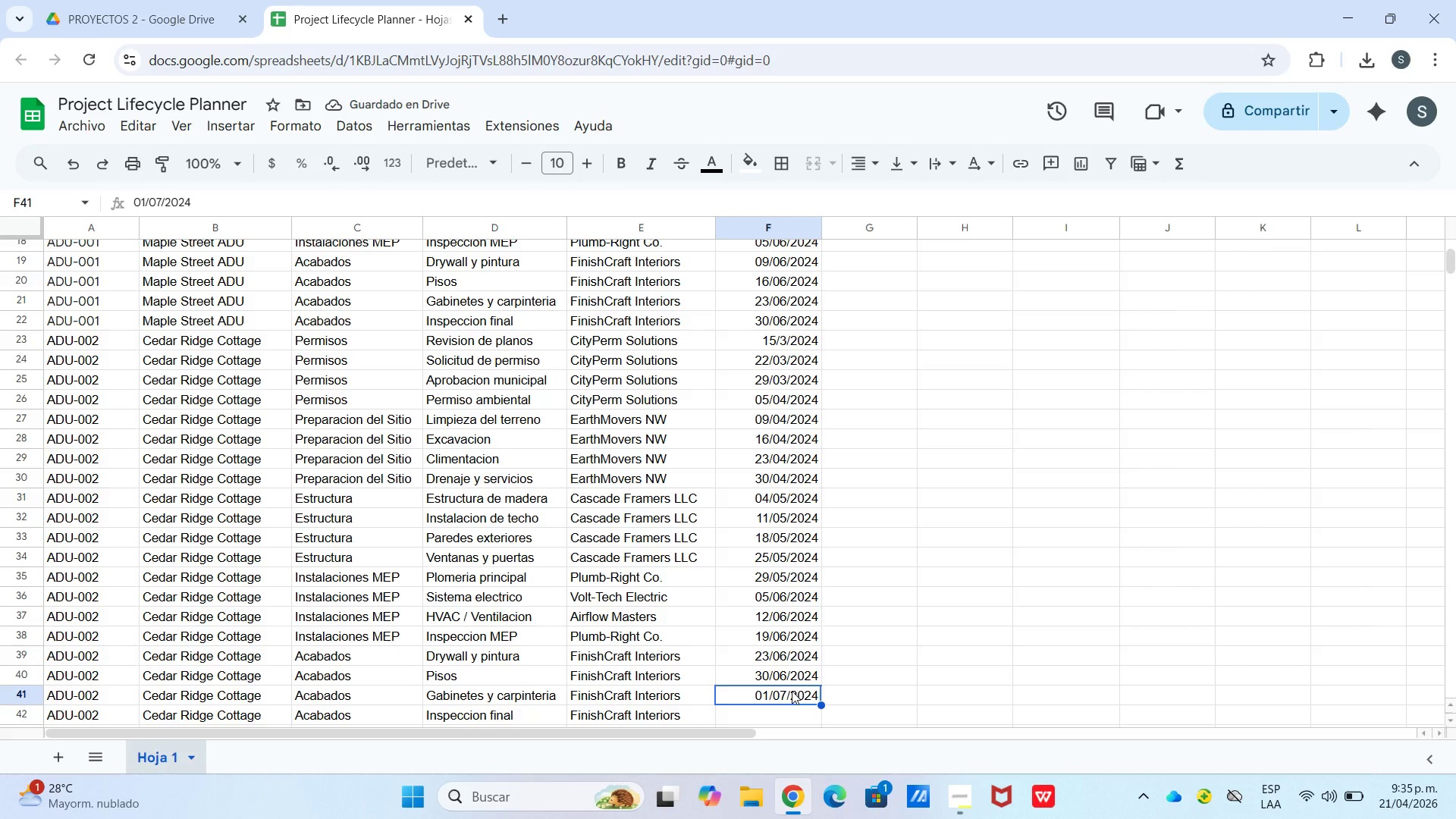 
double_click([792, 696])
 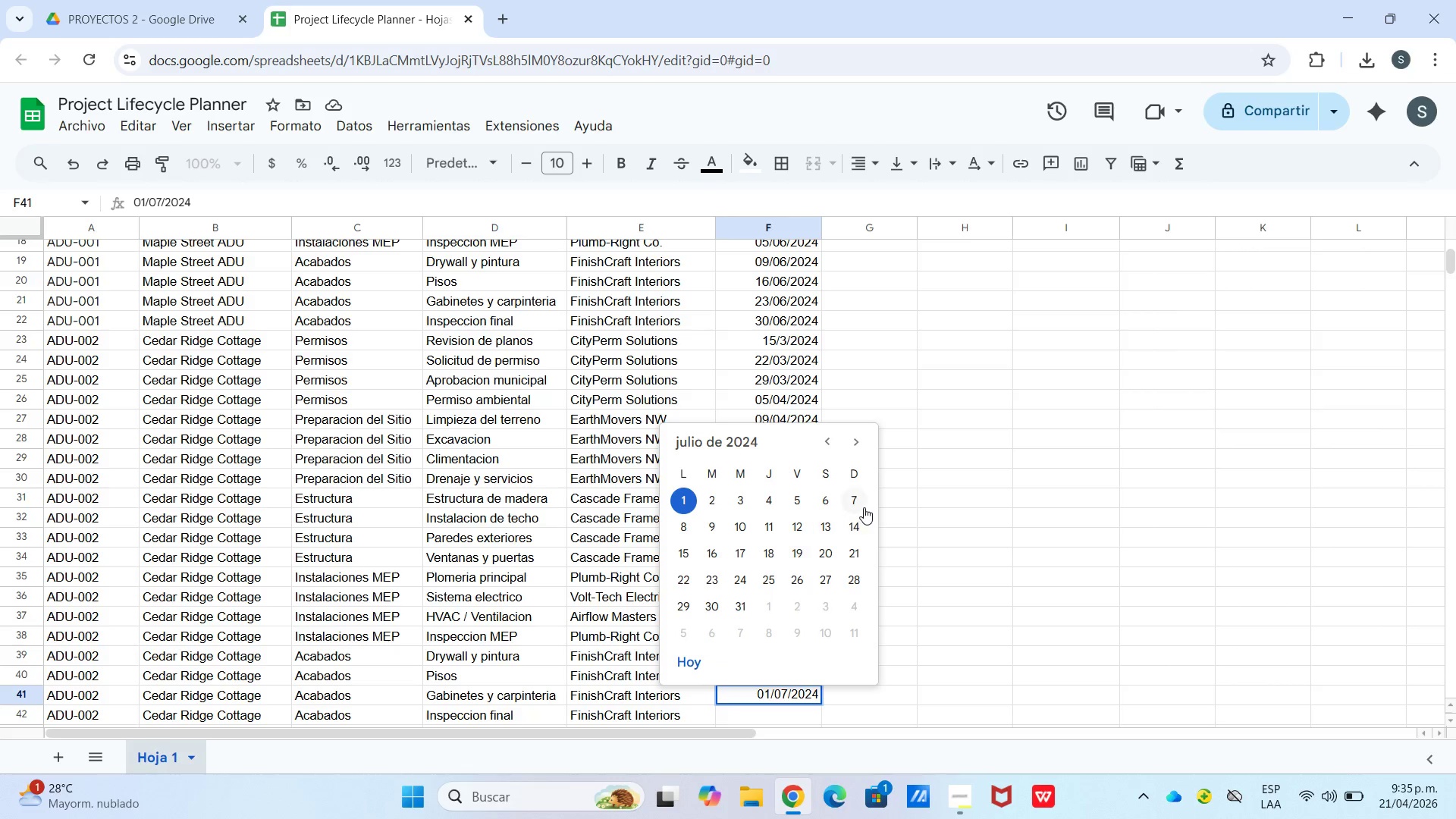 
left_click_drag(start_coordinate=[856, 503], to_coordinate=[853, 507])
 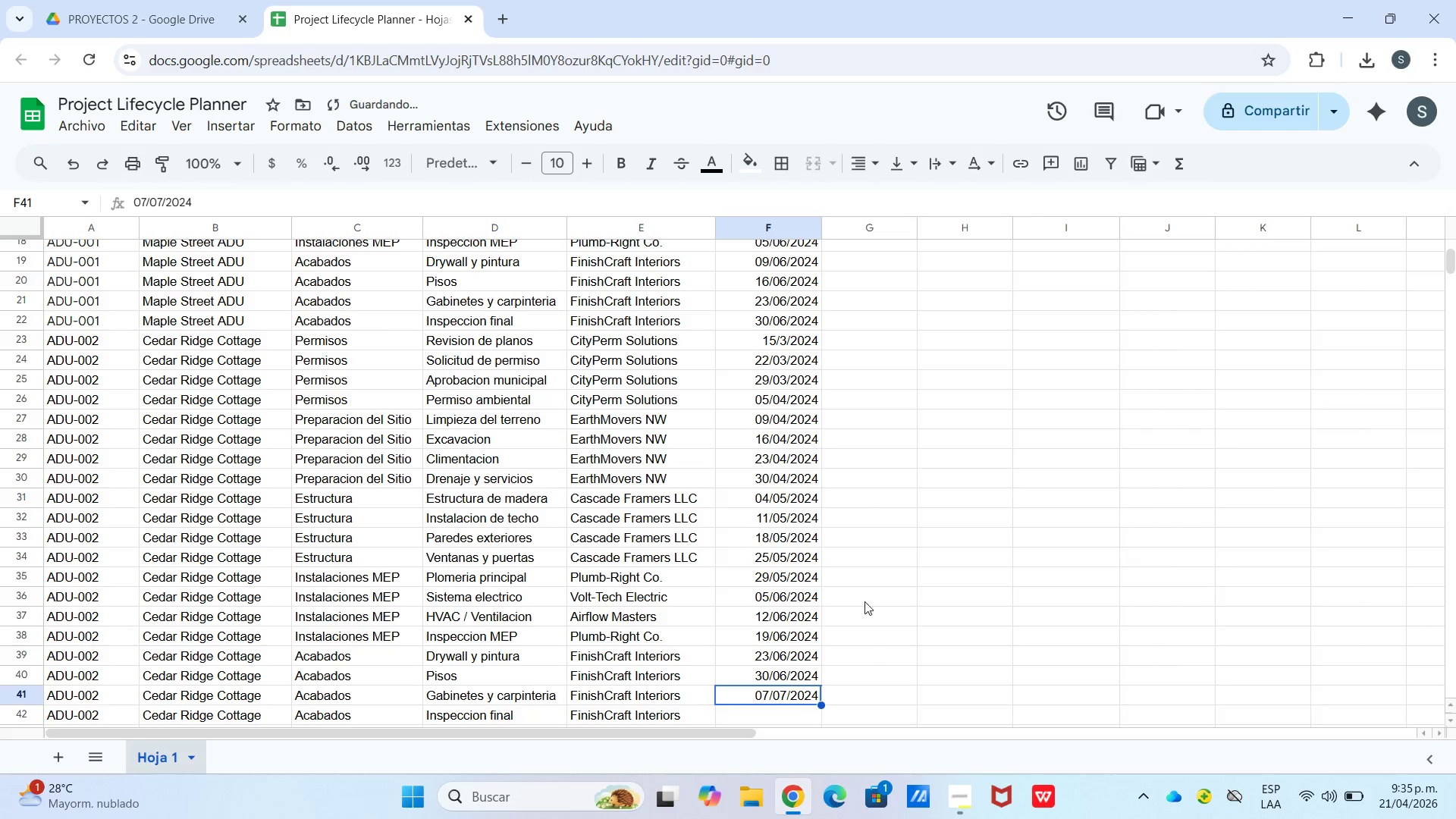 
left_click_drag(start_coordinate=[864, 606], to_coordinate=[853, 617])
 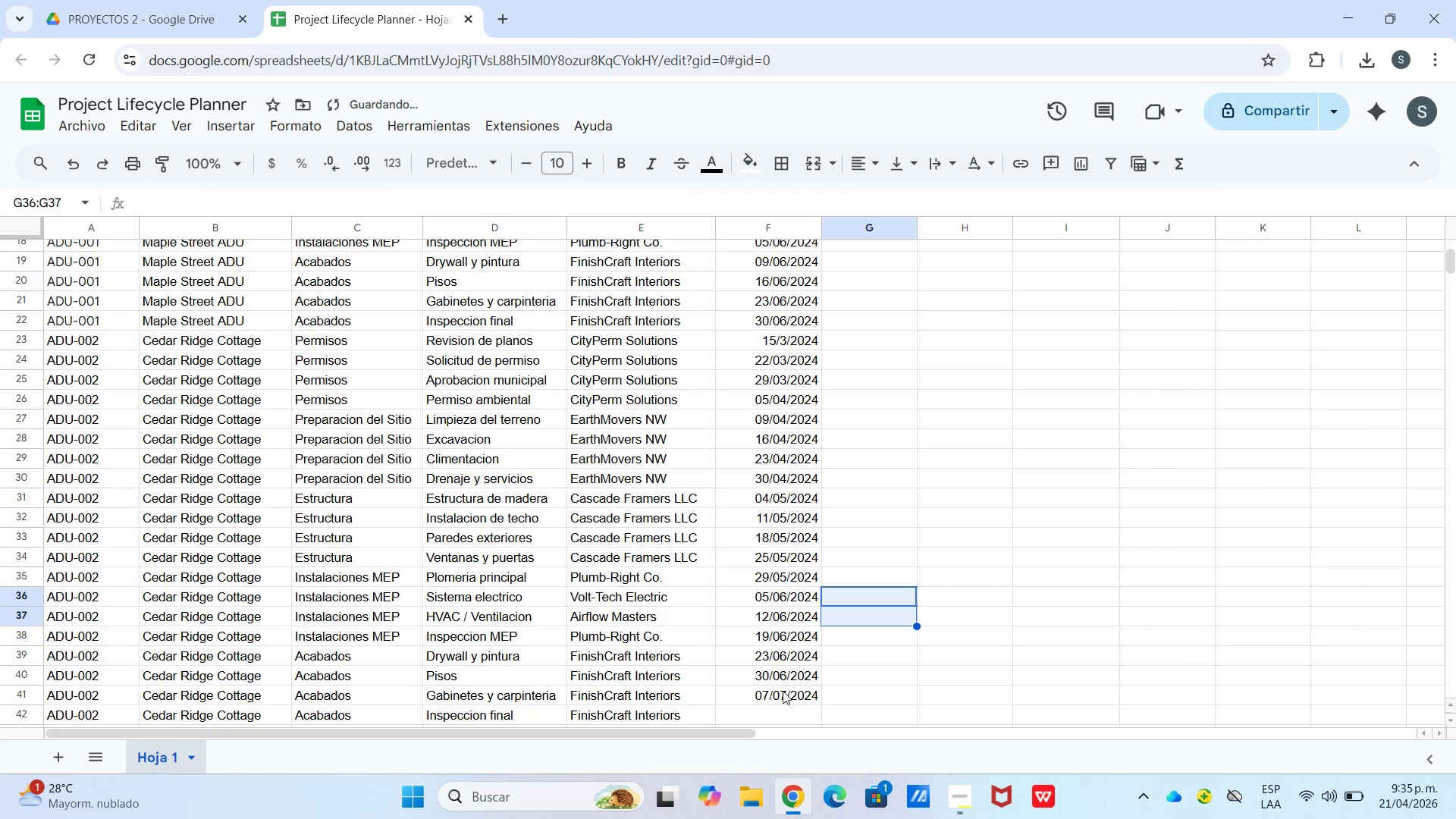 
triple_click([783, 692])
 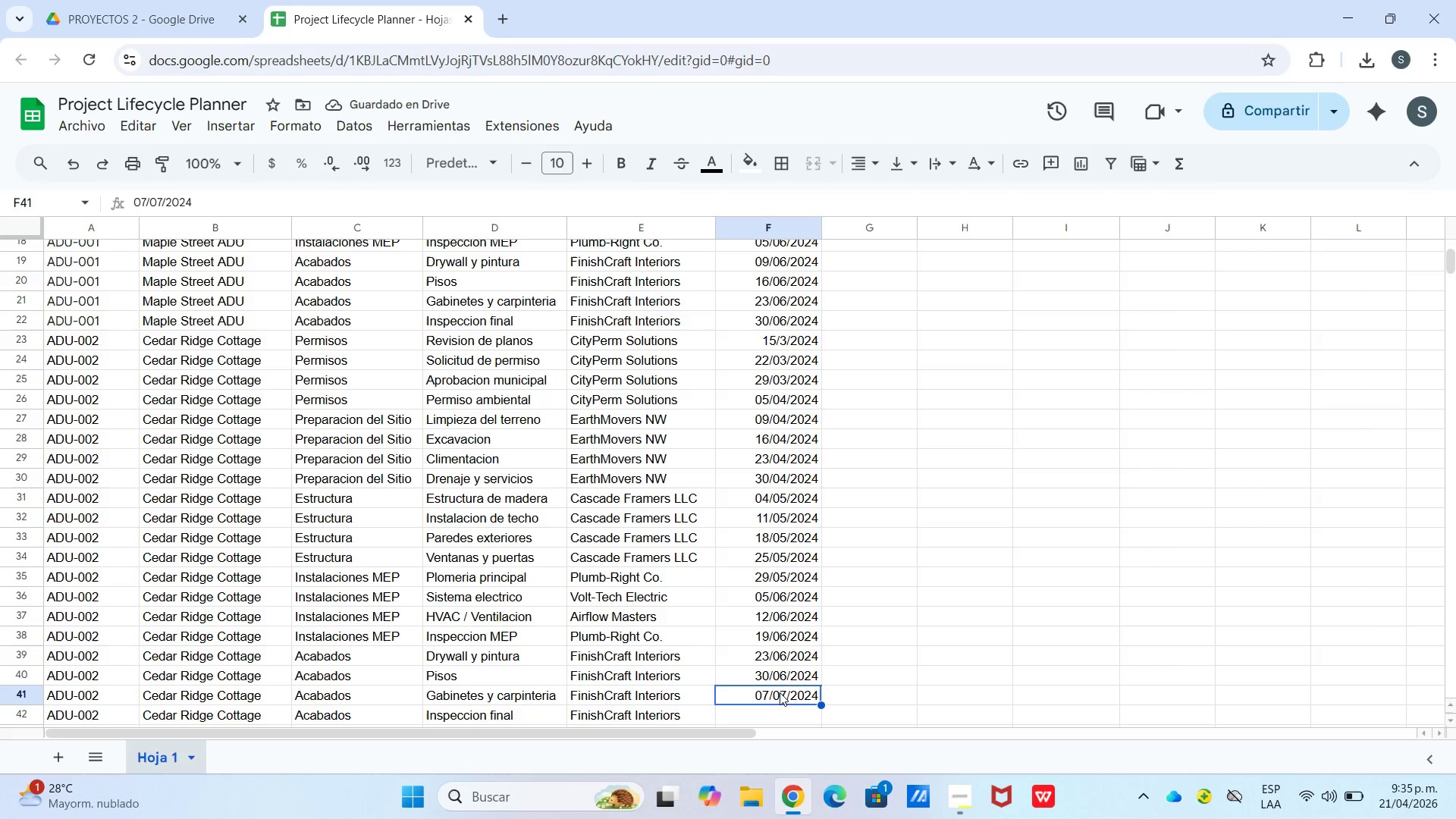 
wait(5.62)
 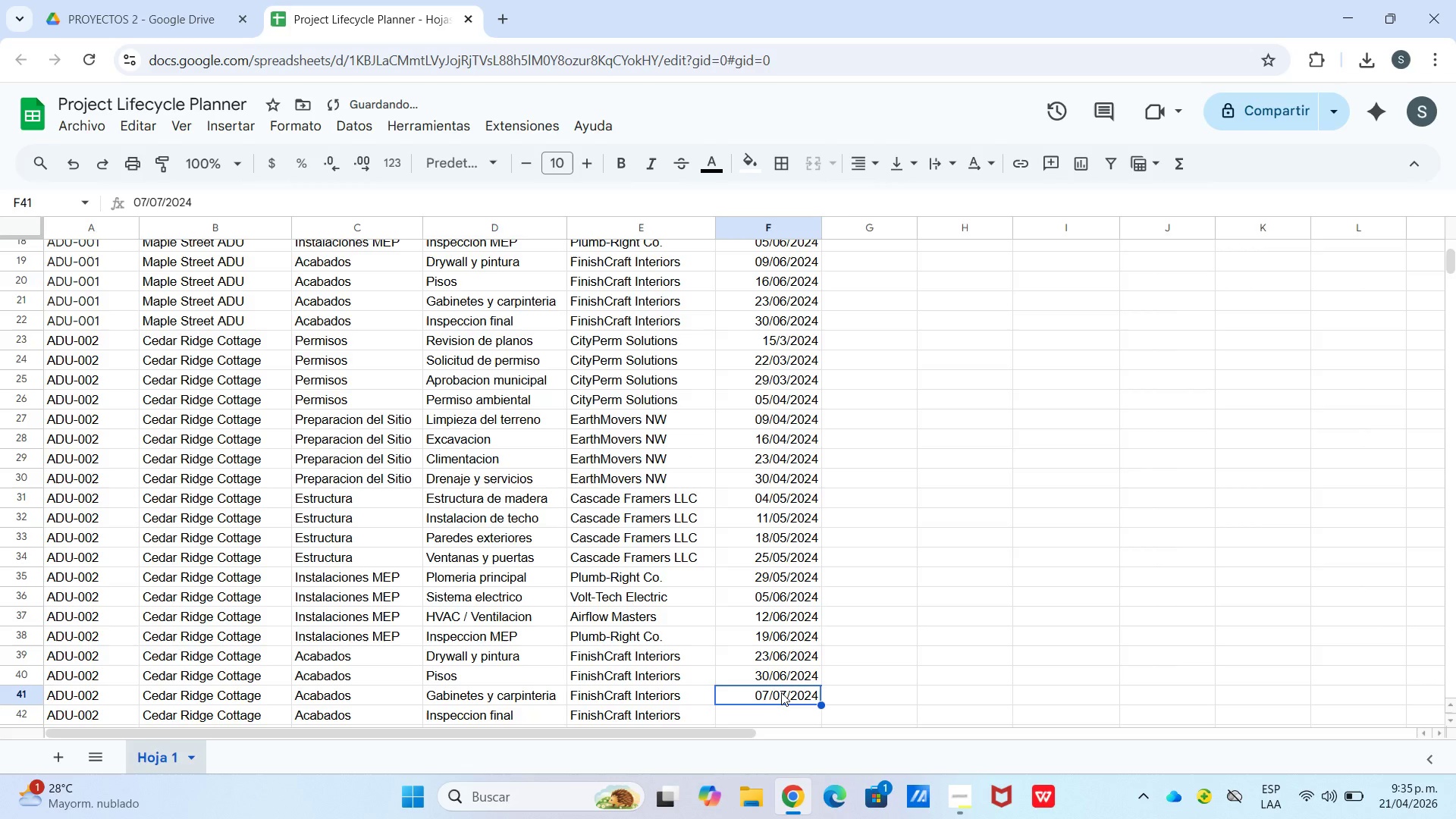 
left_click_drag(start_coordinate=[820, 699], to_coordinate=[821, 713])
 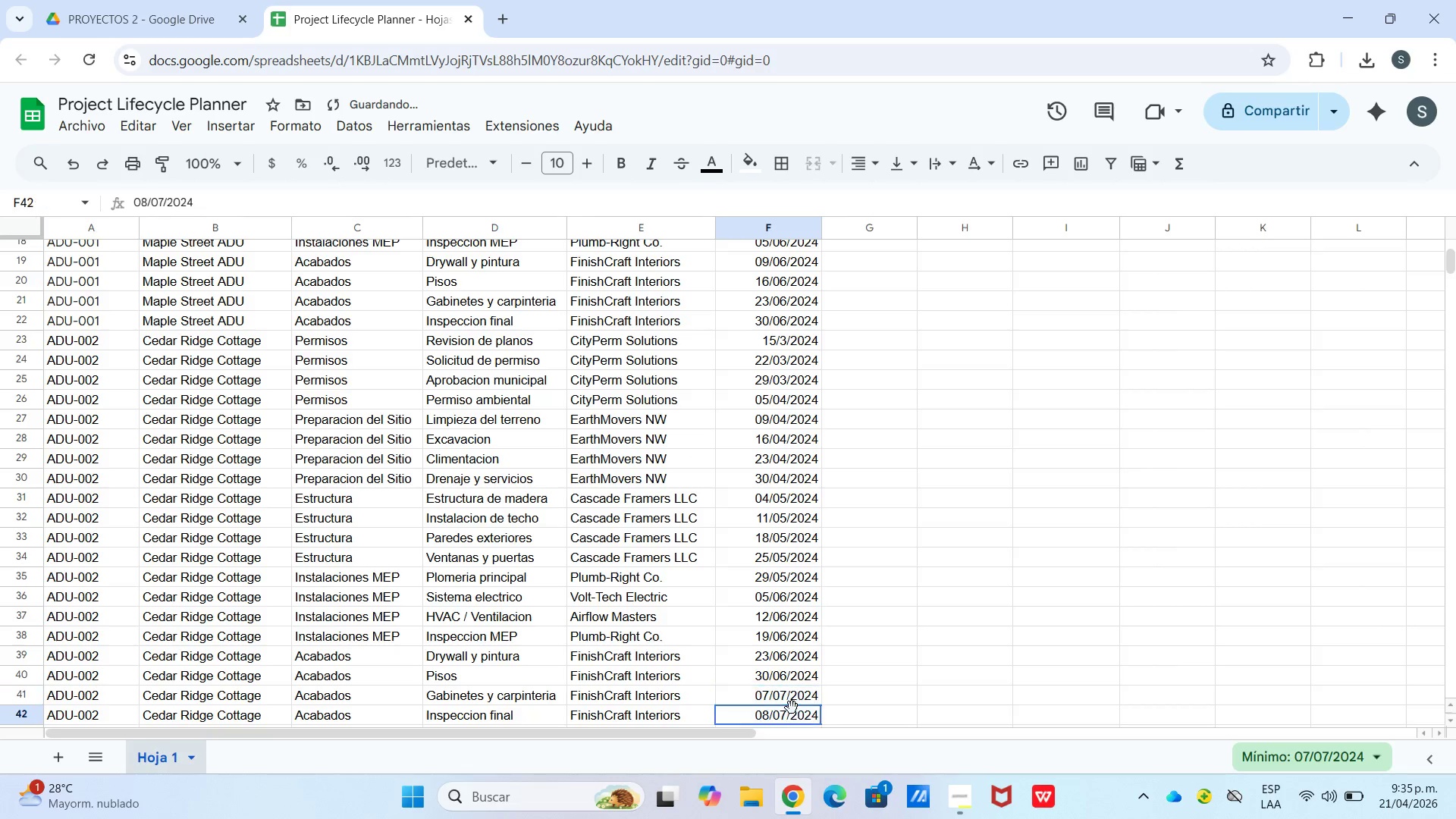 
double_click([792, 708])
 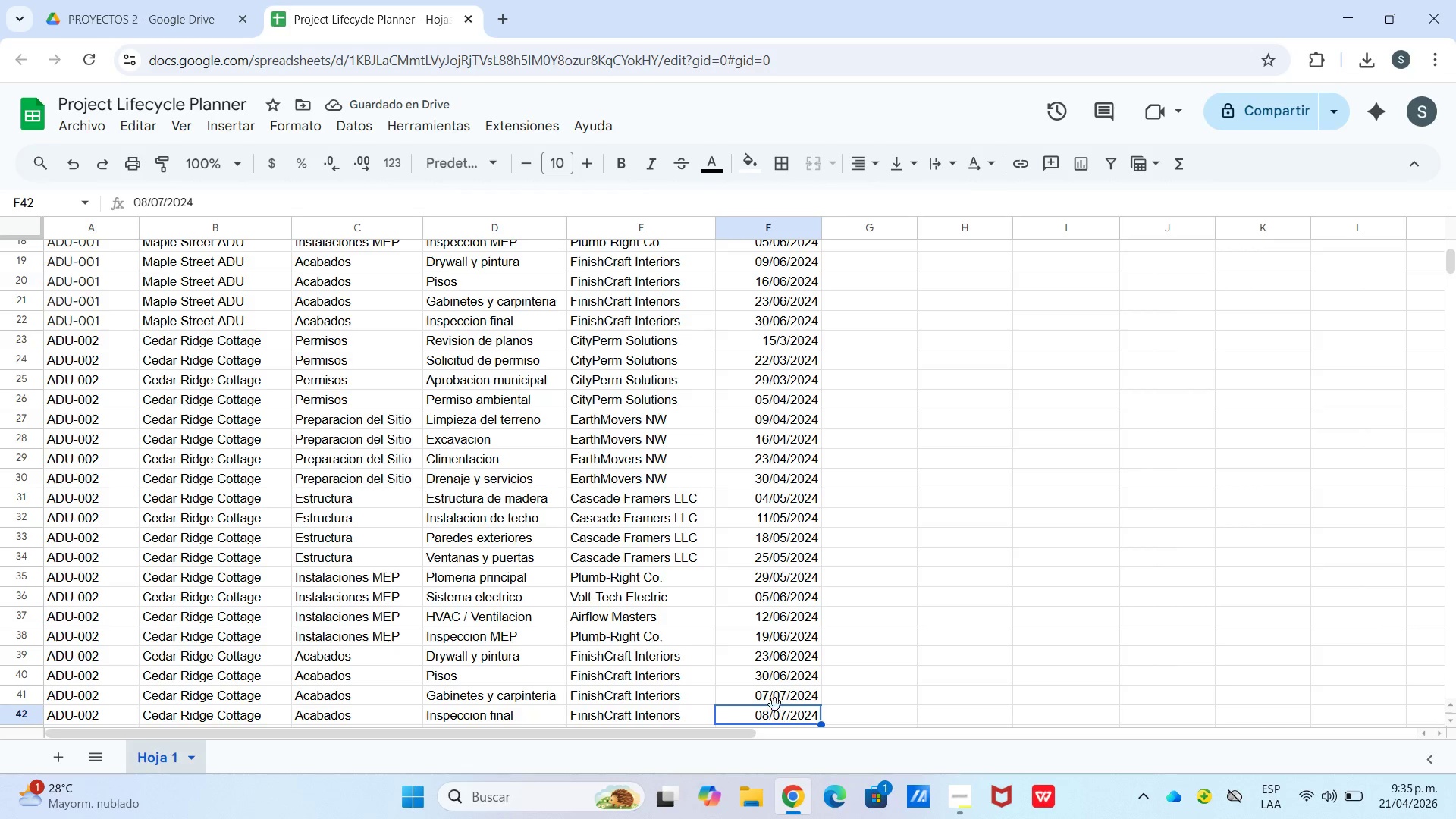 
double_click([777, 717])
 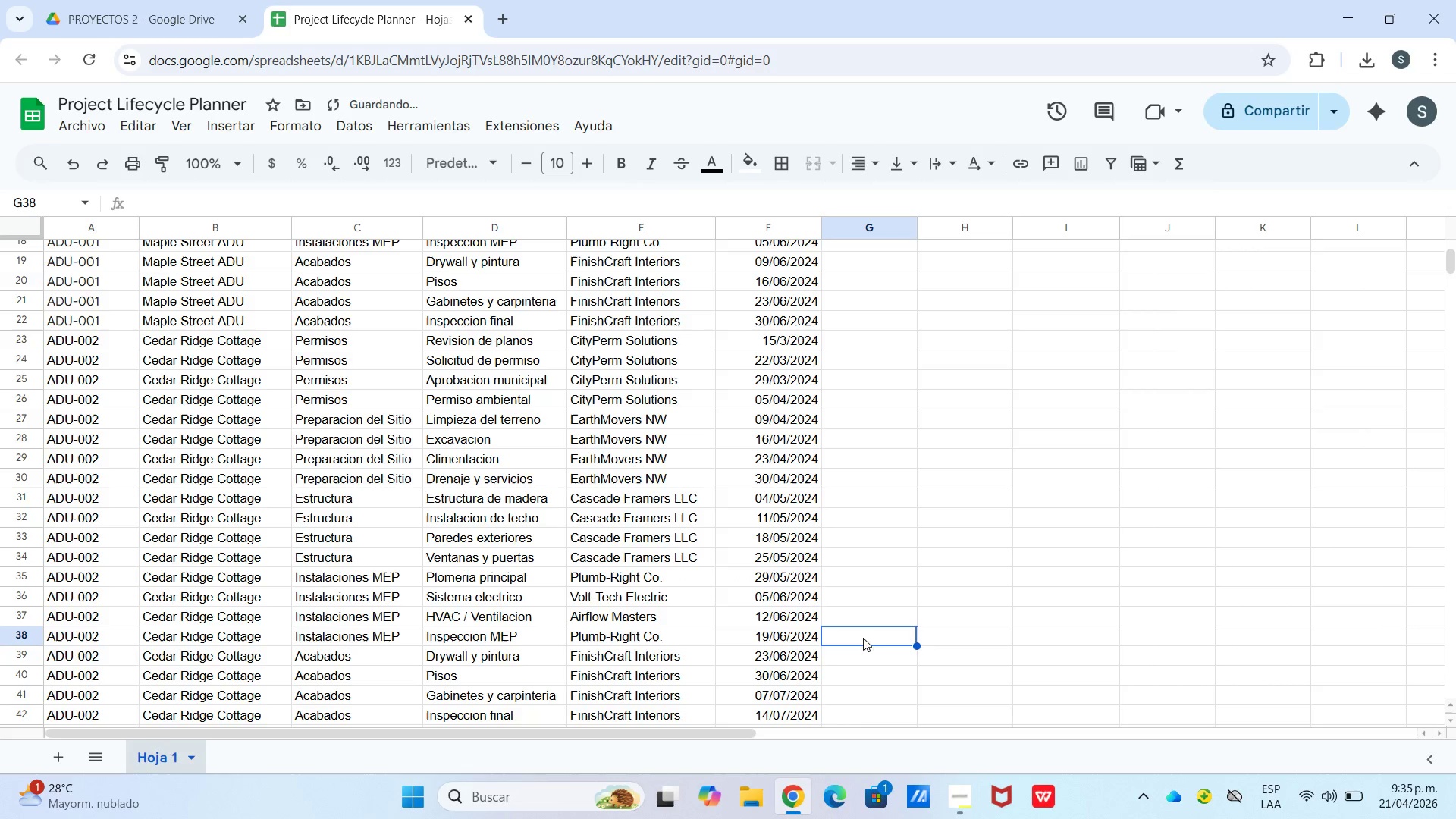 
scroll: coordinate [789, 643], scroll_direction: down, amount: 3.0
 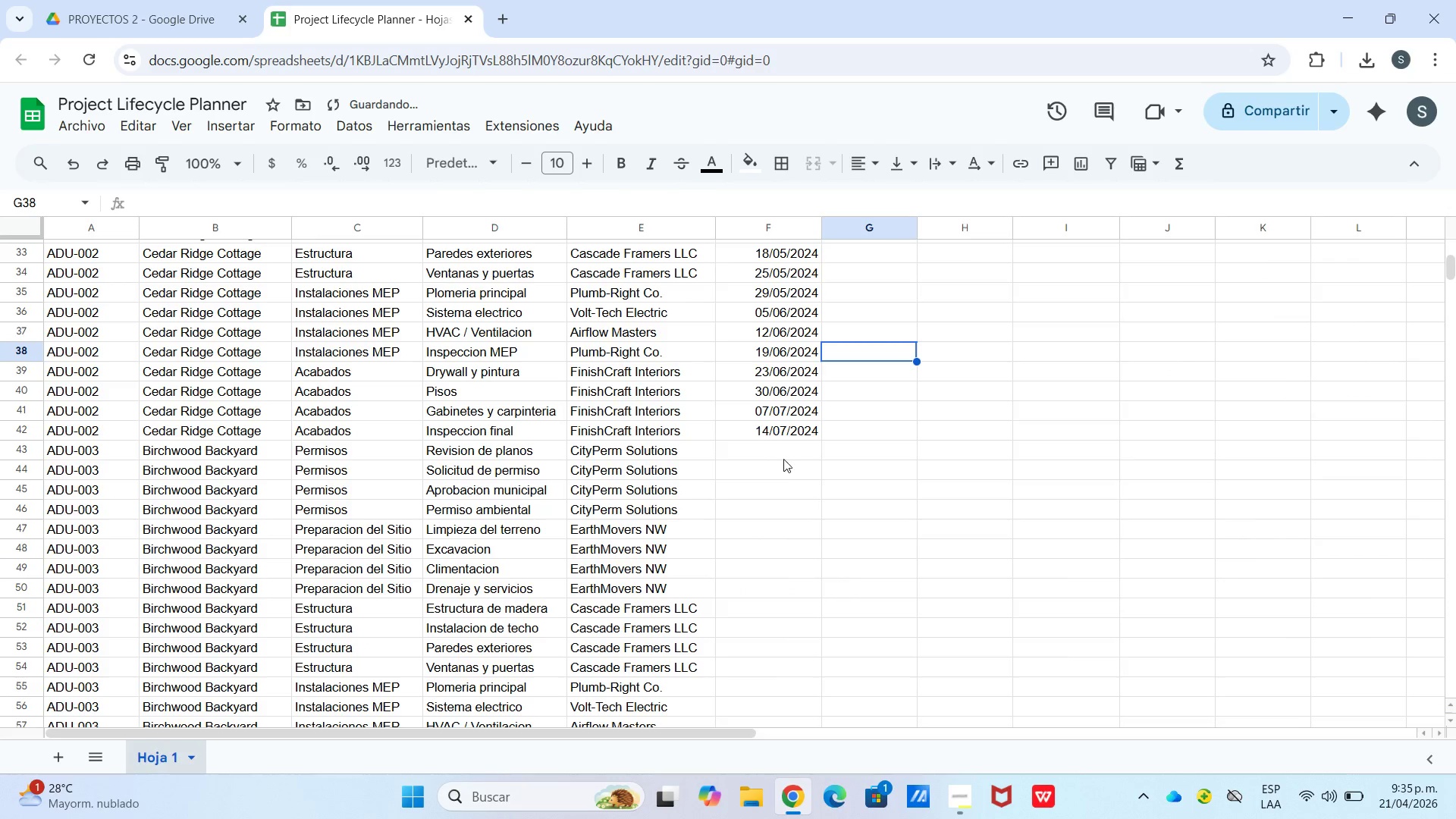 
left_click([786, 447])
 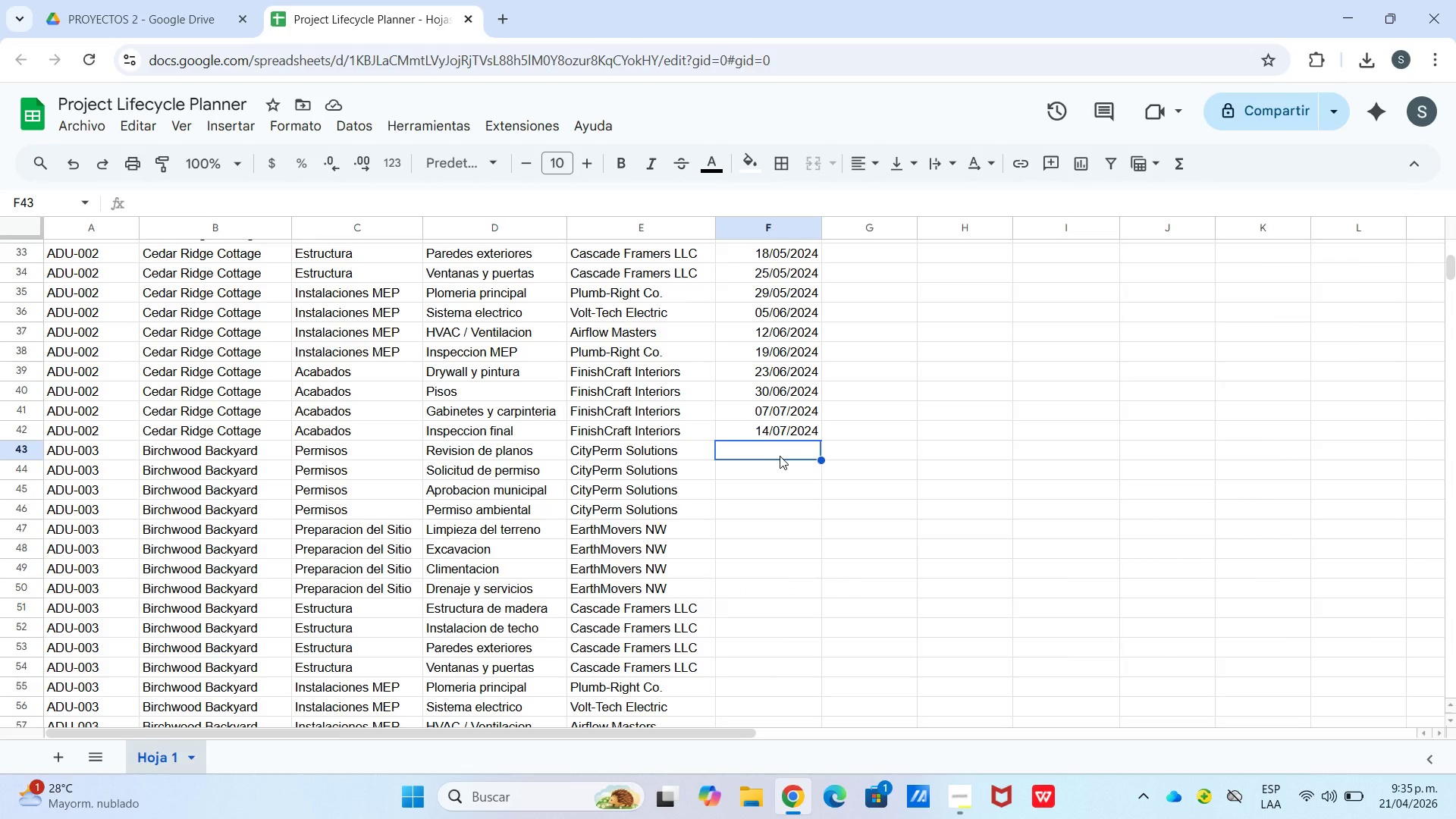 
left_click([777, 425])
 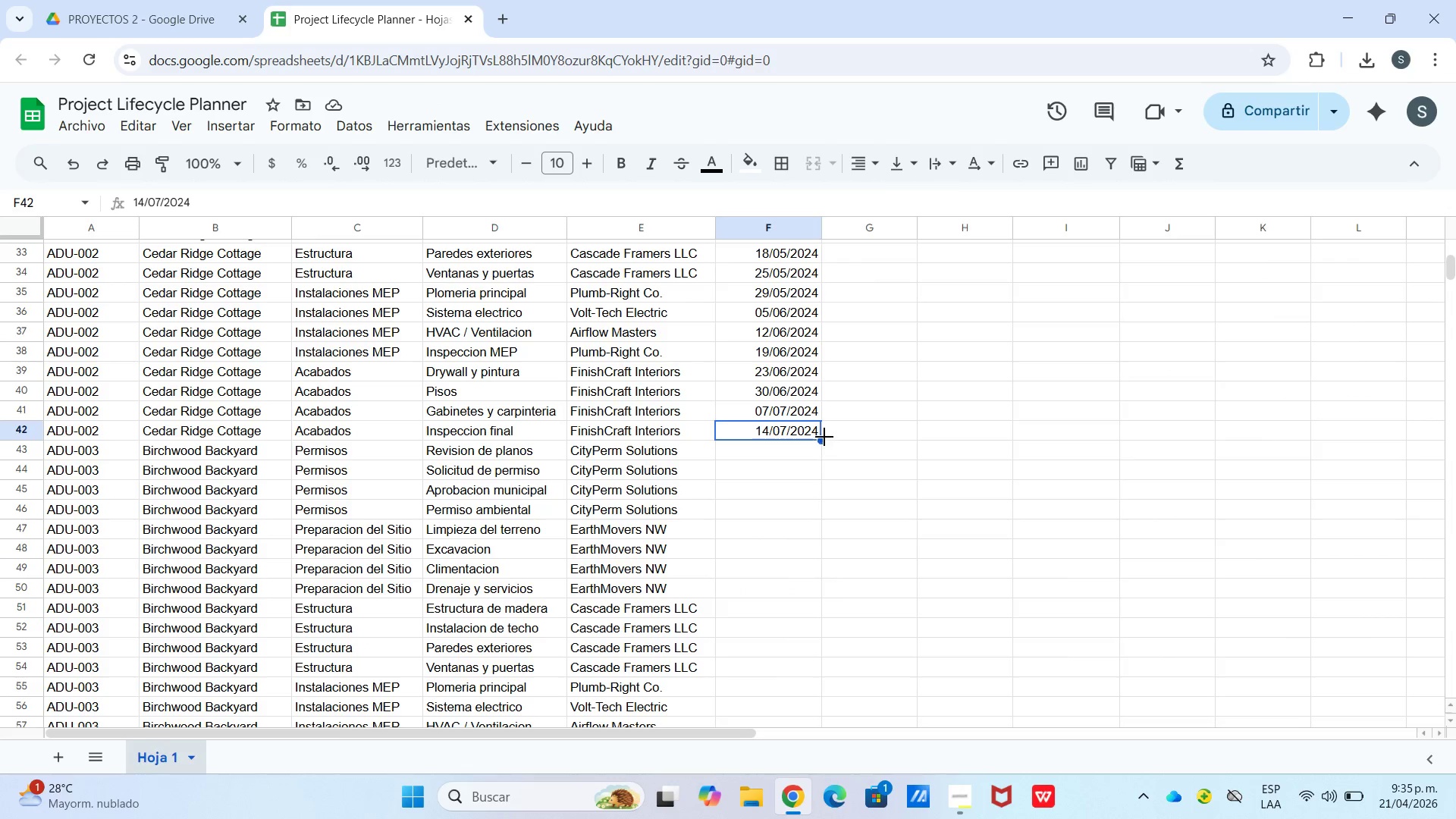 
left_click_drag(start_coordinate=[823, 438], to_coordinate=[822, 452])
 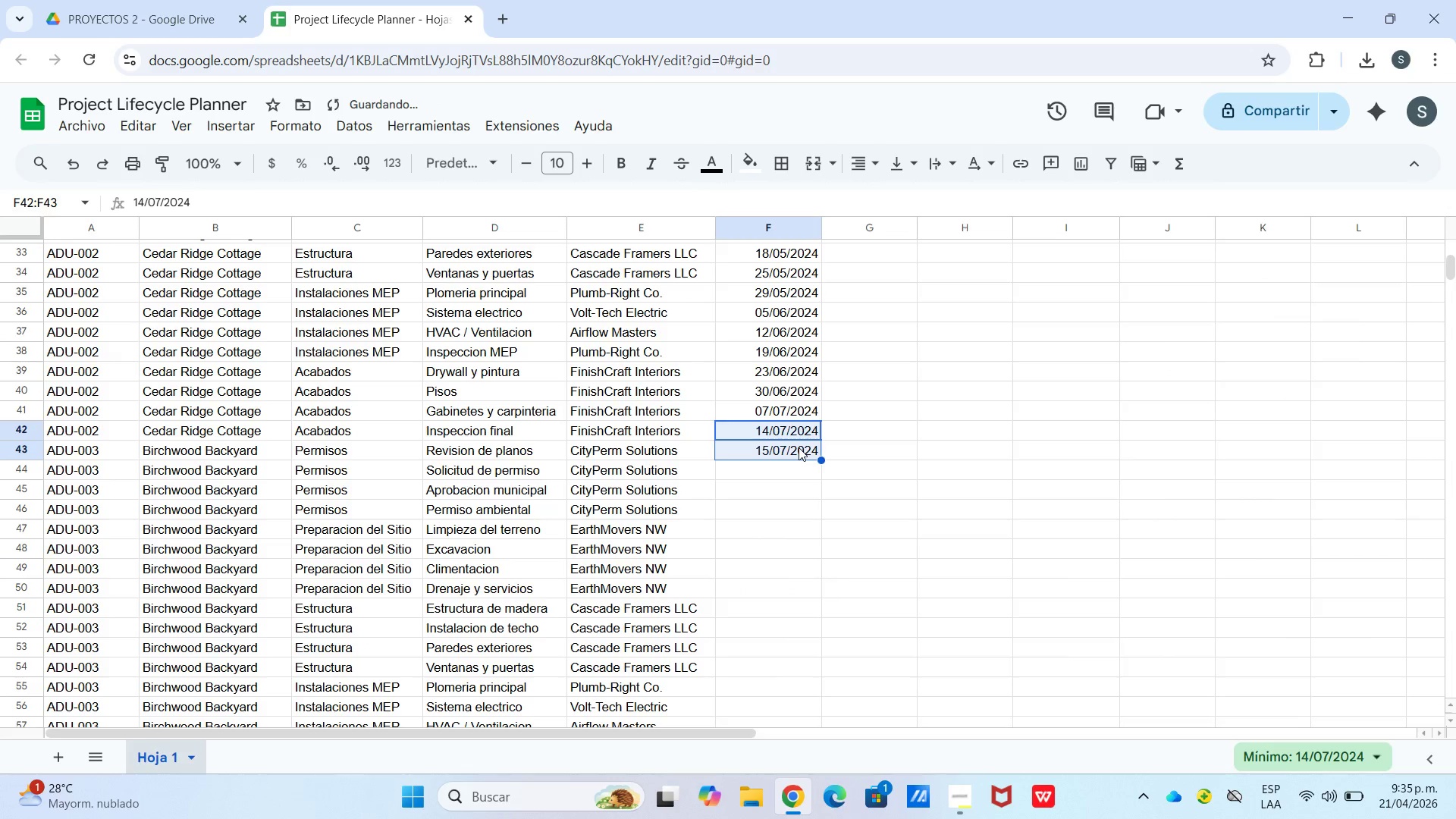 
left_click([799, 447])
 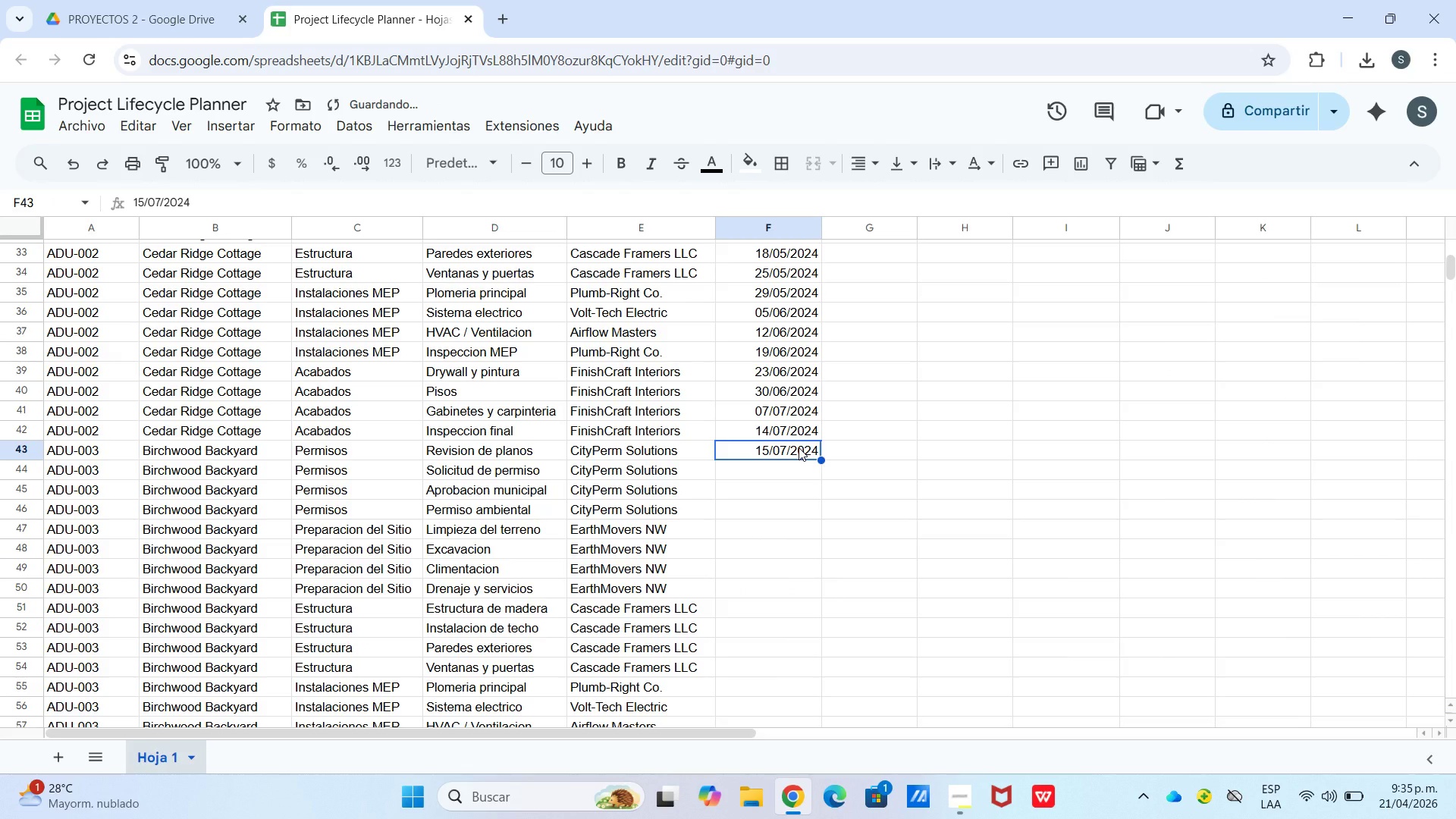 
double_click([799, 447])
 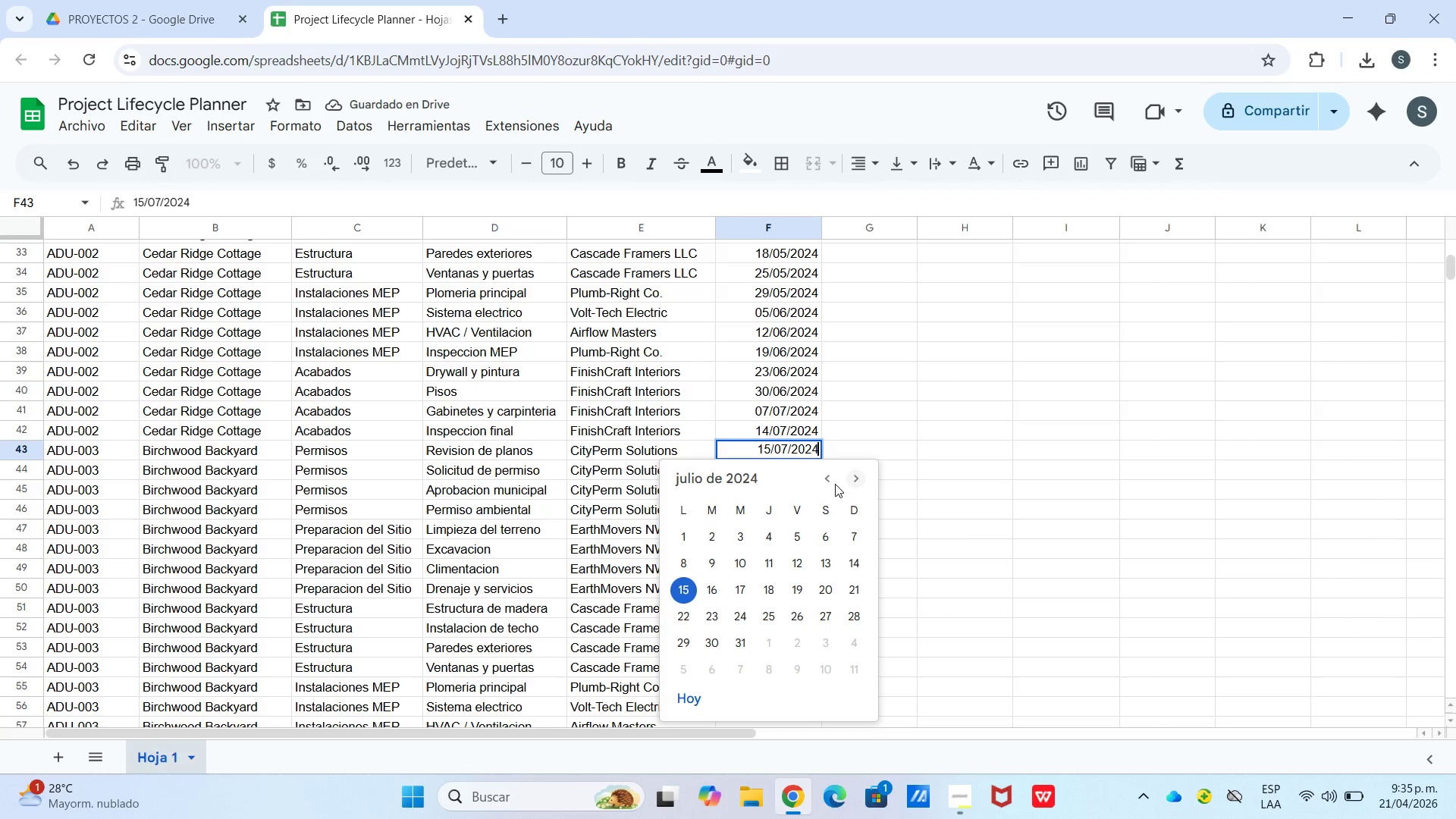 
left_click([830, 482])
 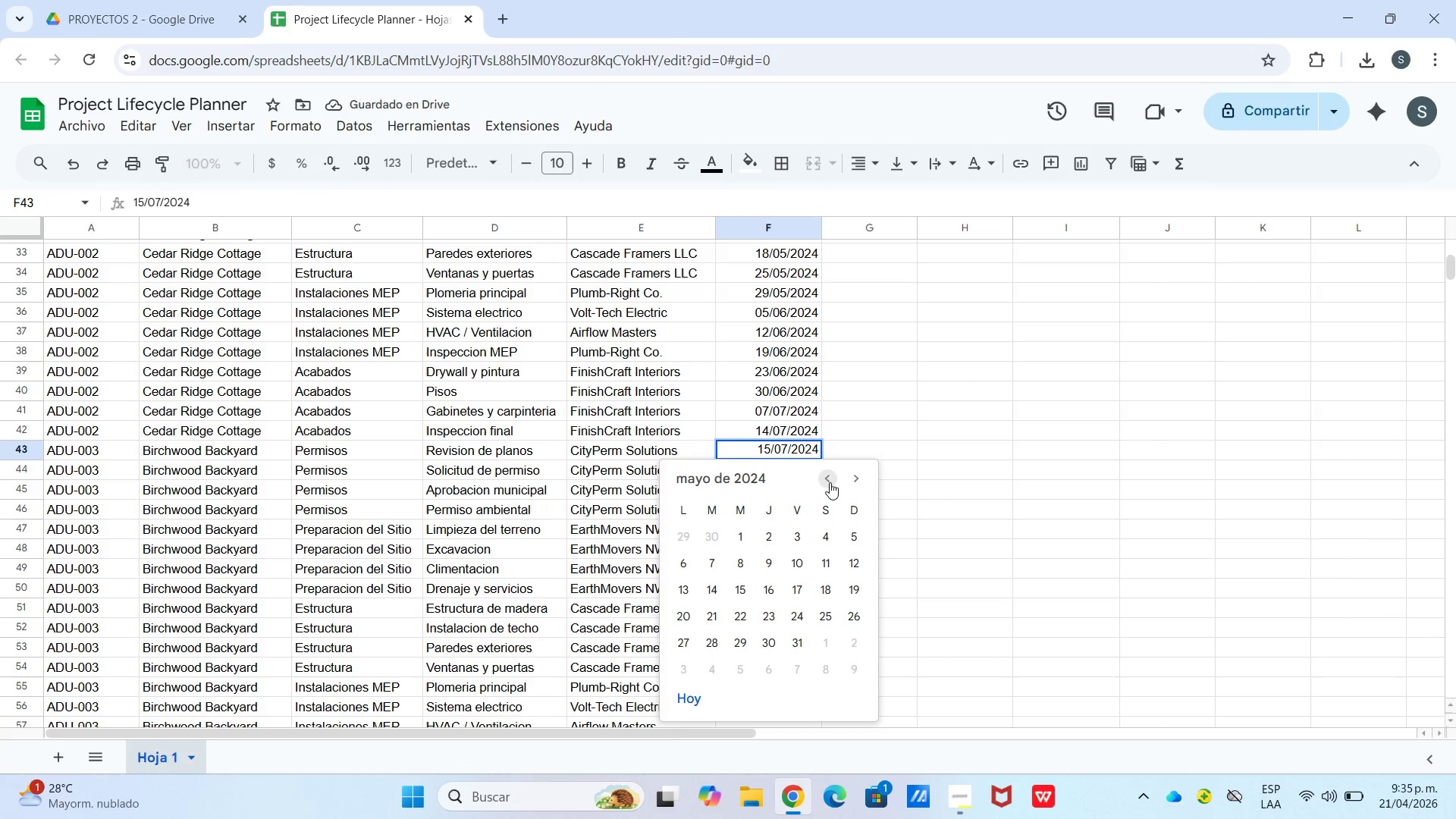 
double_click([830, 482])
 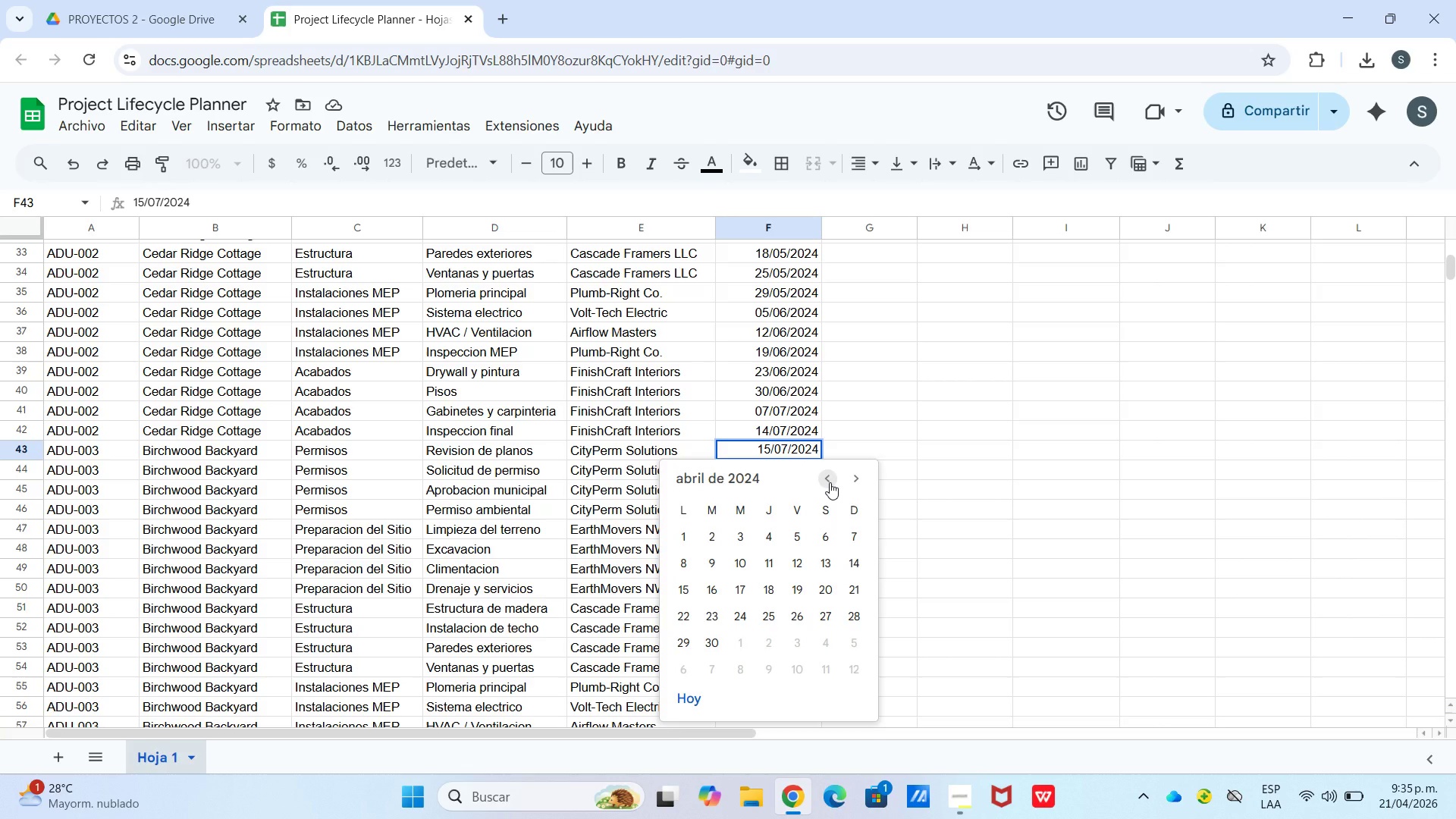 
double_click([830, 482])
 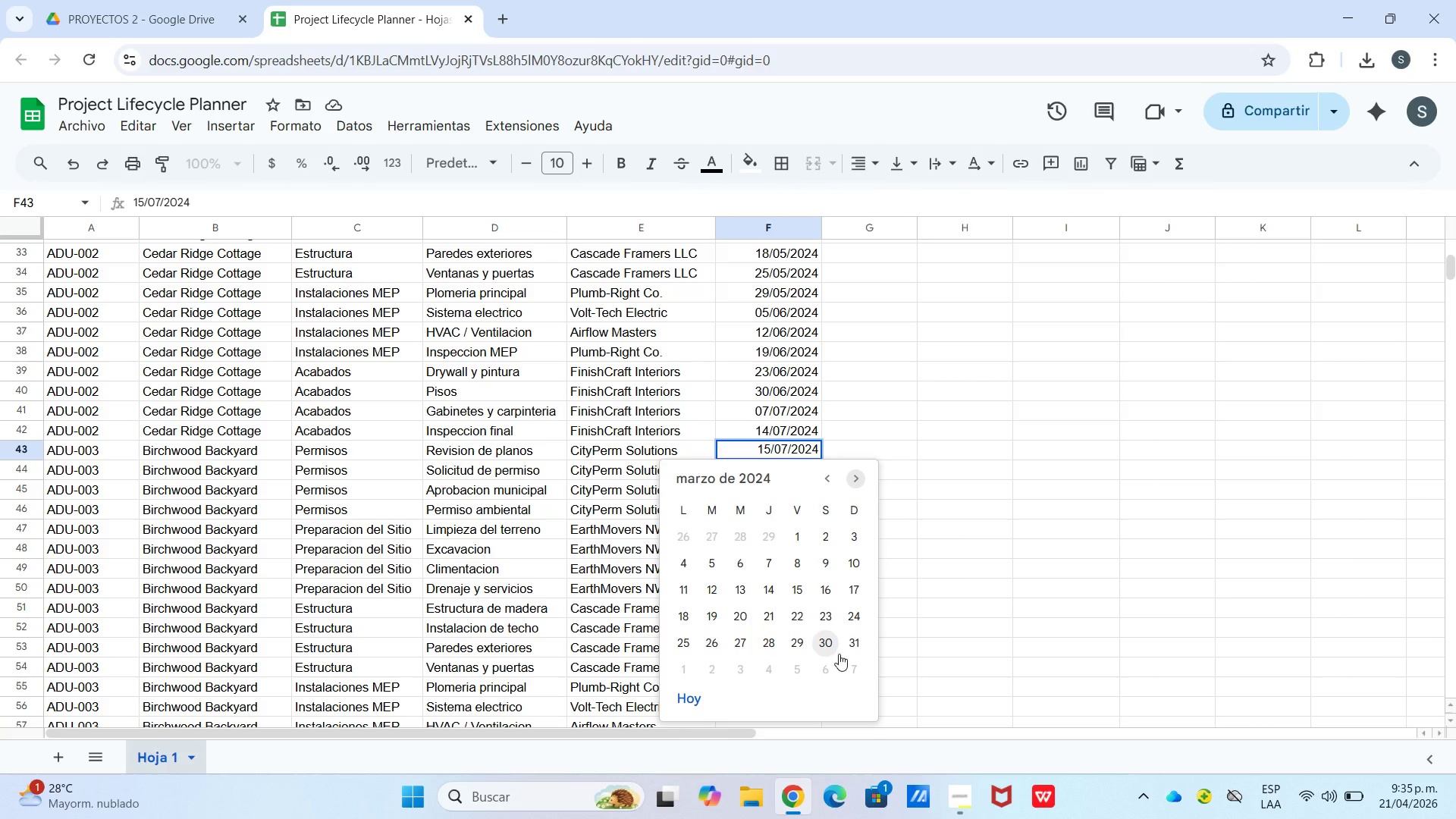 
wait(5.42)
 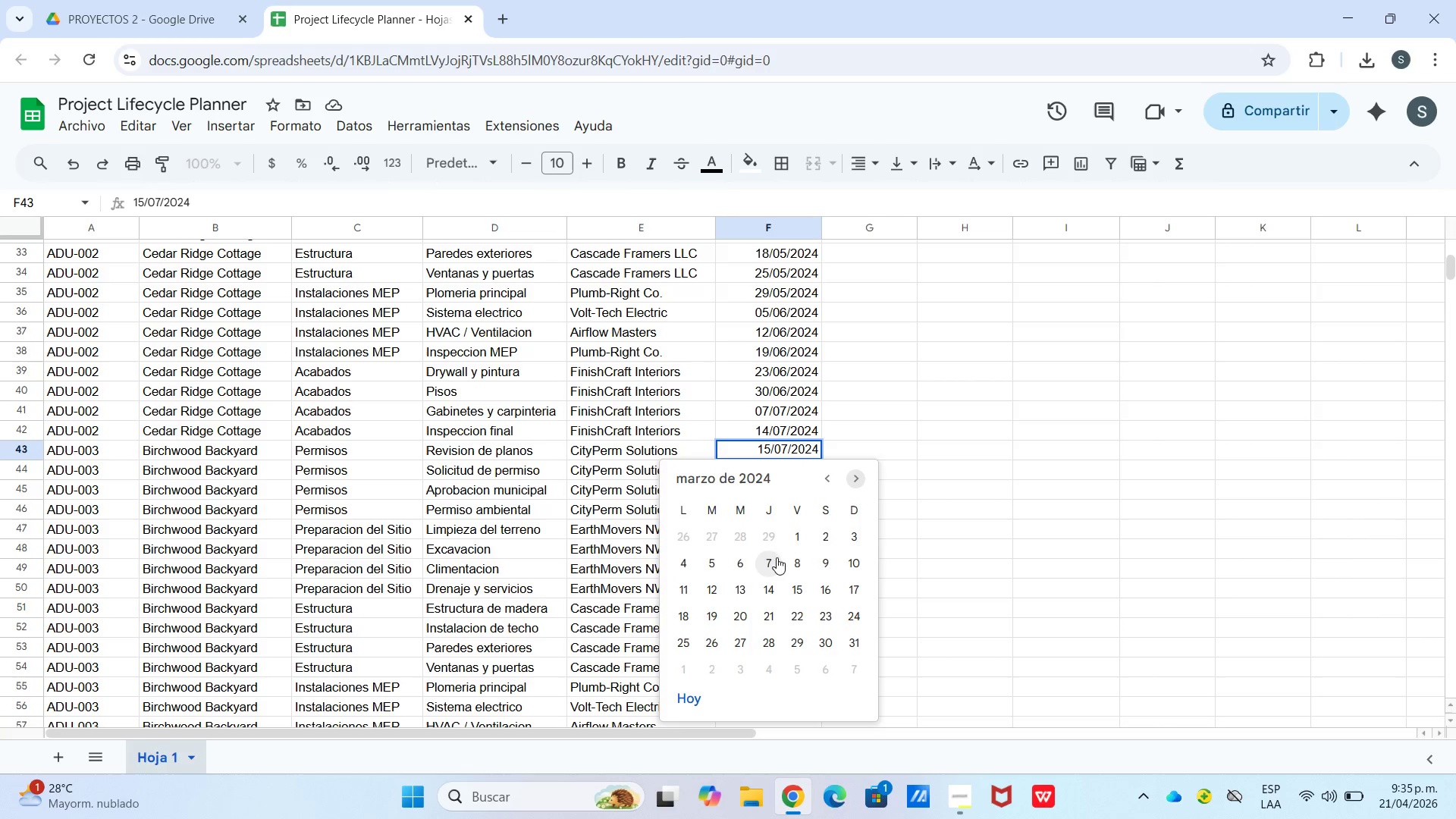 
left_click([792, 459])
 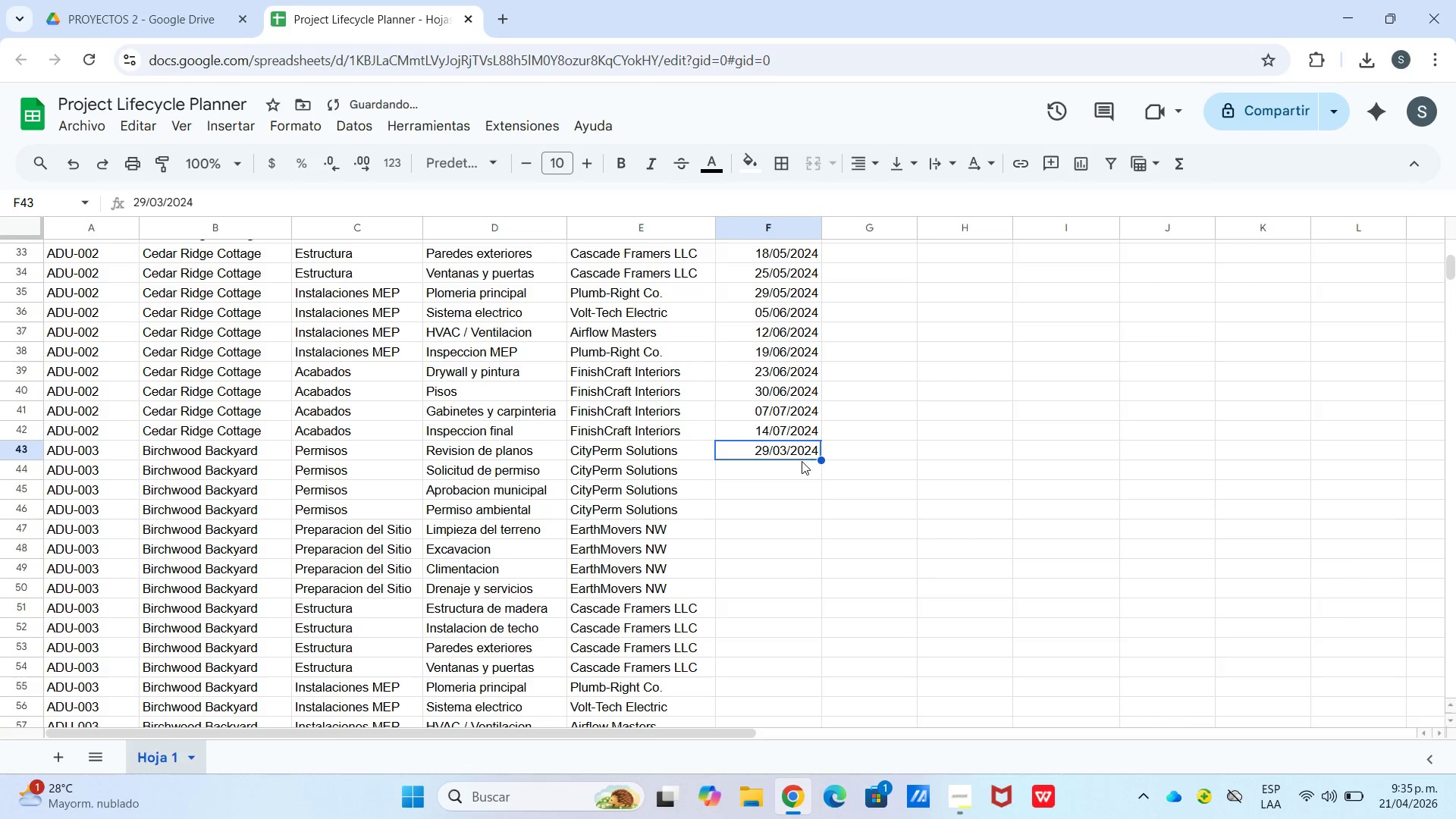 
left_click([802, 465])
 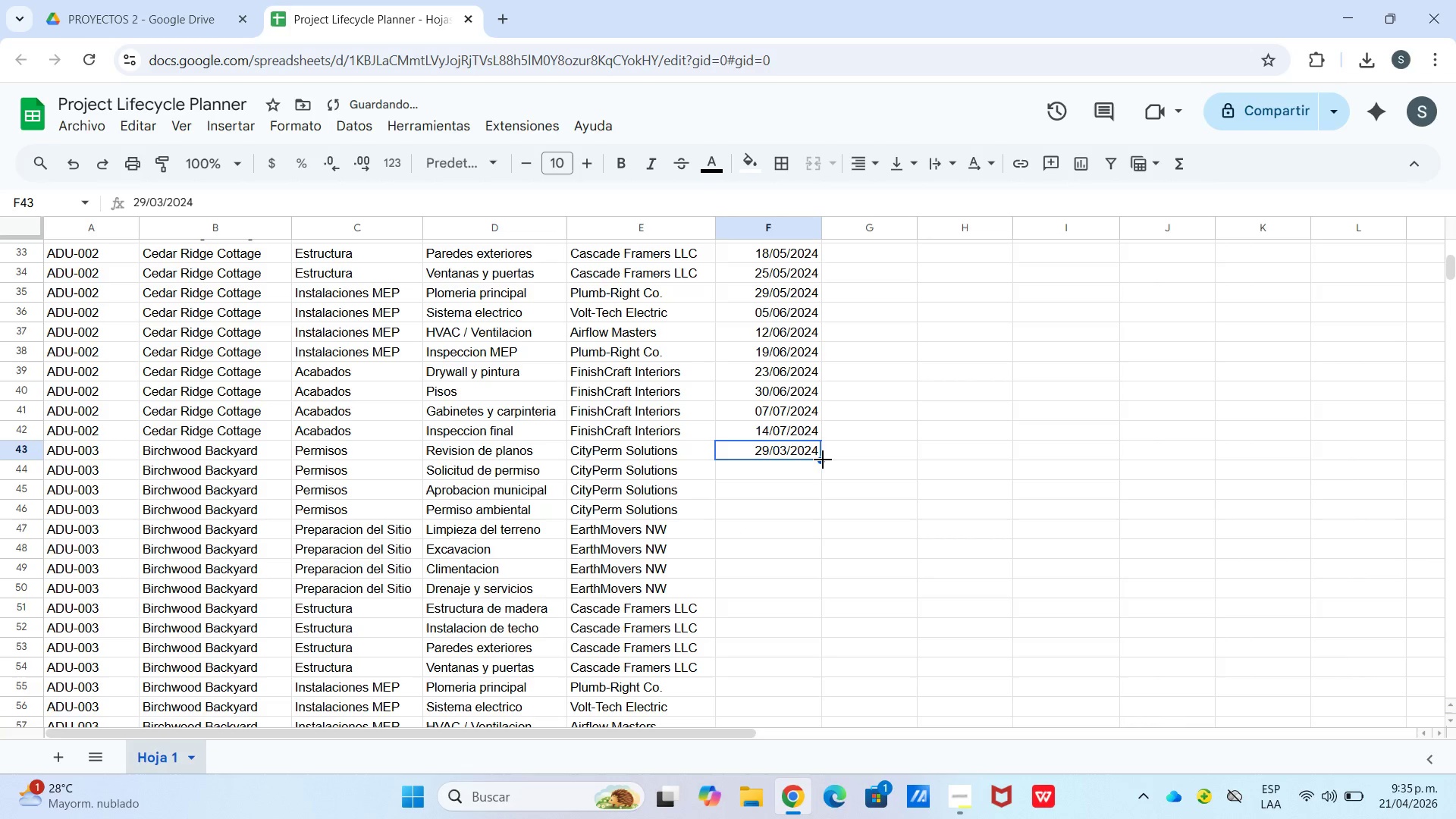 
left_click_drag(start_coordinate=[823, 459], to_coordinate=[822, 475])
 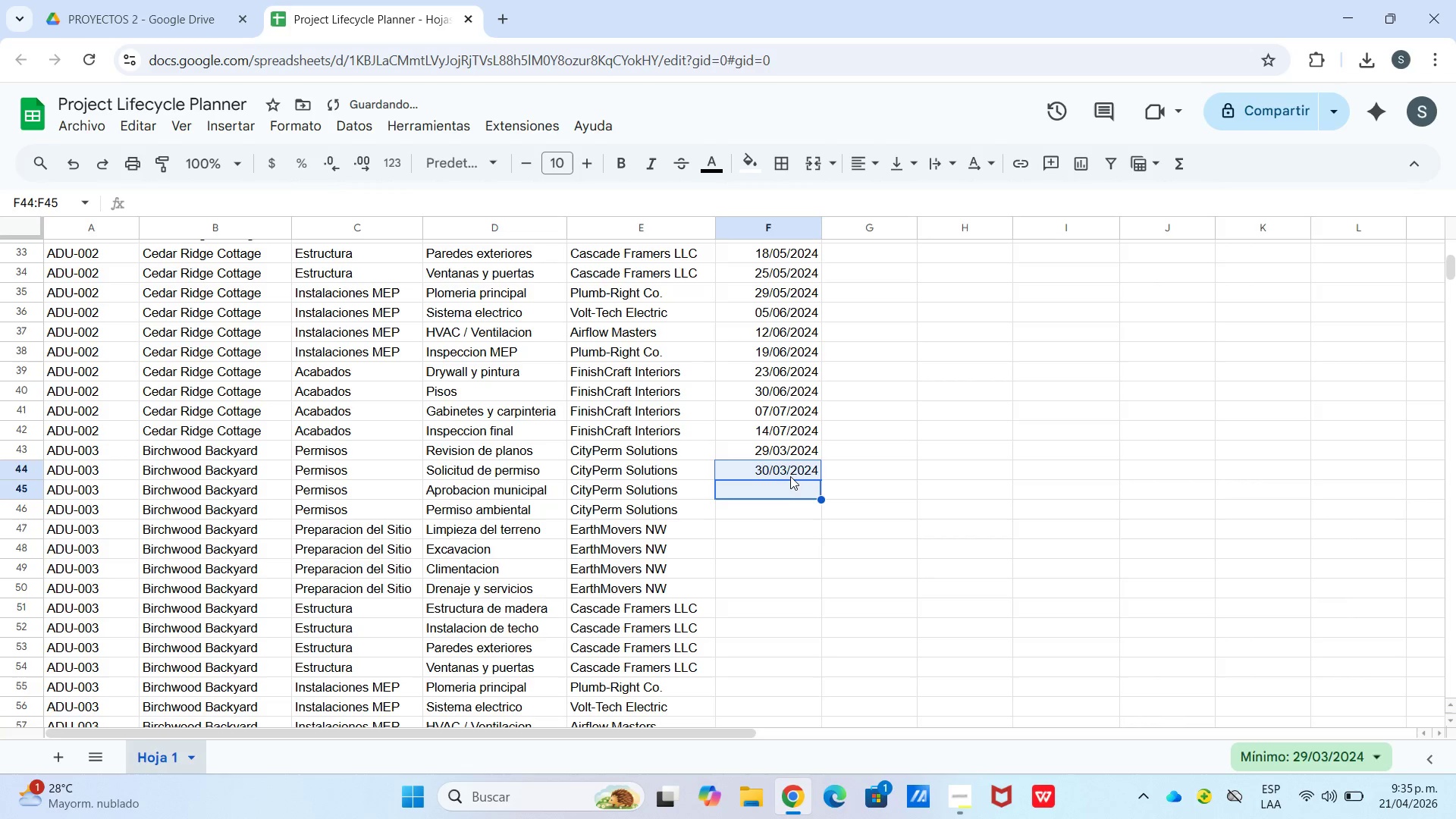 
double_click([790, 475])
 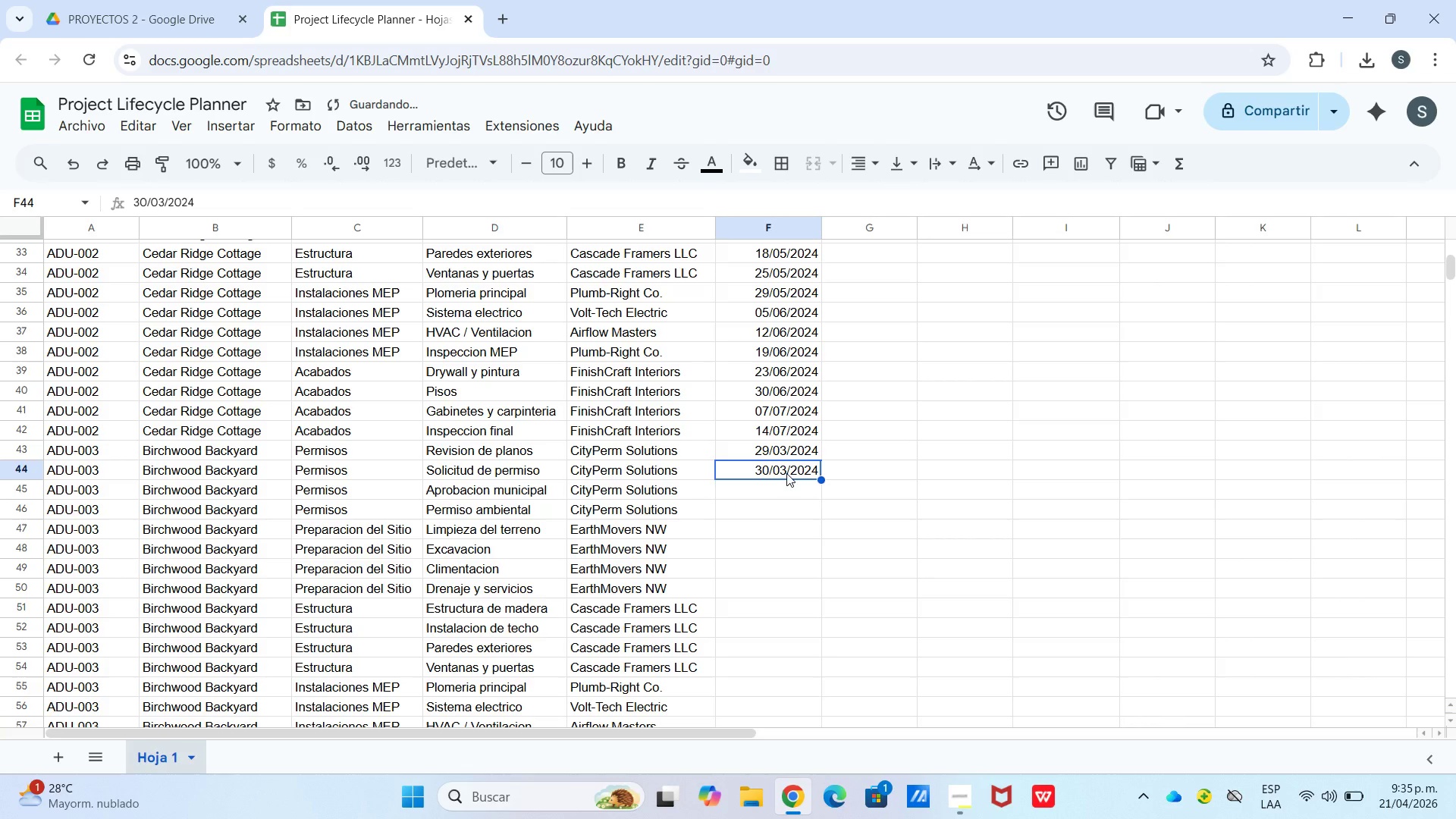 
double_click([786, 472])
 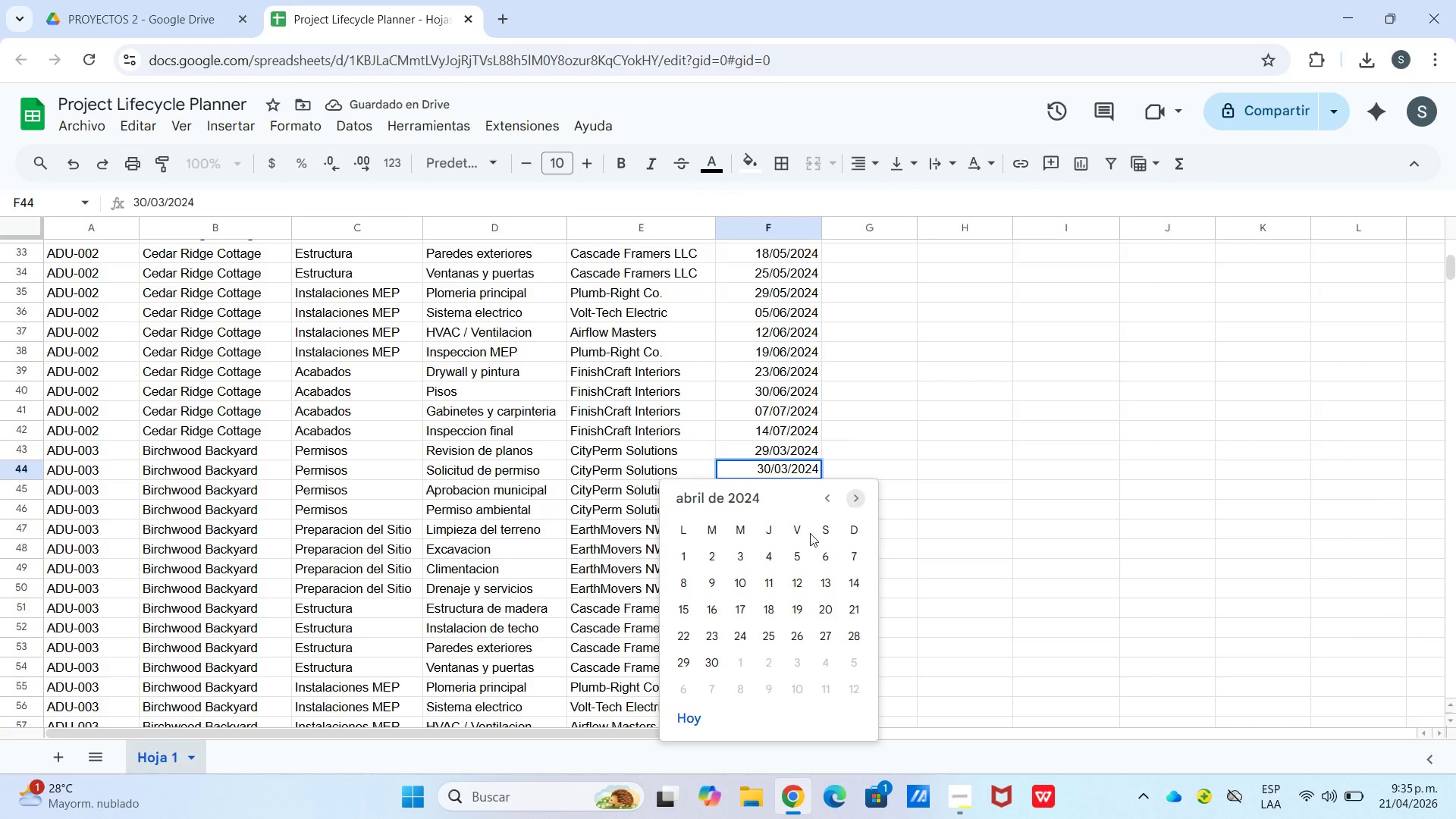 
left_click([802, 552])
 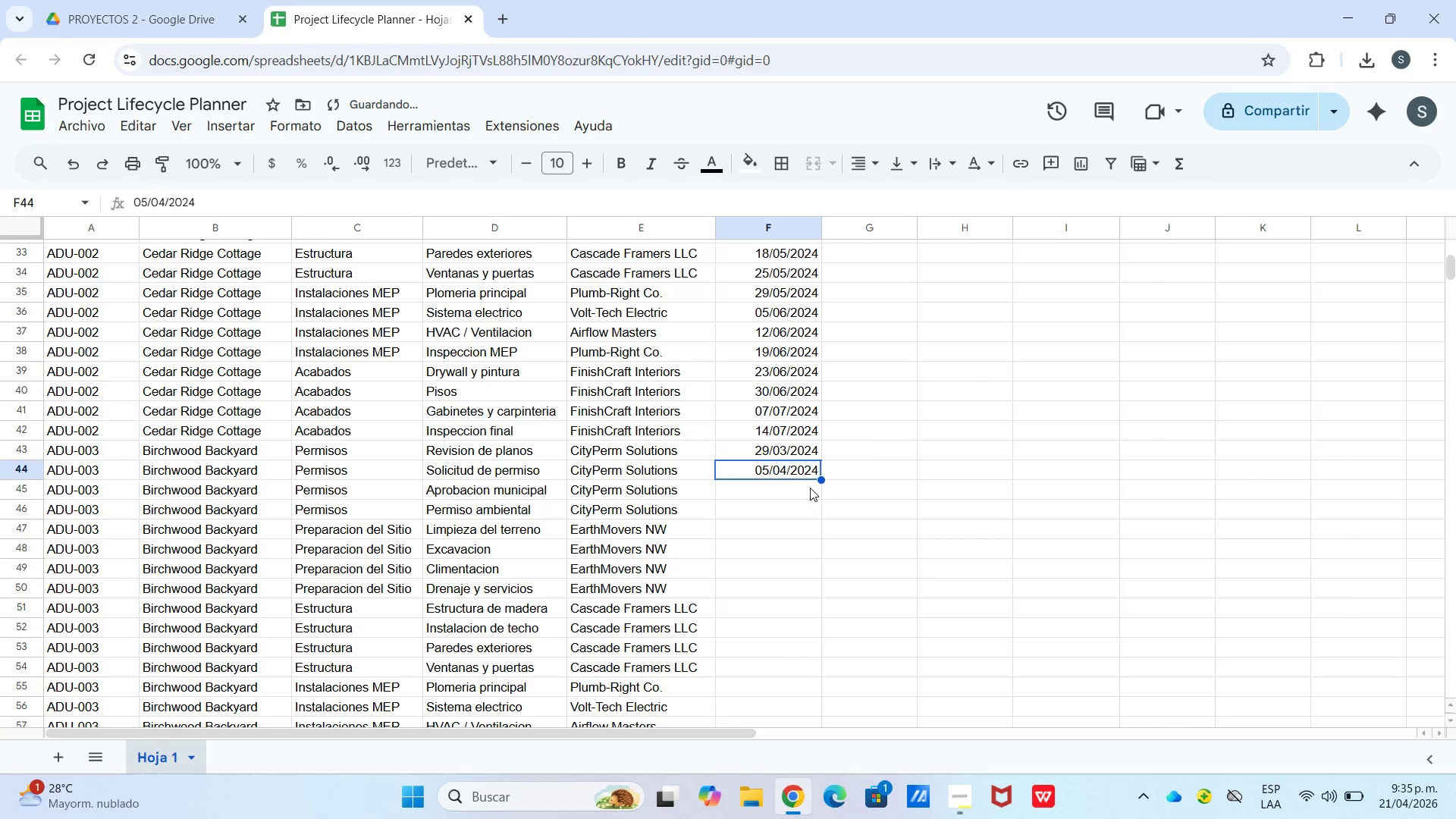 
left_click([803, 488])
 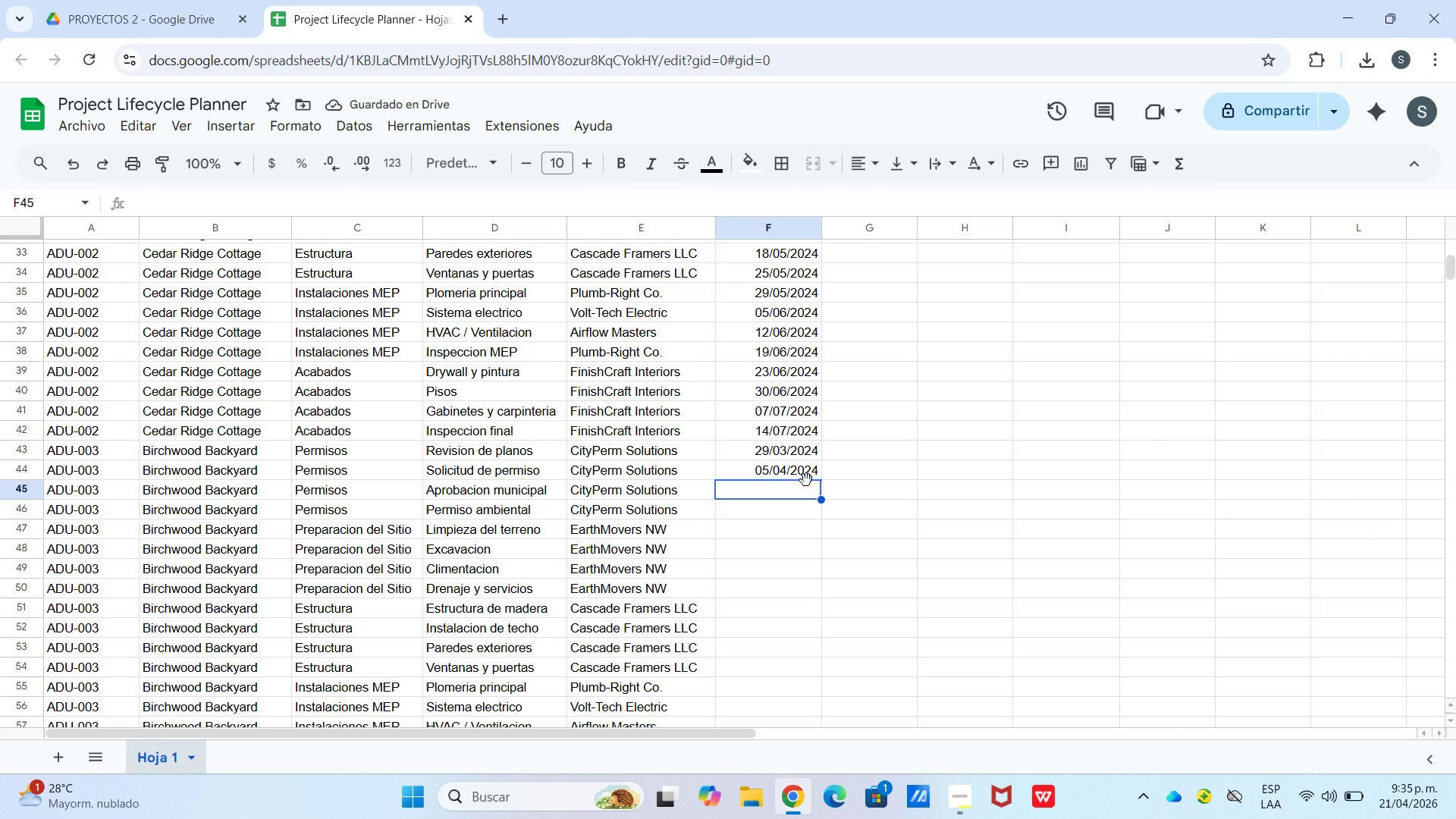 
left_click([812, 476])
 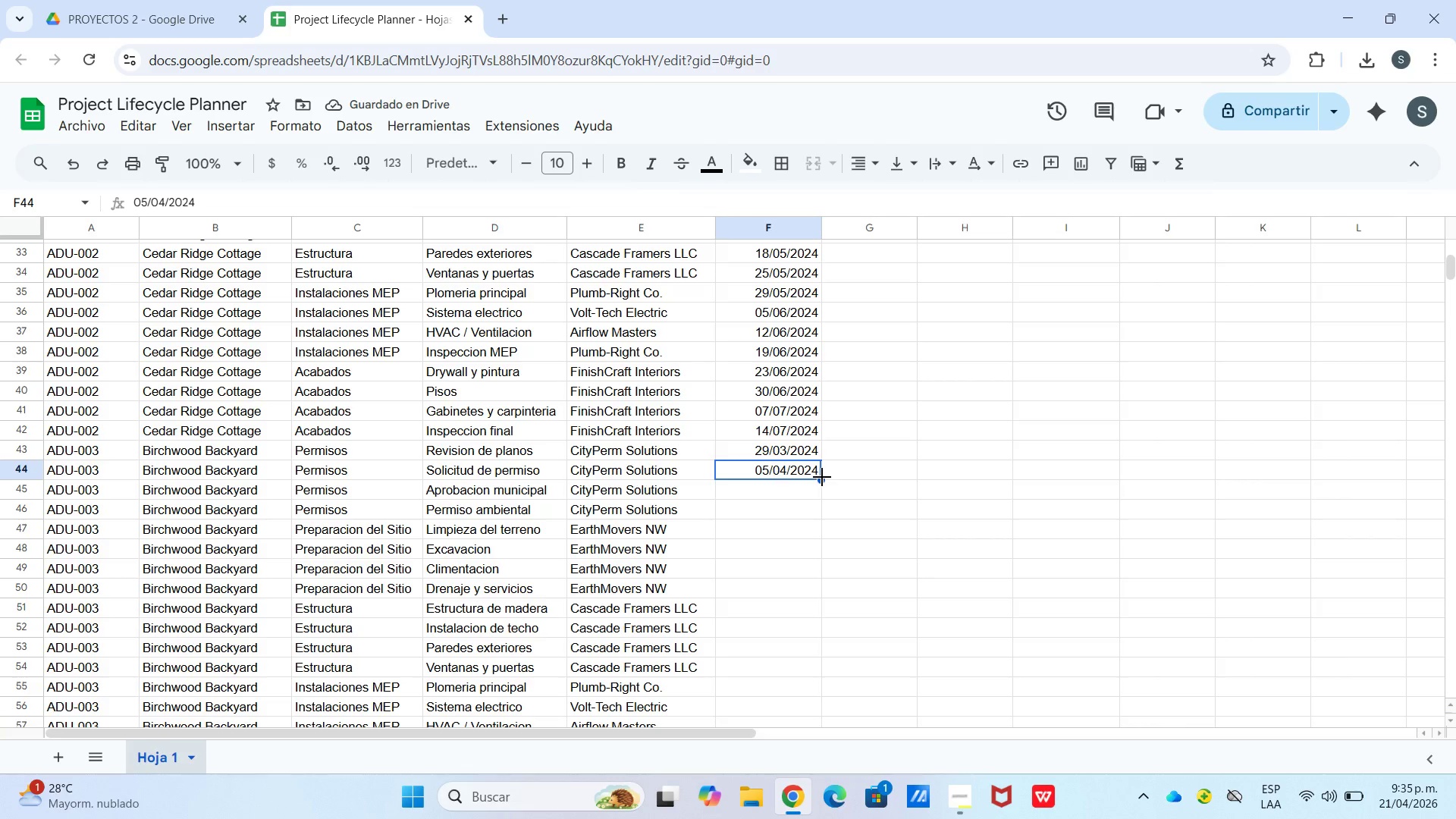 
left_click_drag(start_coordinate=[822, 477], to_coordinate=[822, 486])
 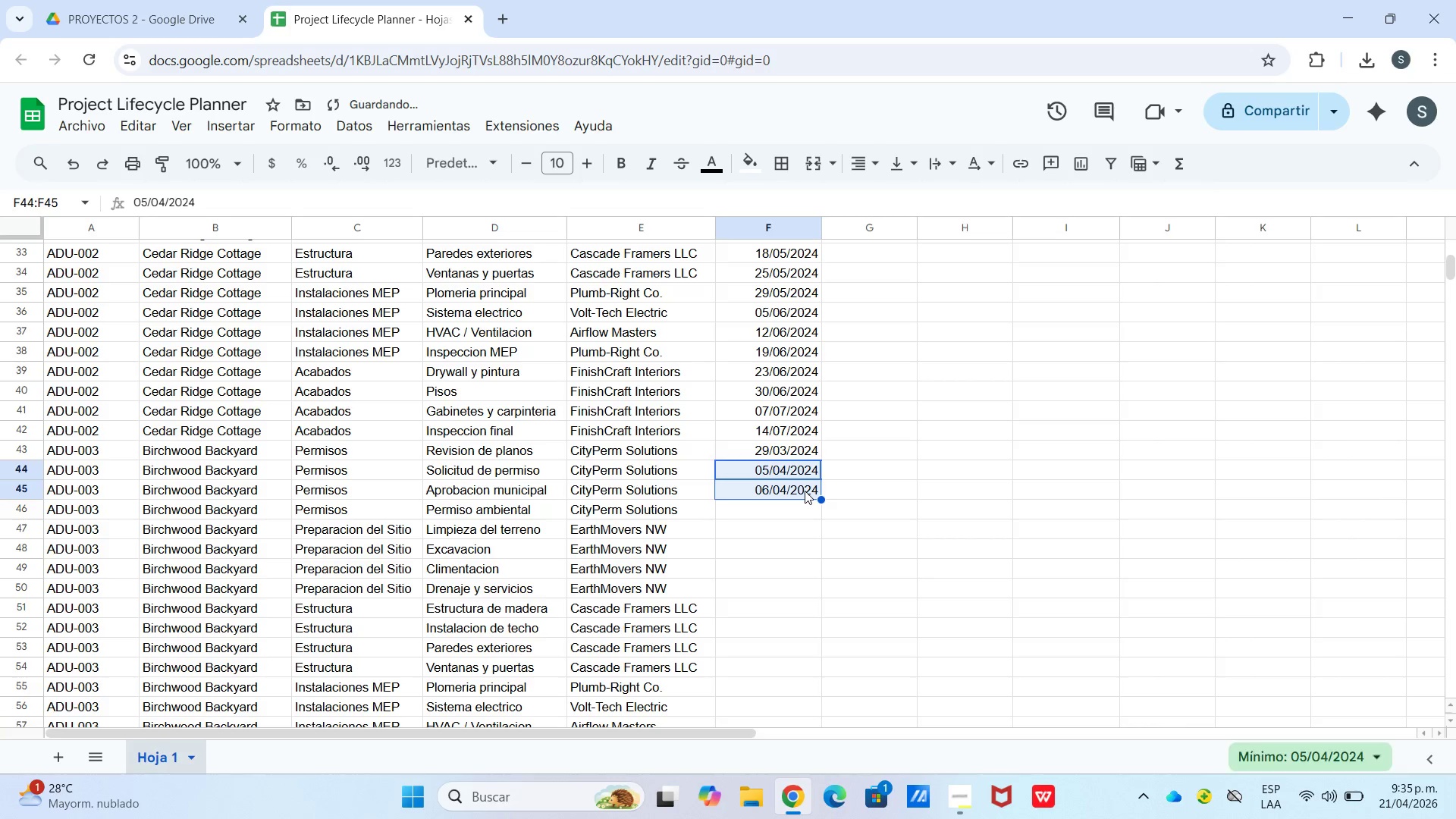 
left_click([805, 491])
 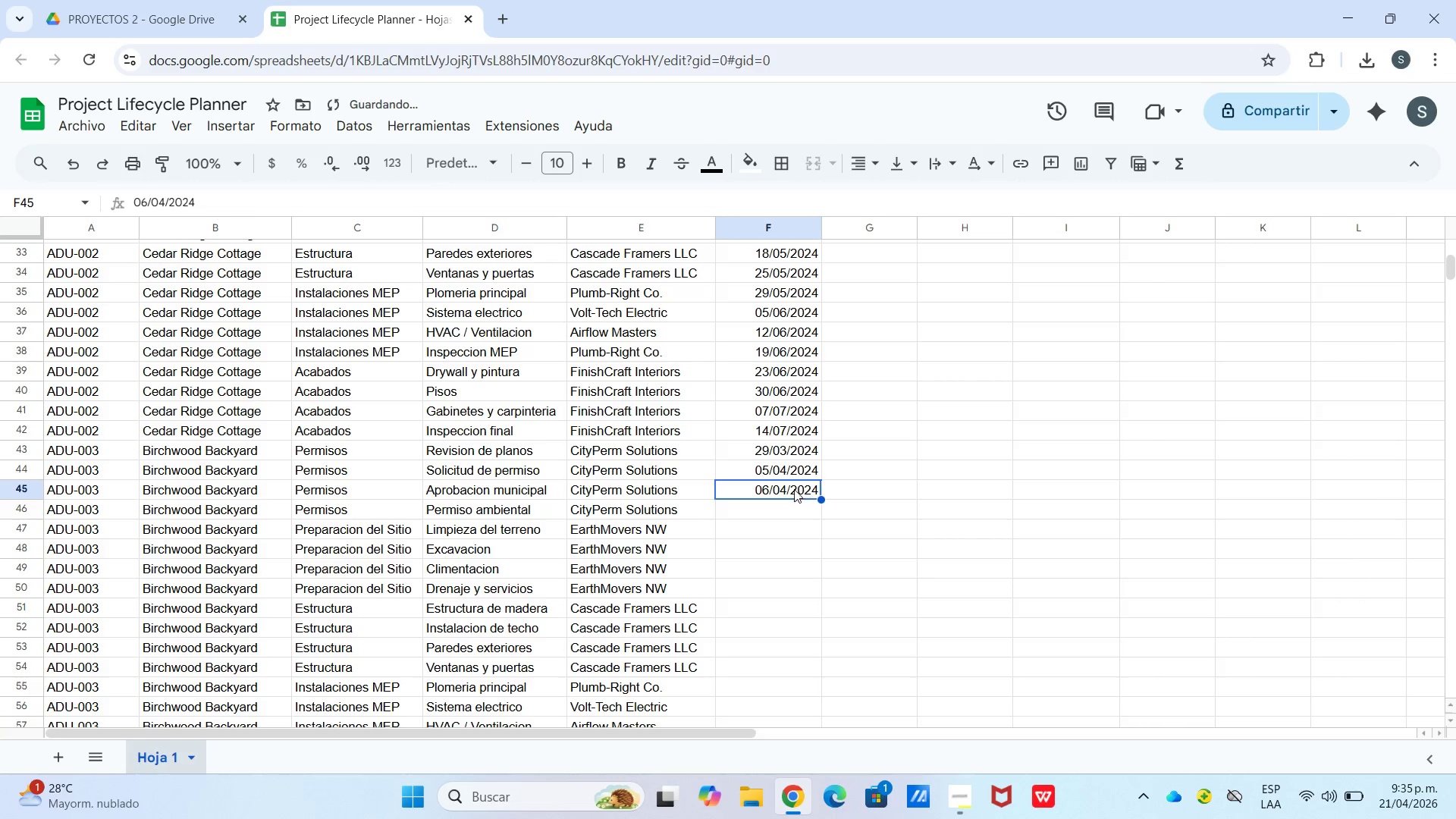 
double_click([792, 488])
 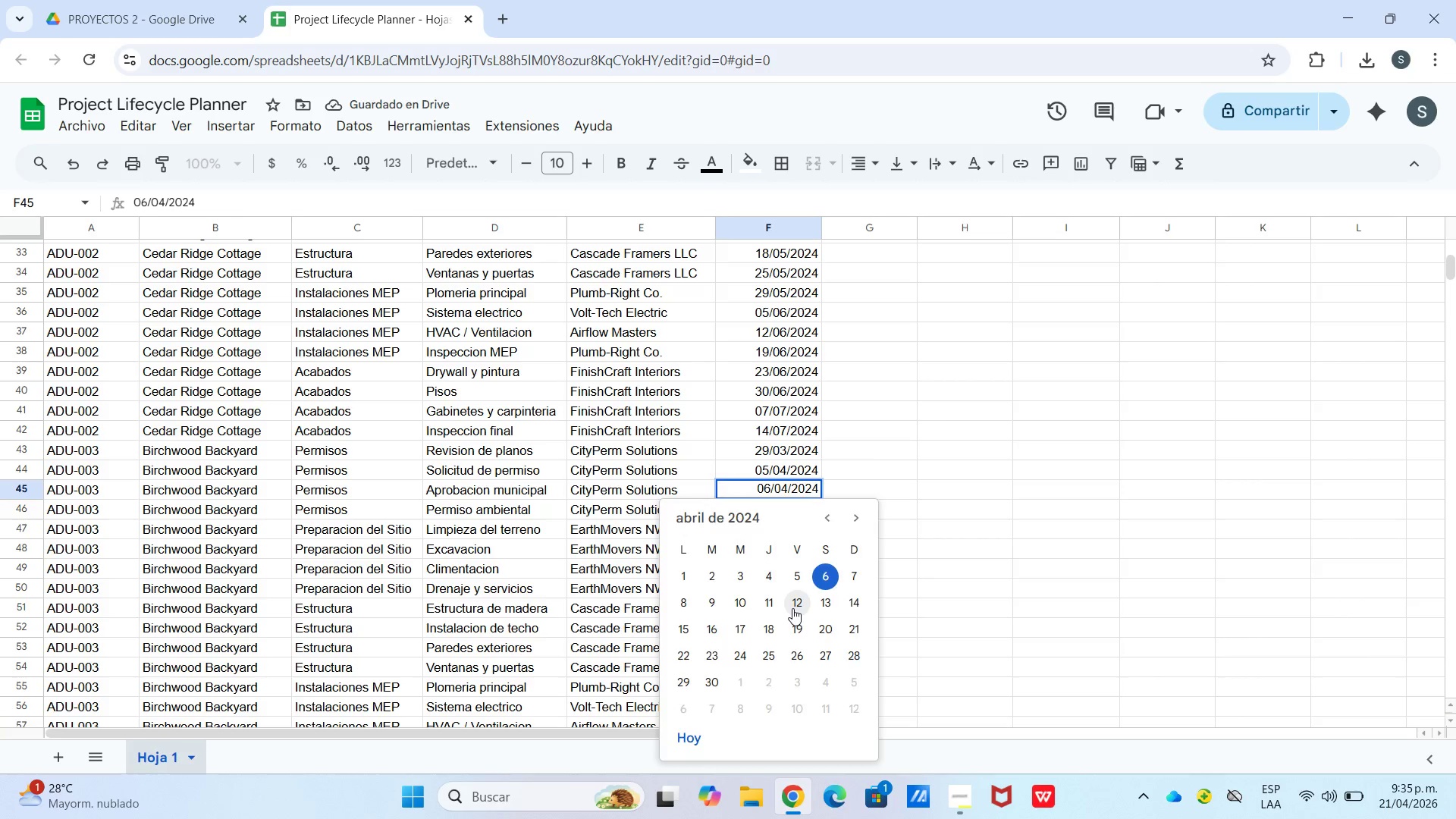 
triple_click([792, 507])
 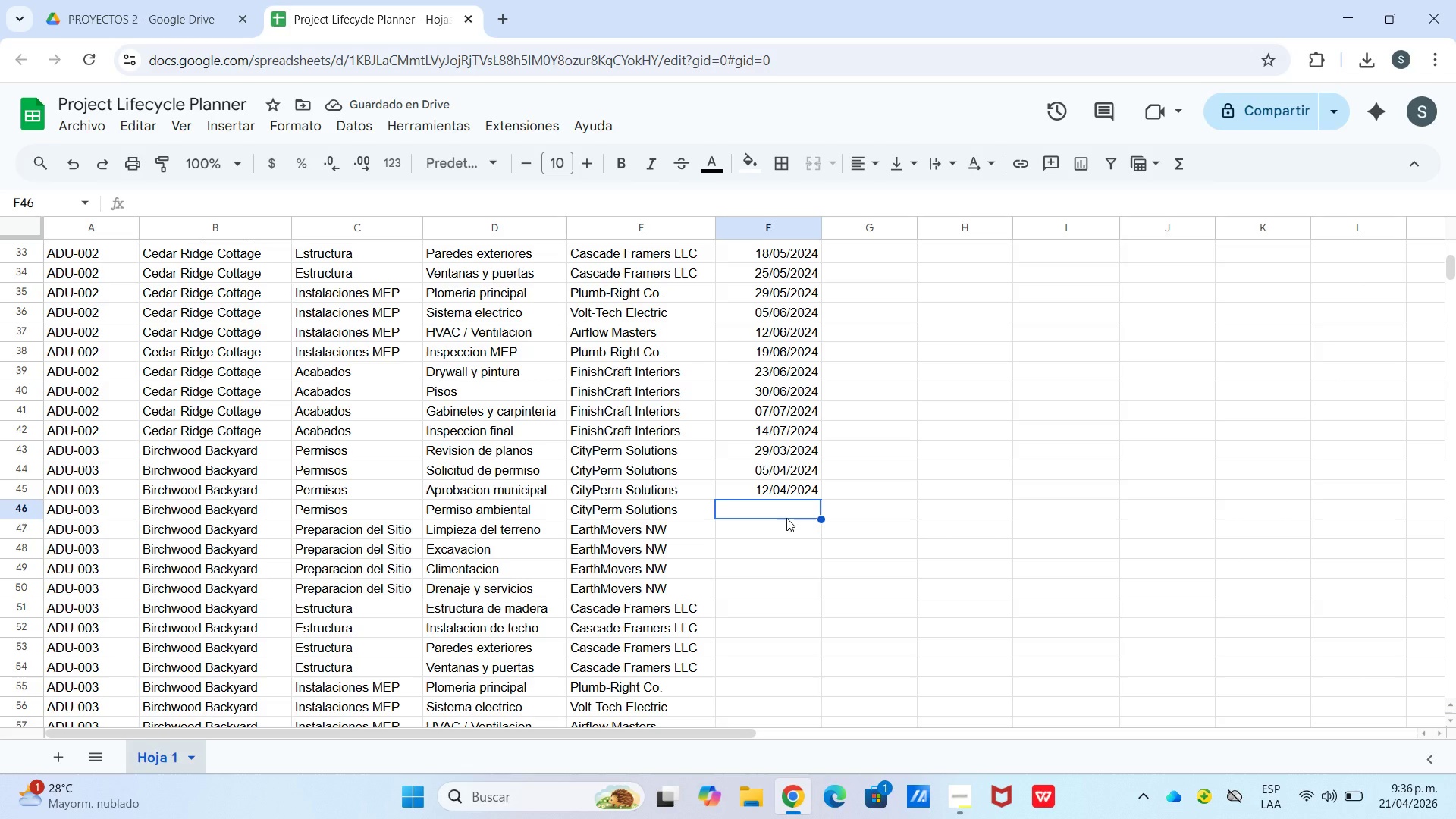 
wait(5.53)
 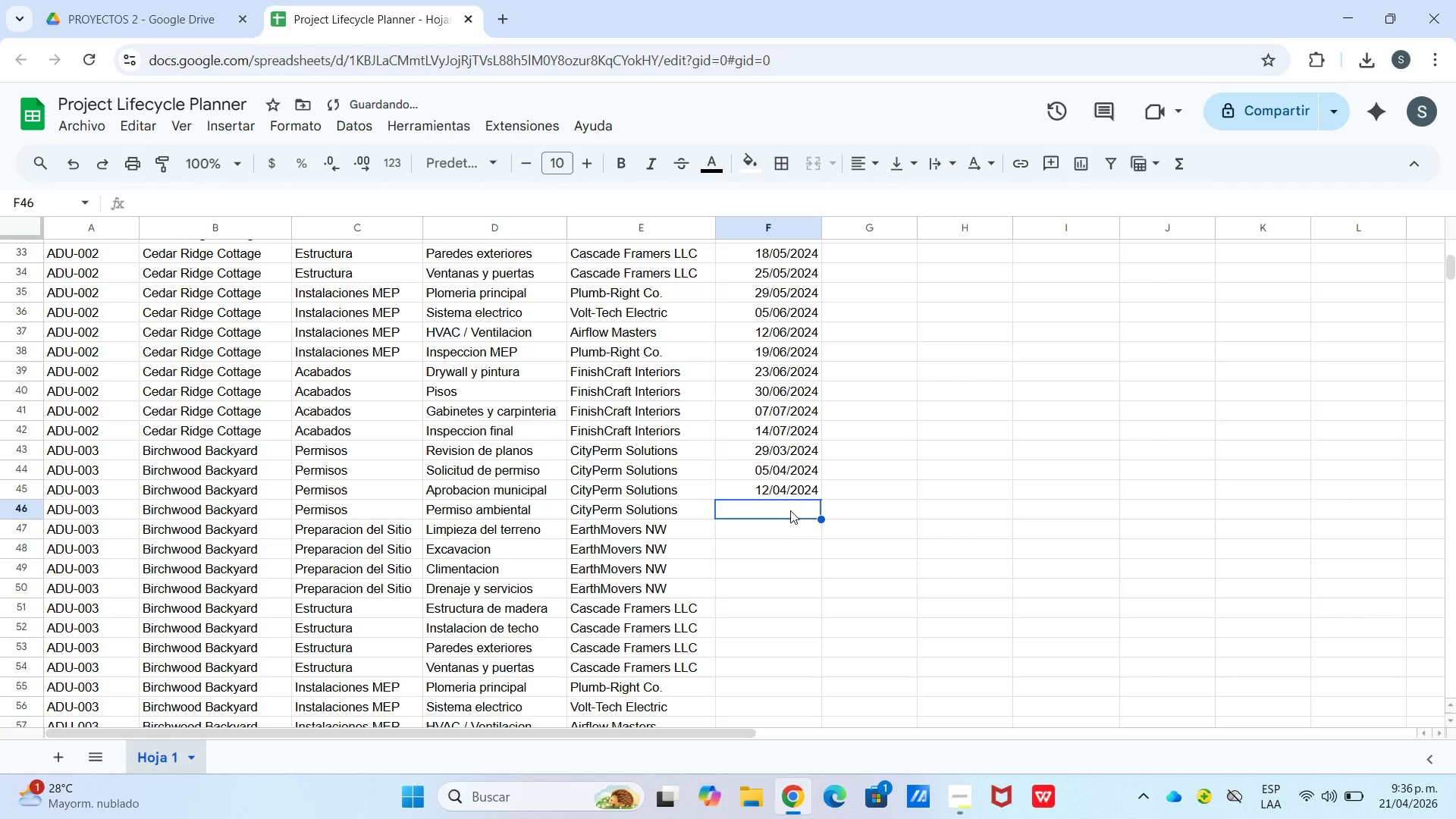 
left_click([782, 495])
 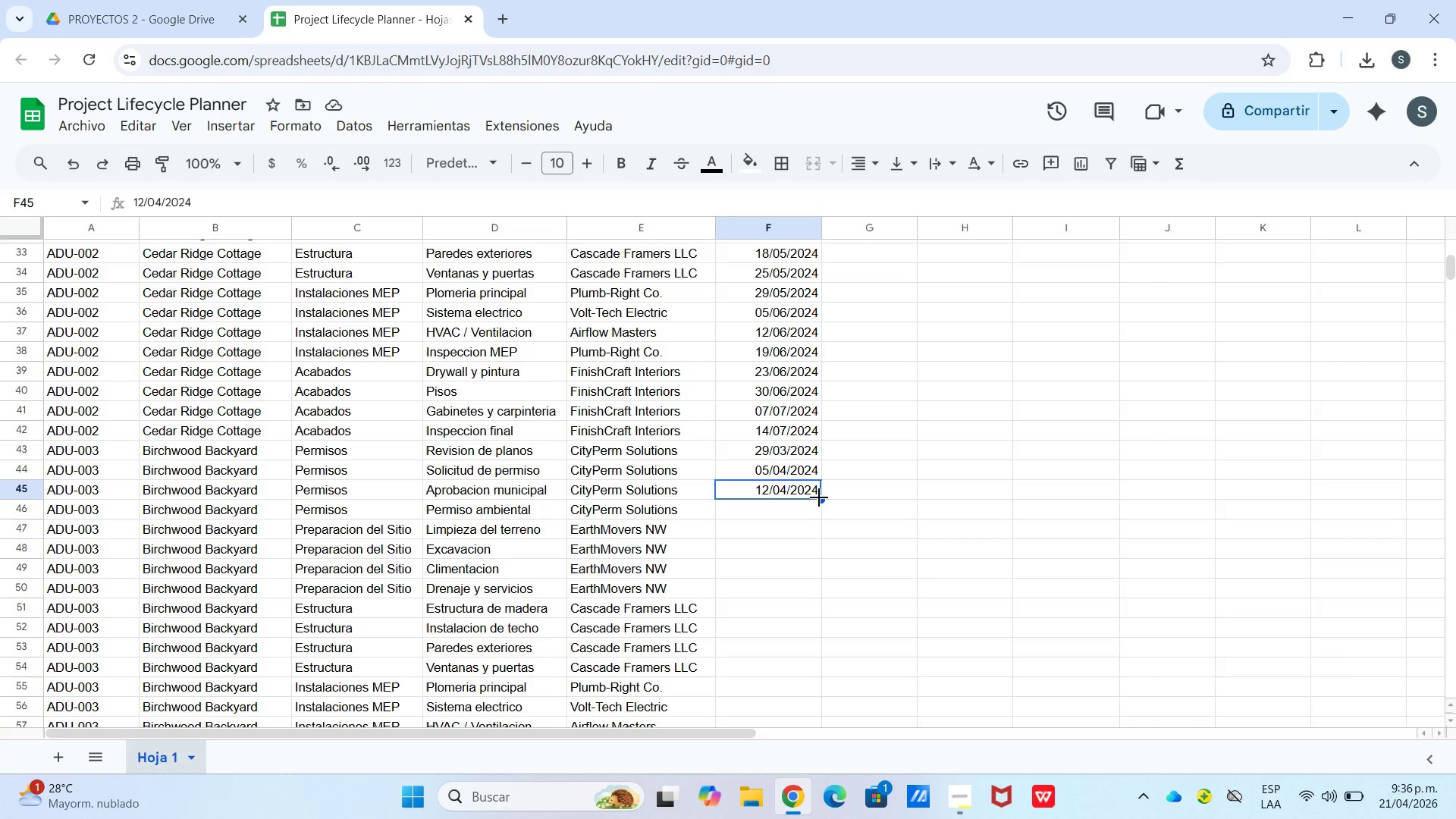 
left_click_drag(start_coordinate=[818, 494], to_coordinate=[811, 546])
 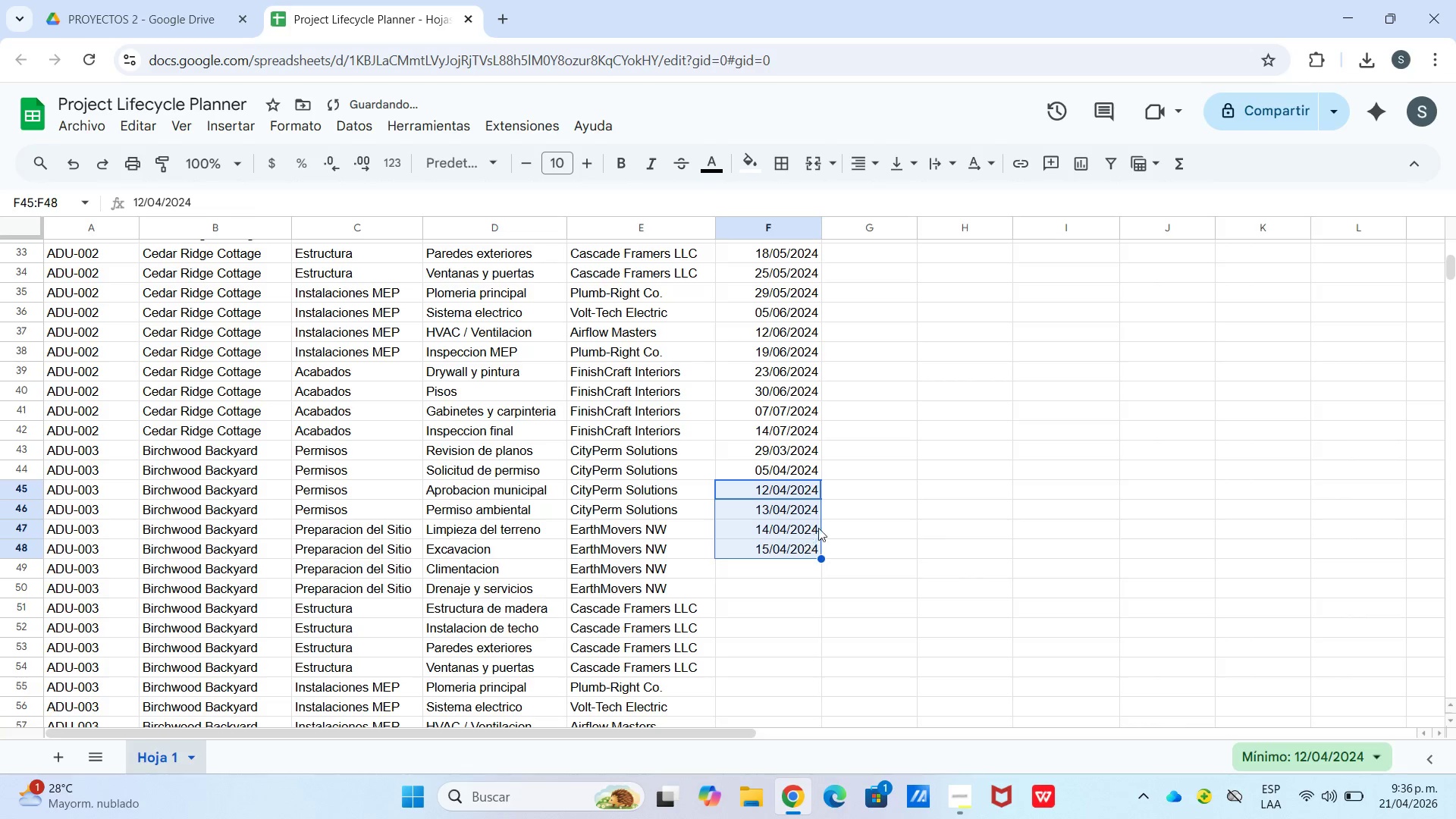 
left_click([833, 522])
 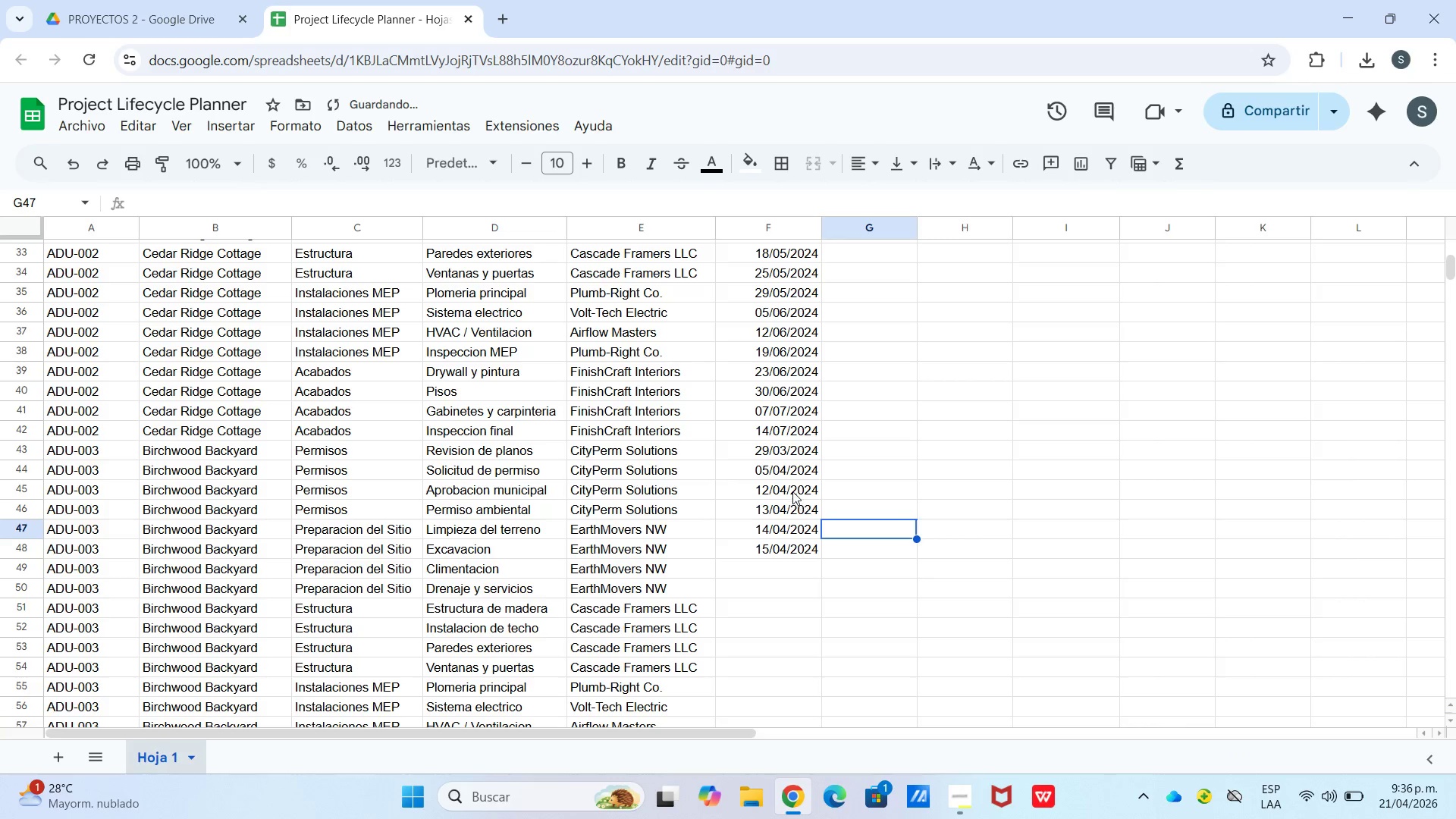 
left_click([792, 489])
 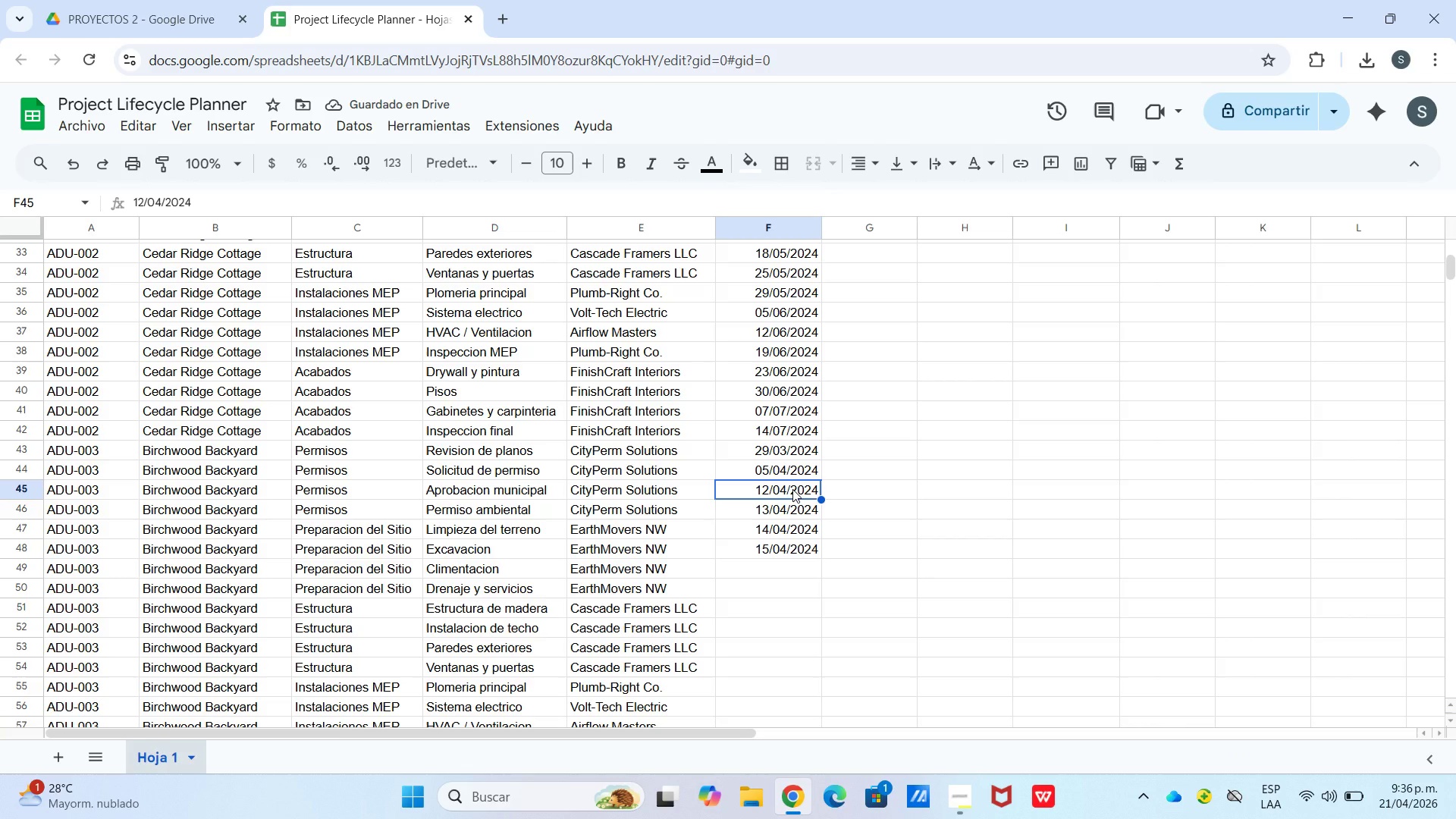 
wait(8.56)
 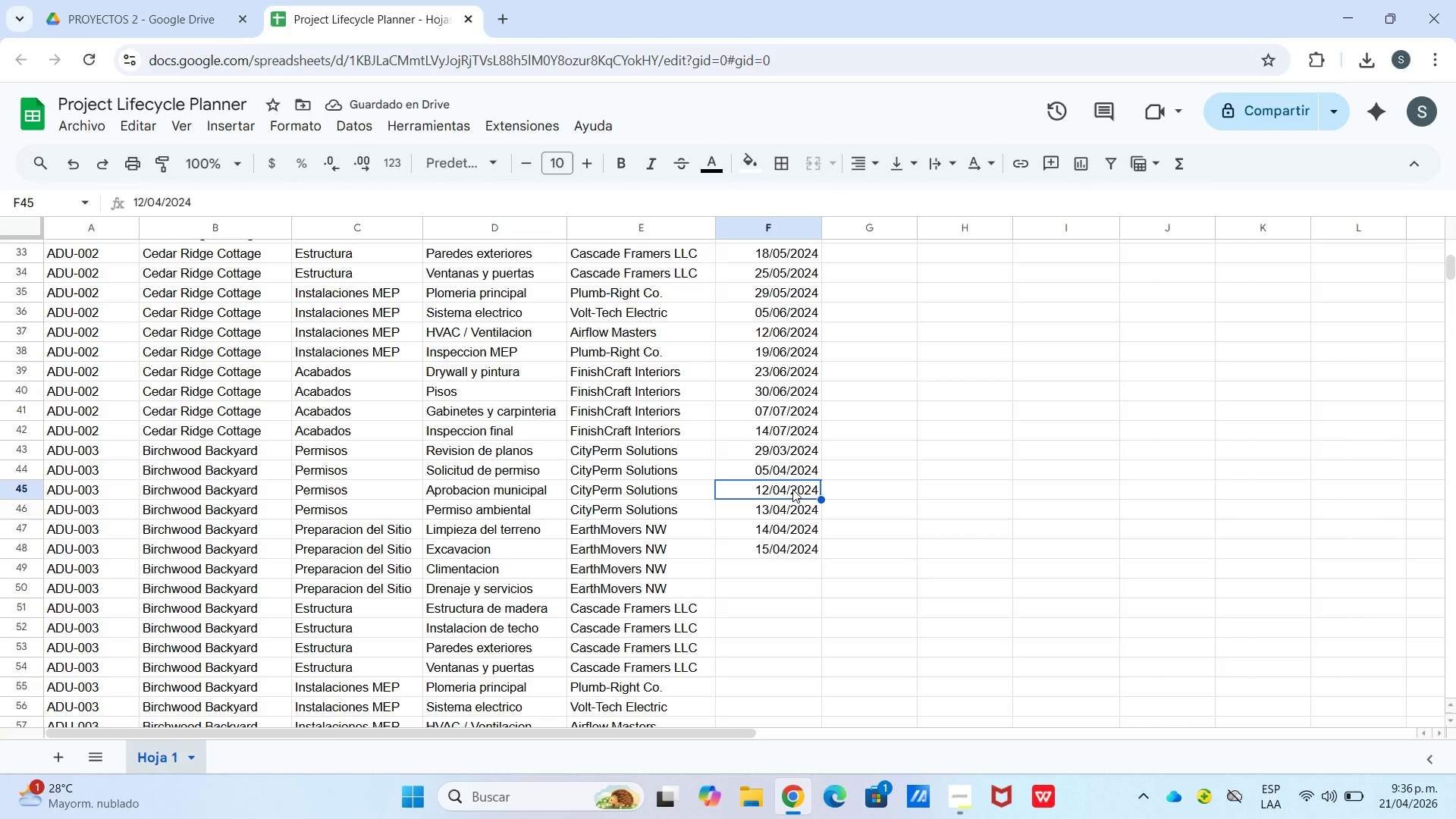 
left_click([792, 508])
 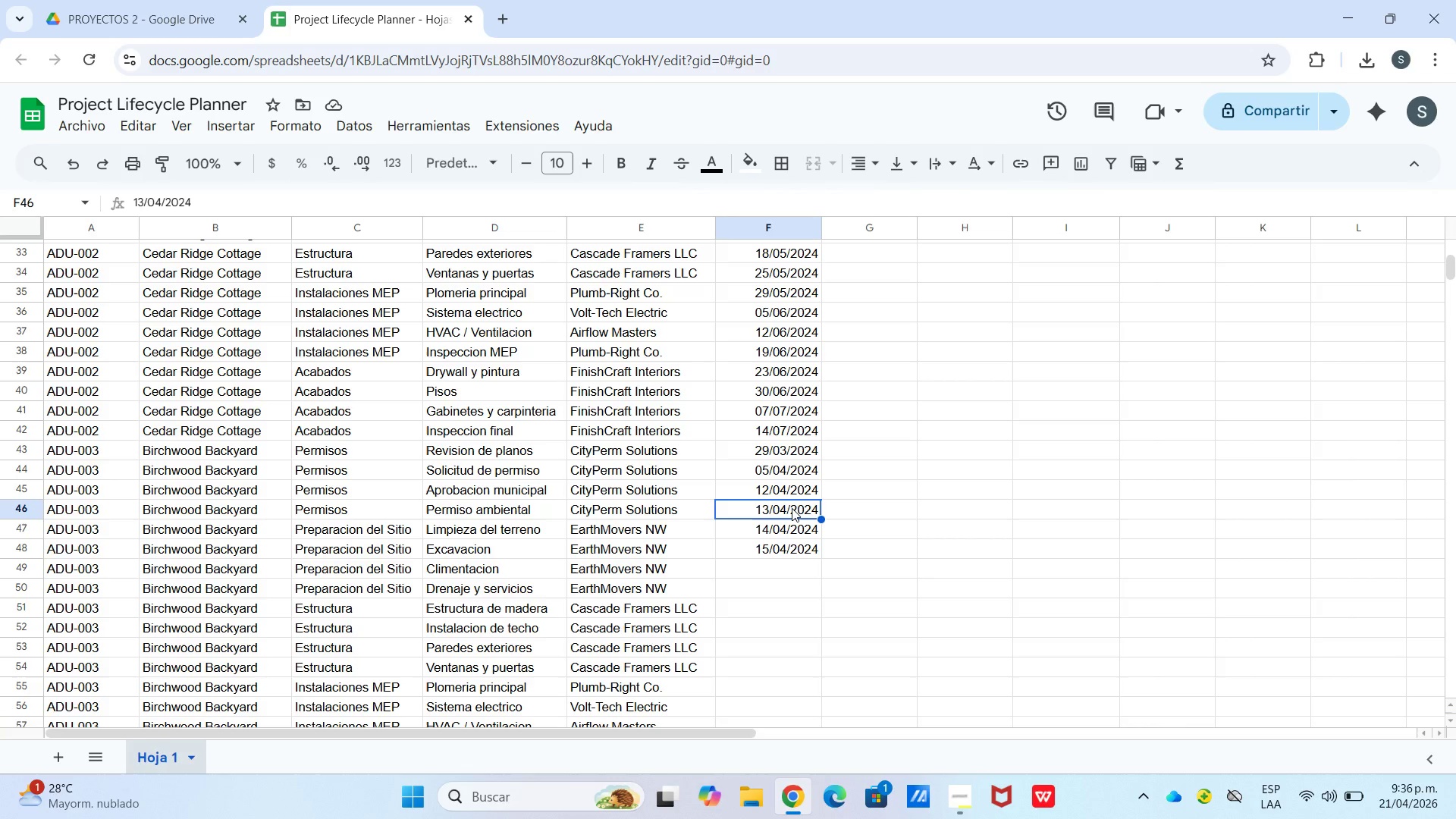 
double_click([792, 508])
 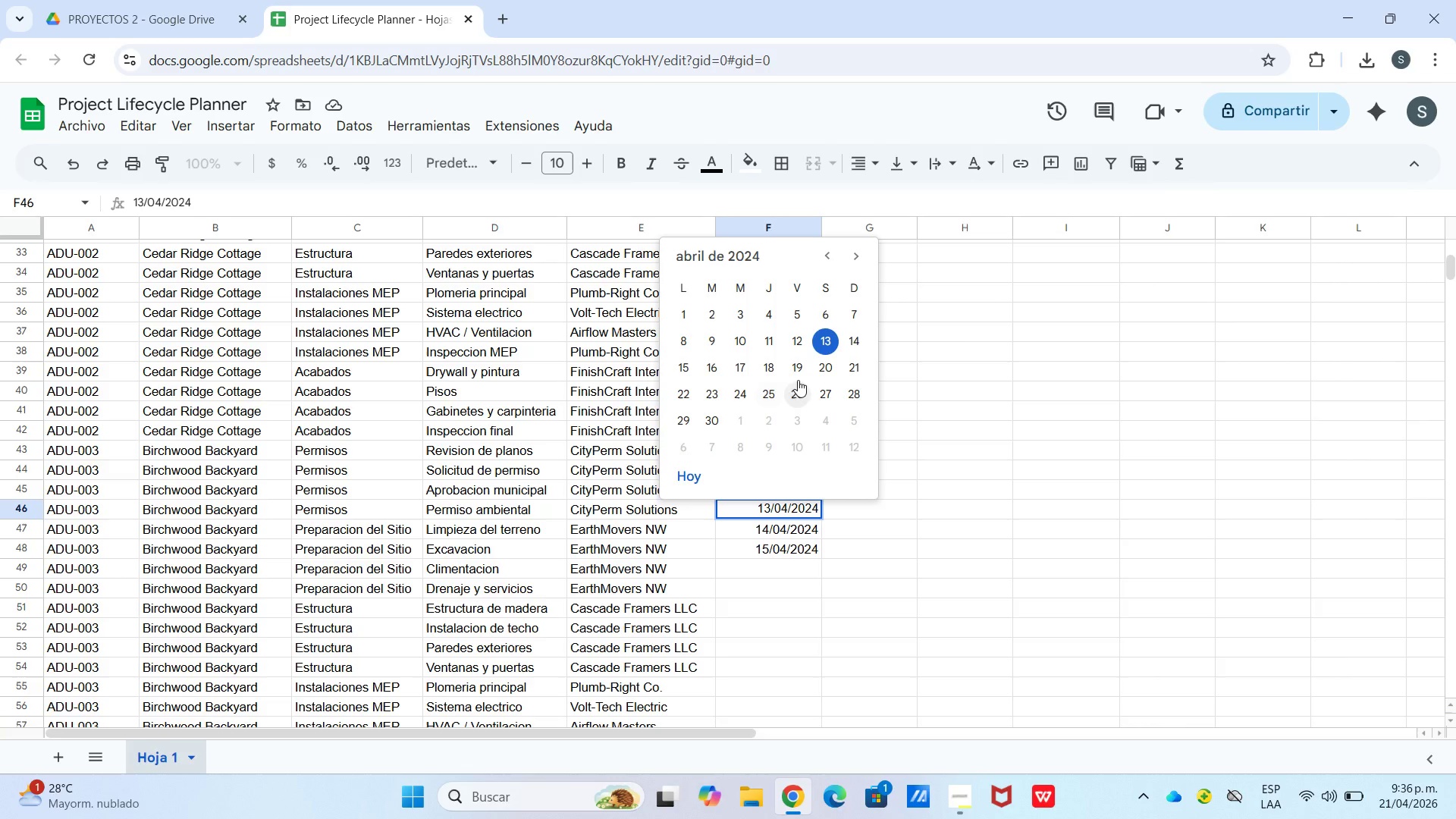 
left_click([801, 368])
 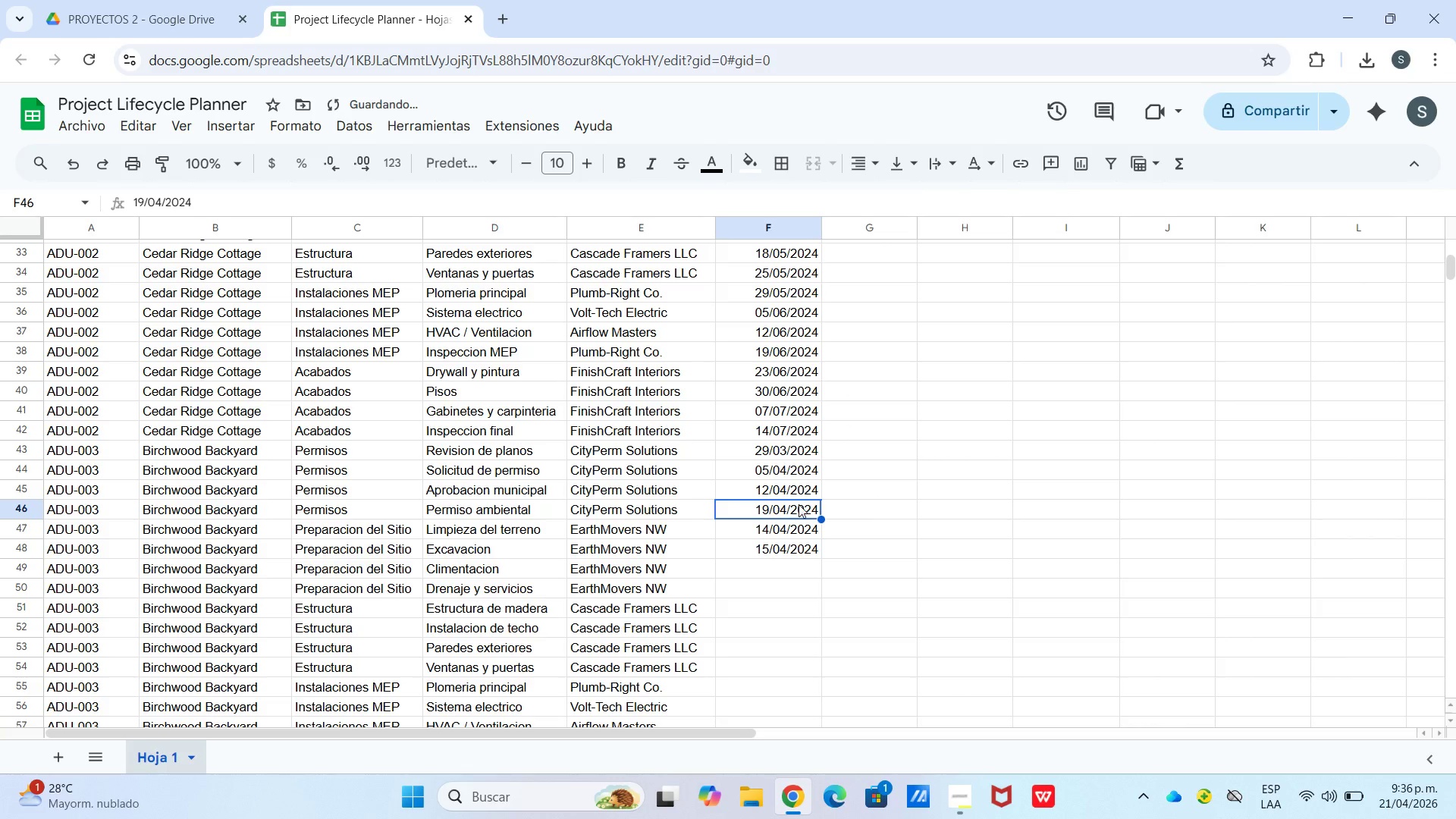 
double_click([799, 528])
 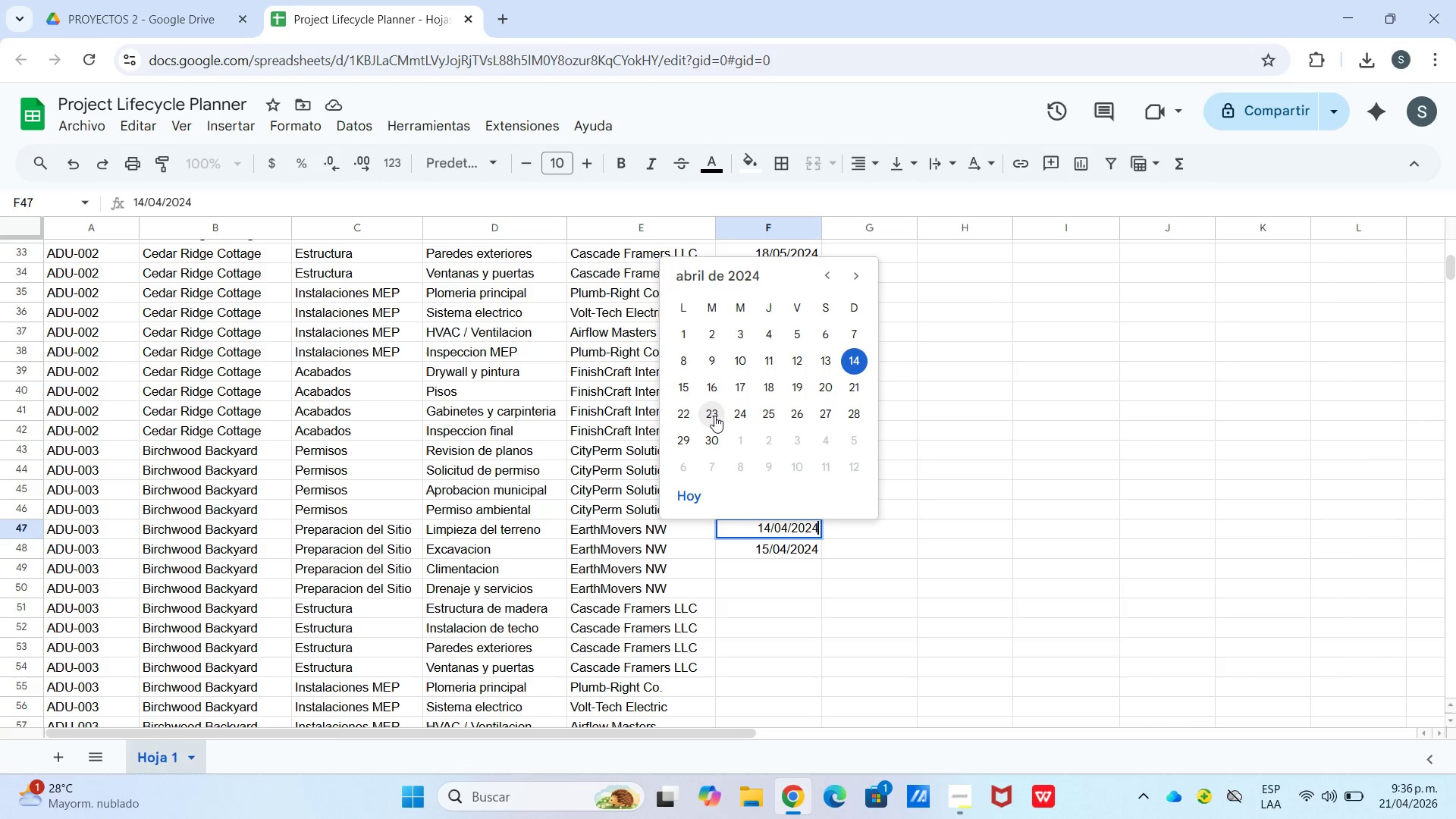 
left_click([745, 547])
 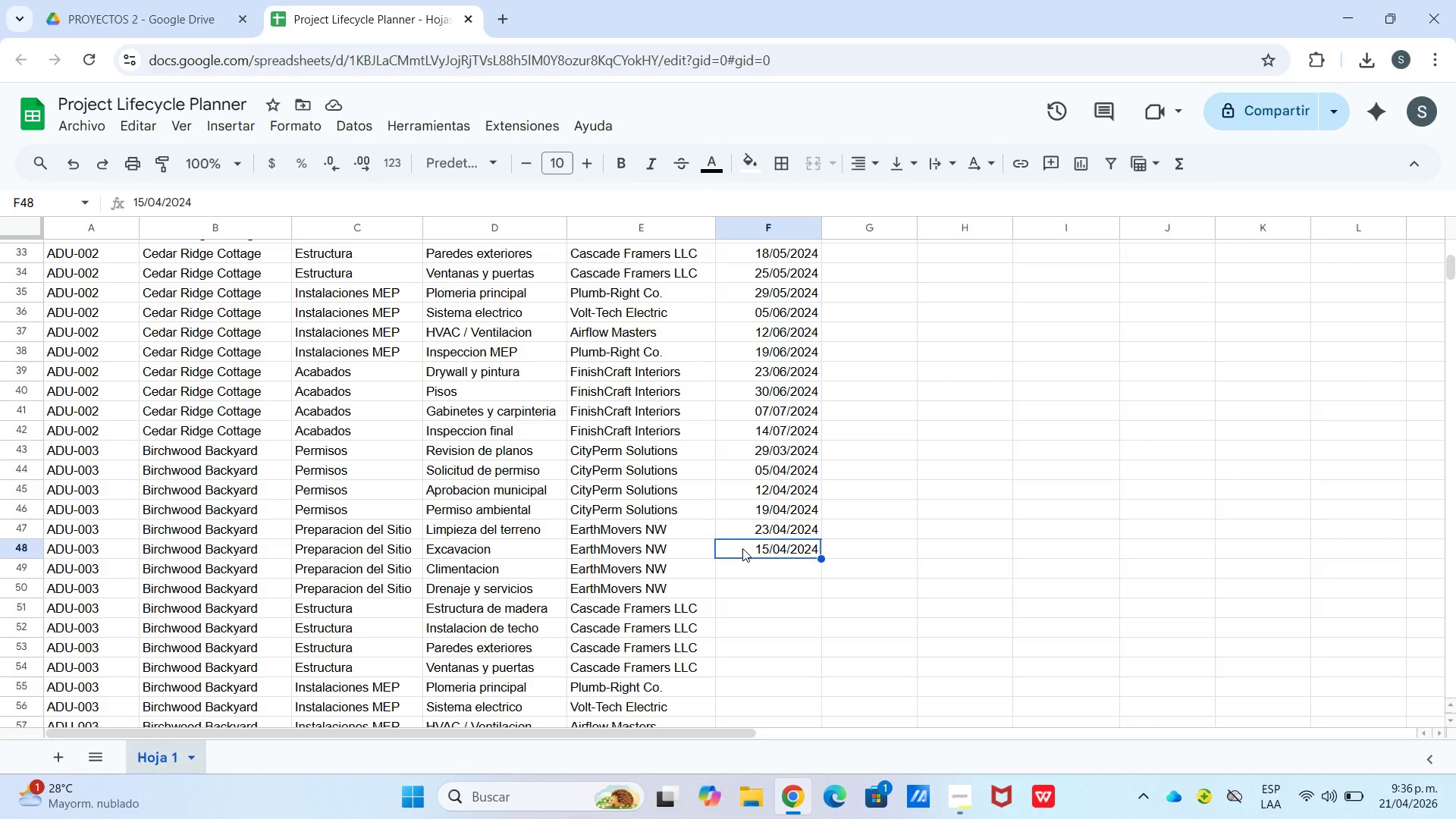 
wait(11.16)
 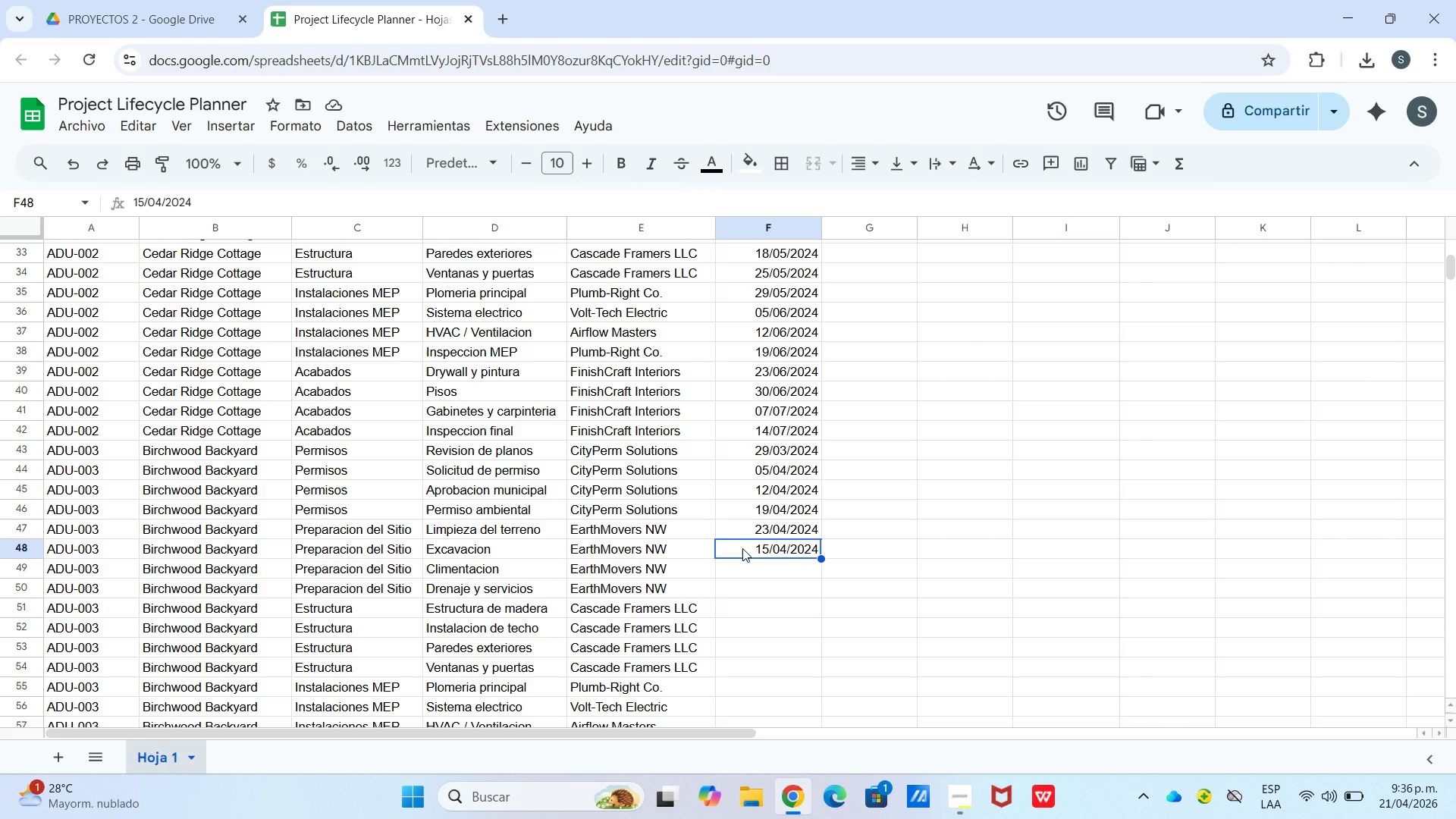 
left_click([780, 385])
 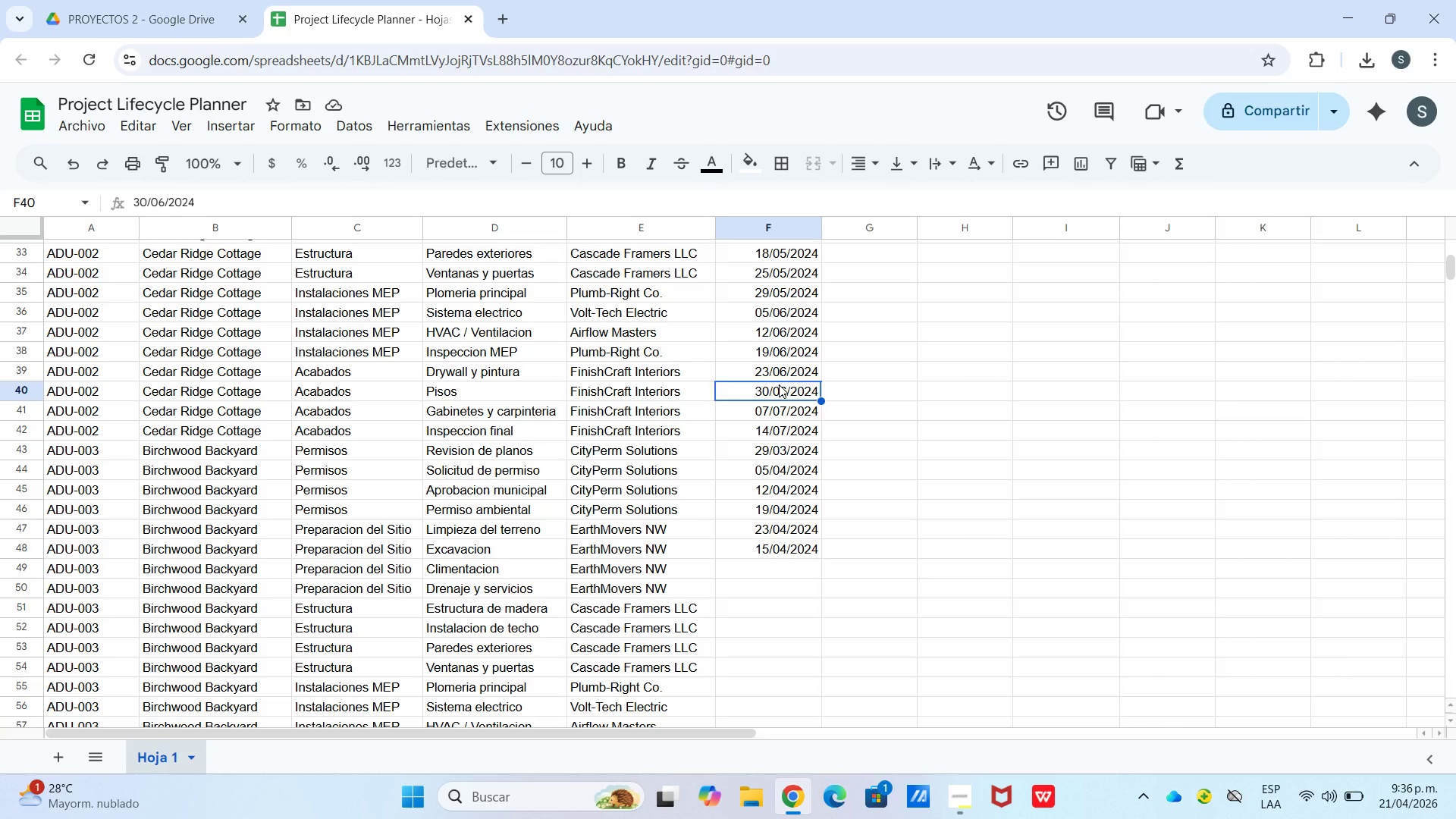 
left_click([761, 561])
 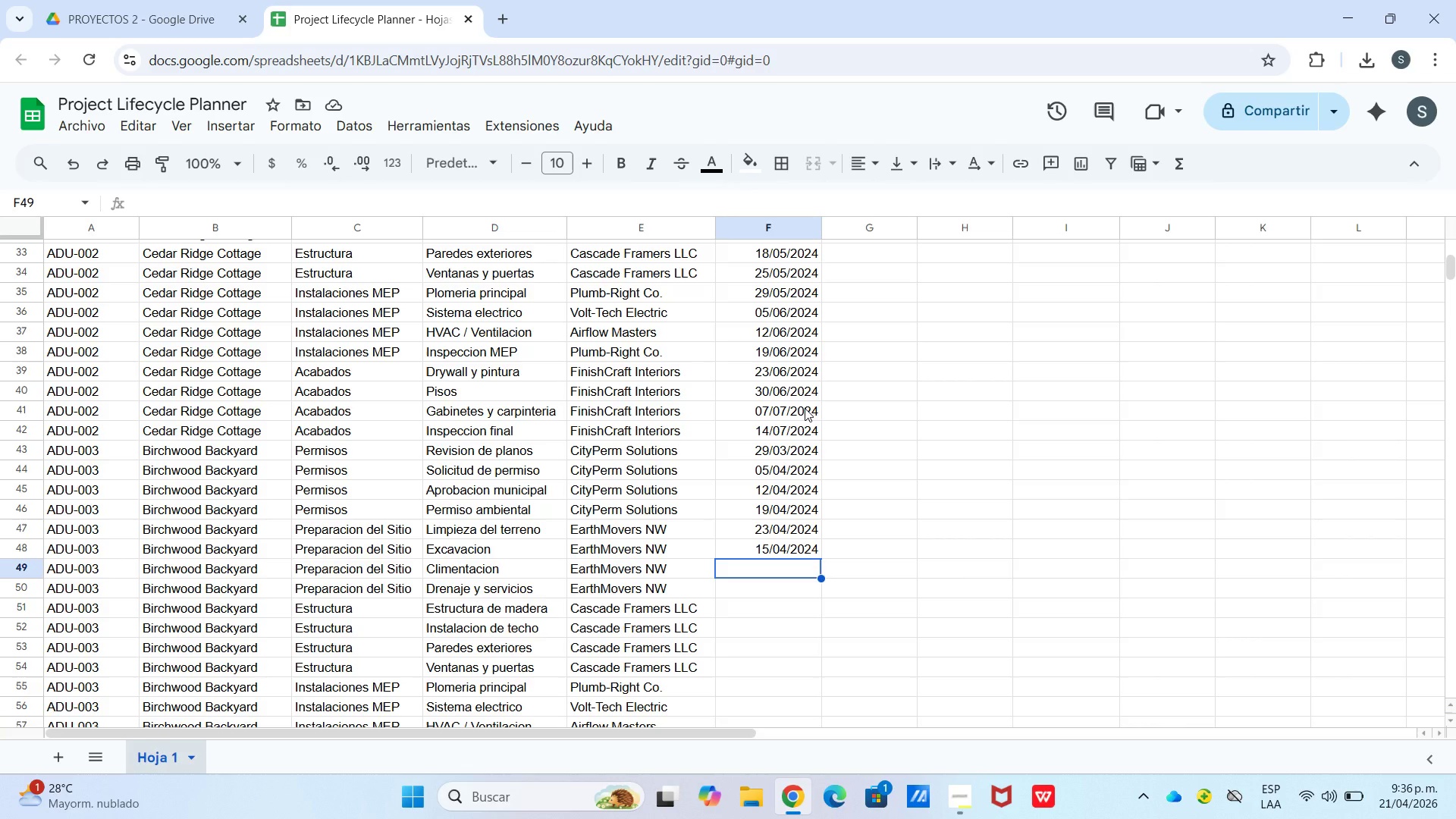 
wait(19.72)
 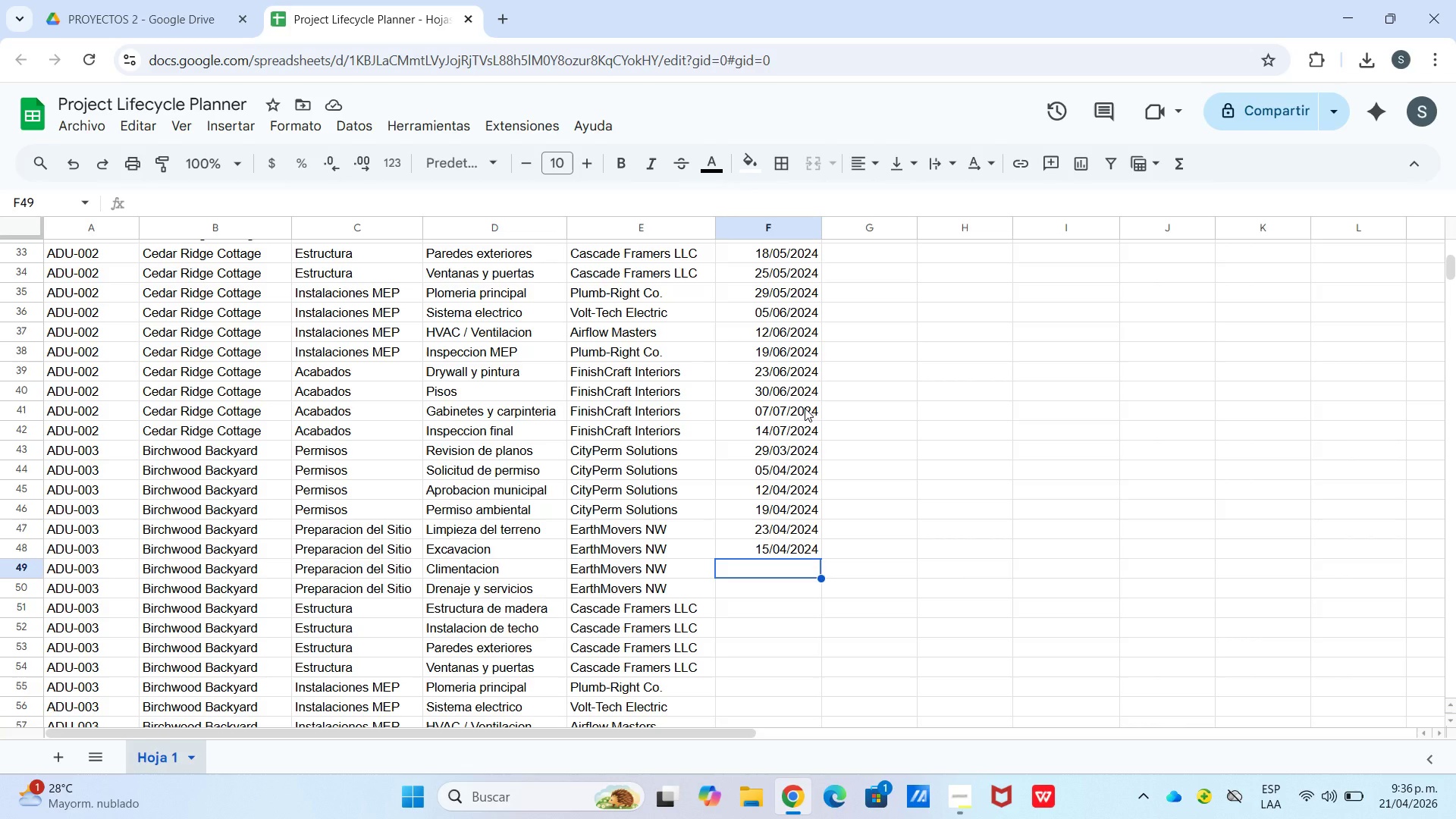 
left_click([802, 544])
 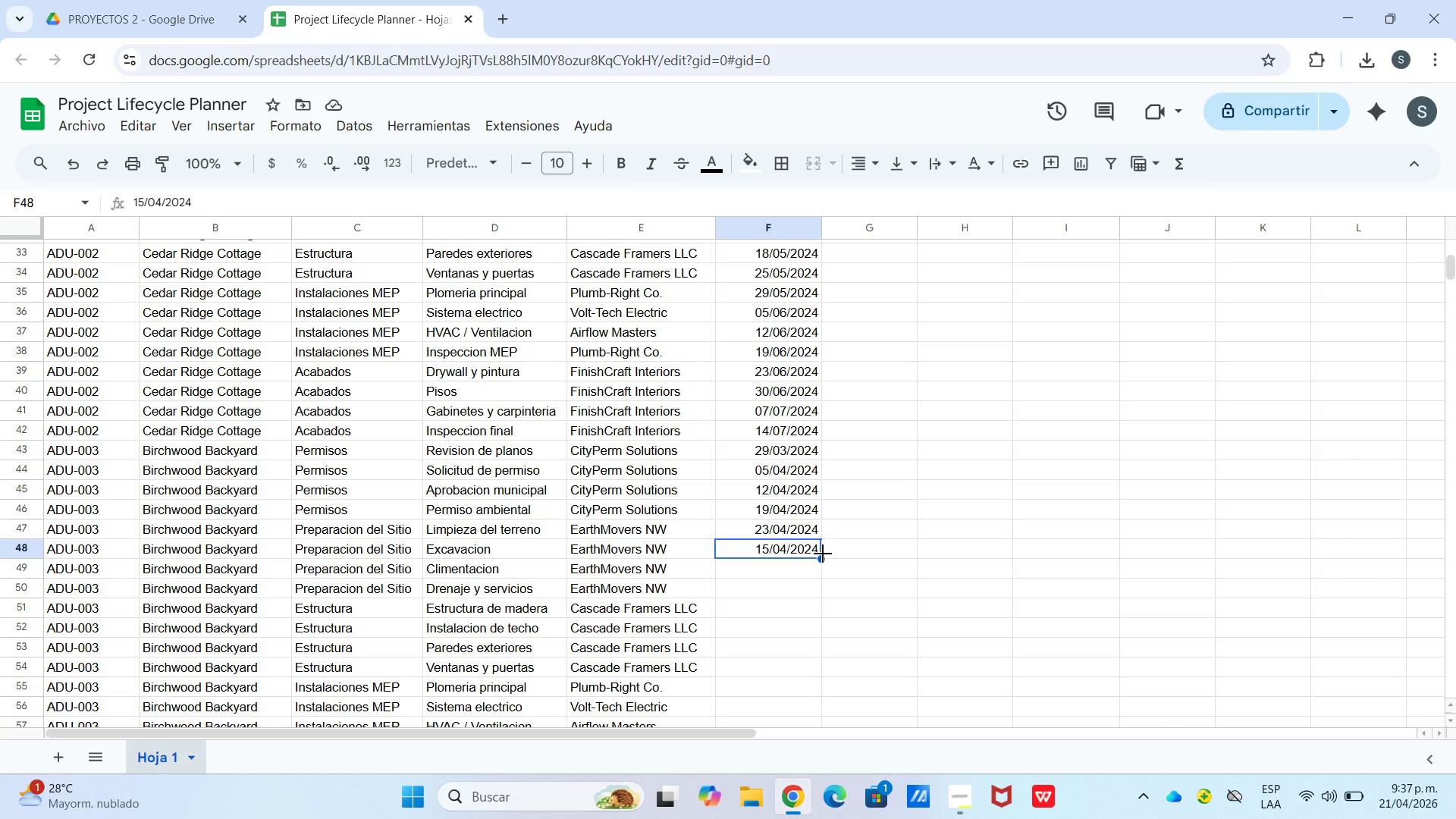 
left_click_drag(start_coordinate=[821, 554], to_coordinate=[819, 568])
 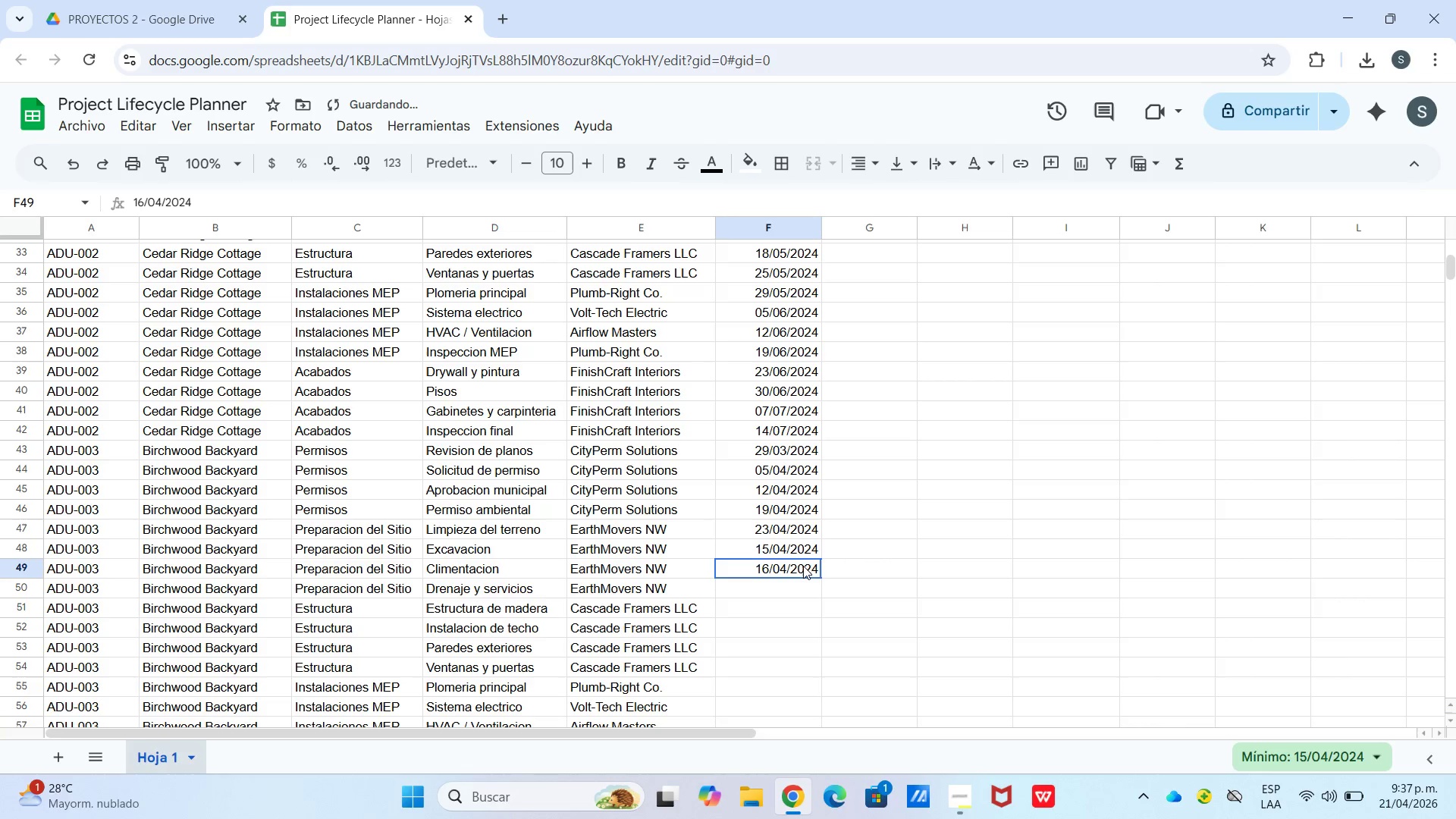 
double_click([801, 566])
 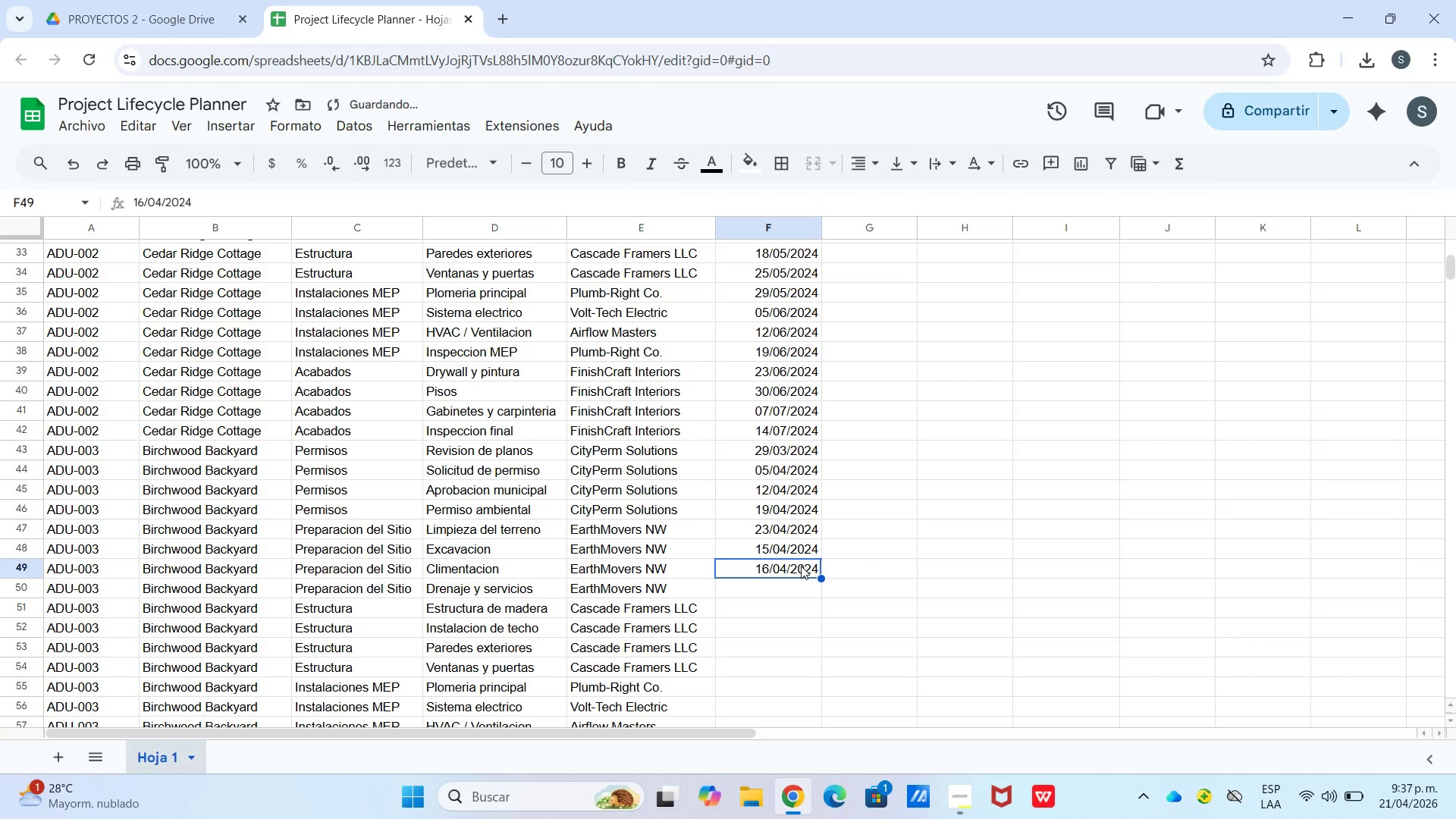 
double_click([801, 566])
 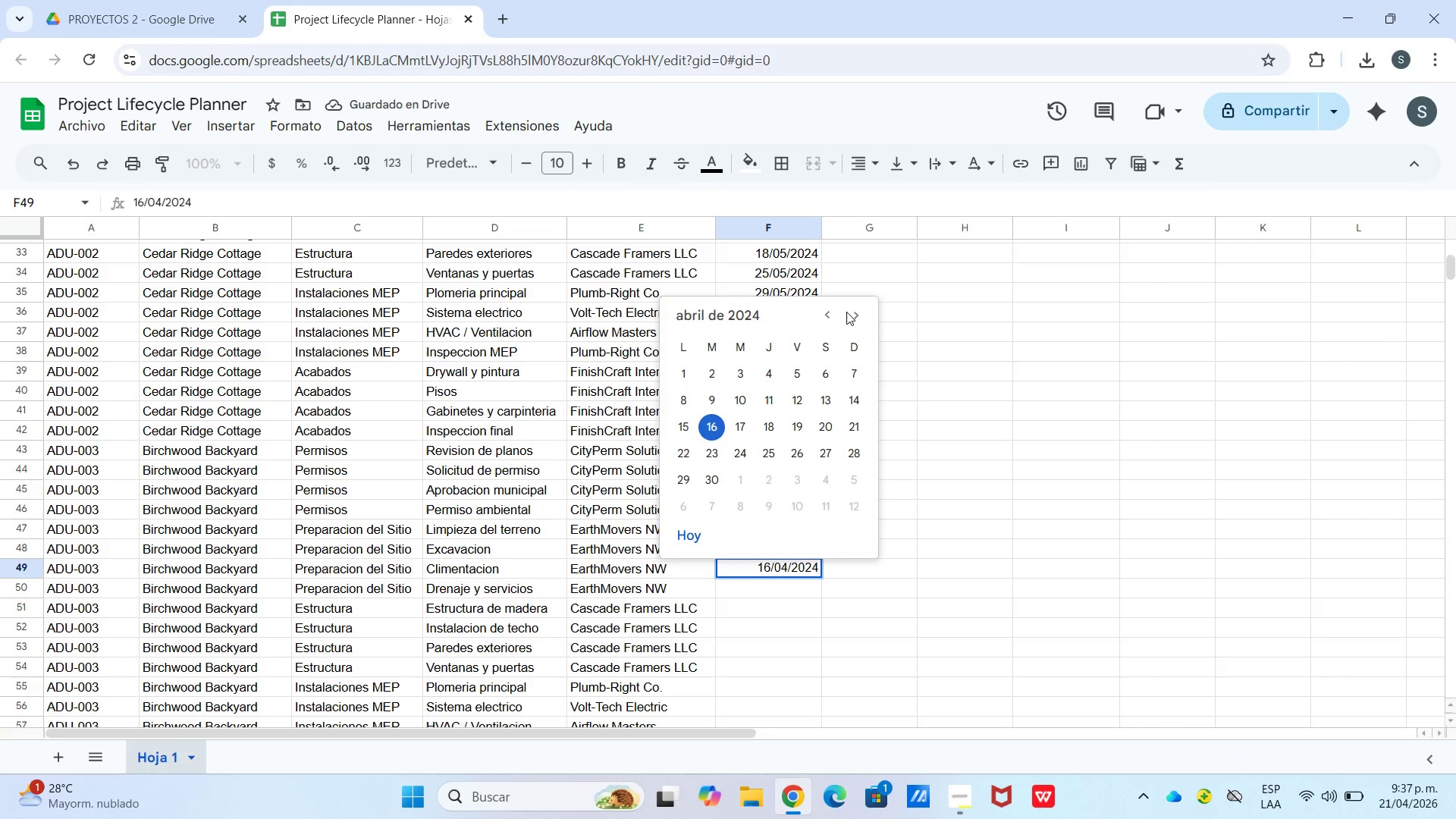 
left_click([851, 315])
 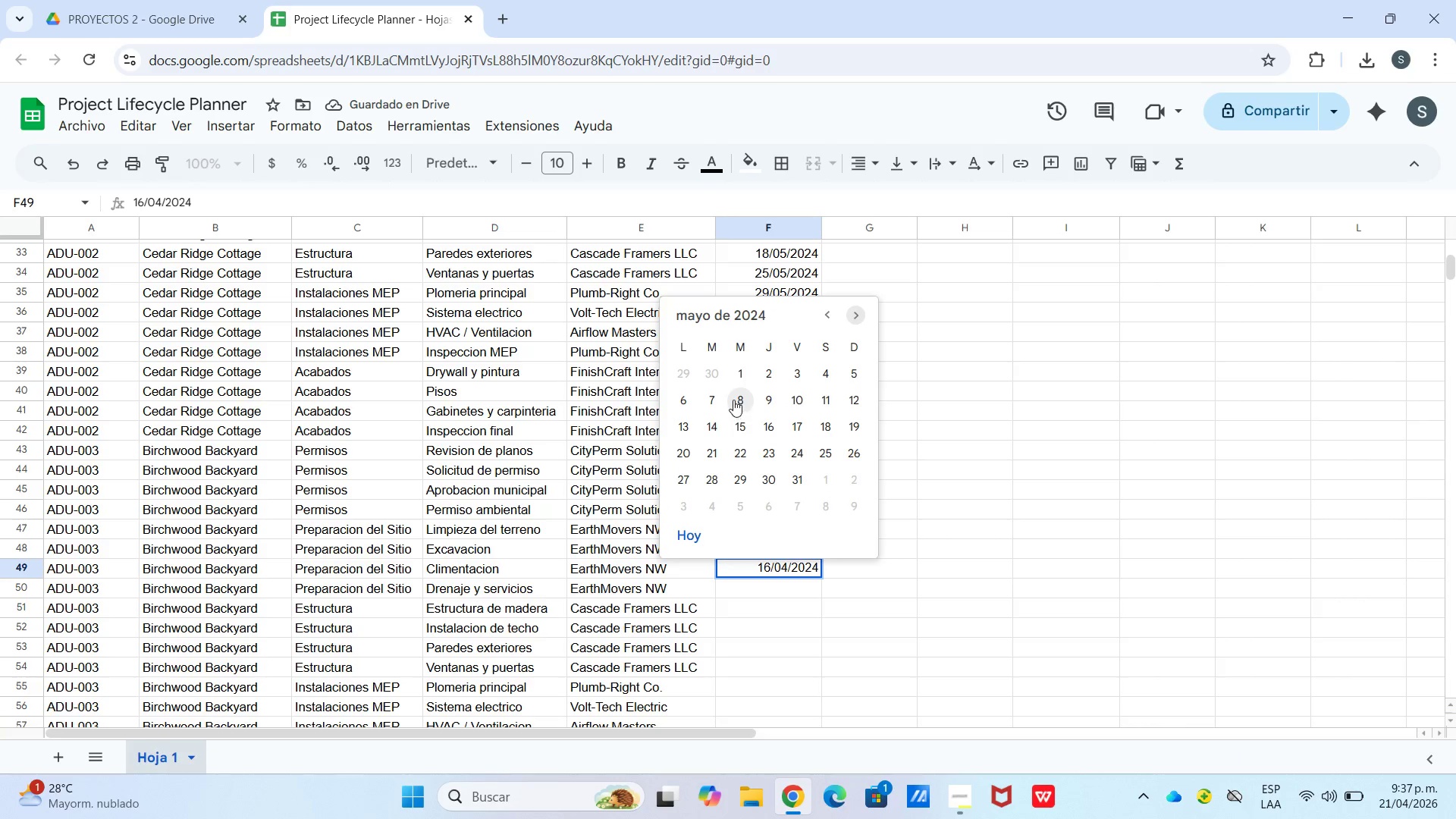 
left_click([714, 392])
 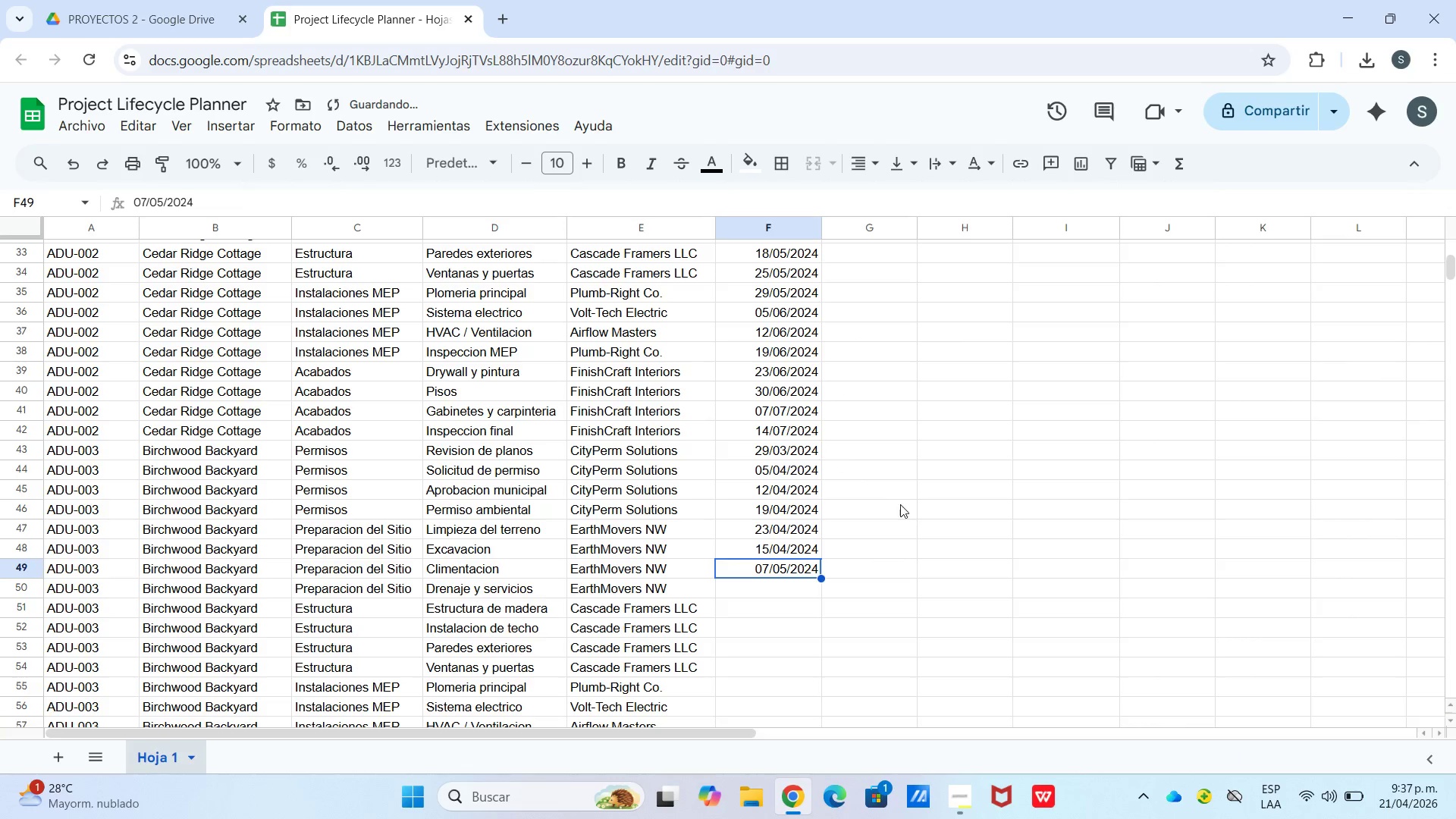 
left_click_drag(start_coordinate=[902, 506], to_coordinate=[902, 510])
 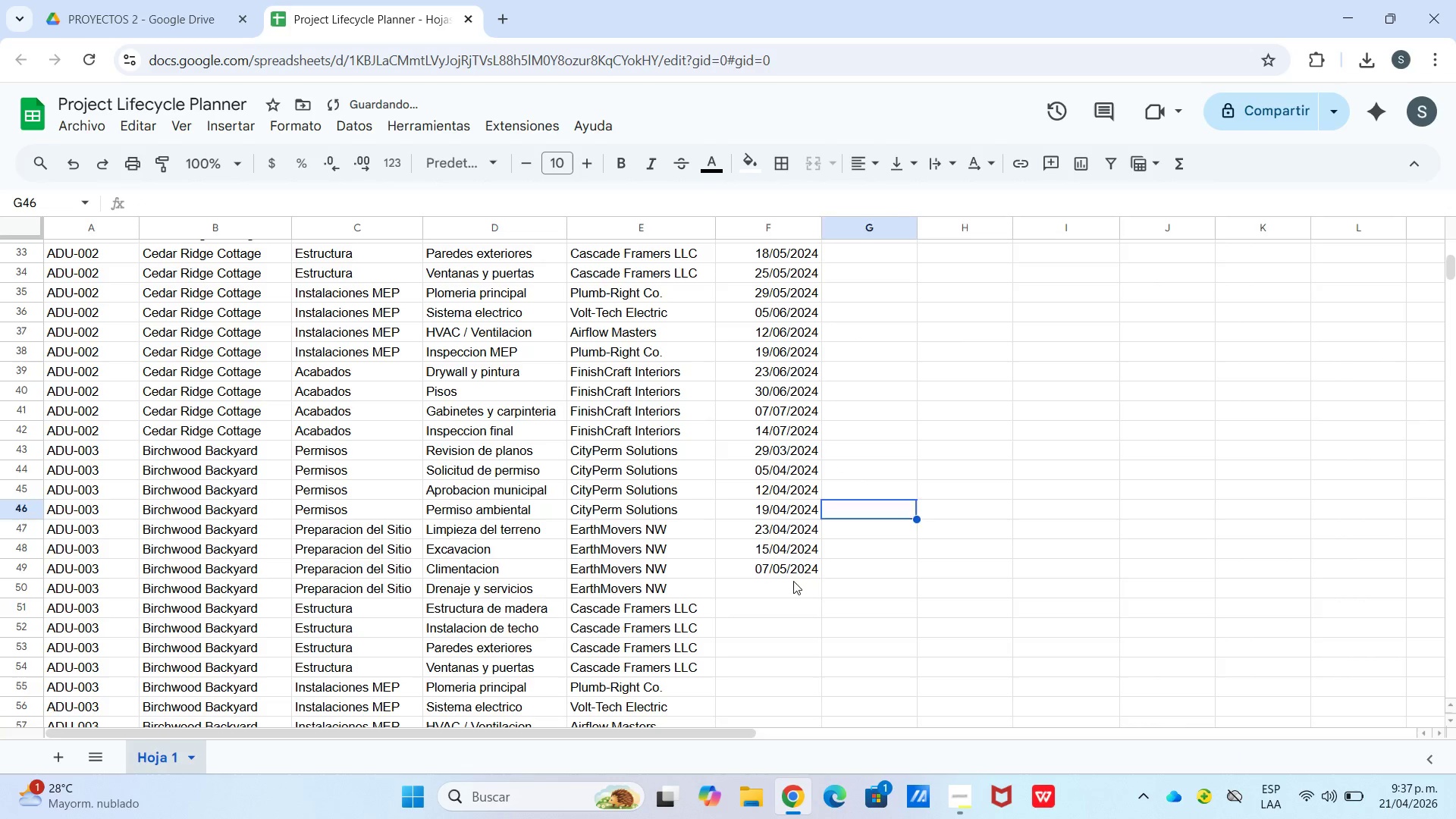 
left_click([793, 581])
 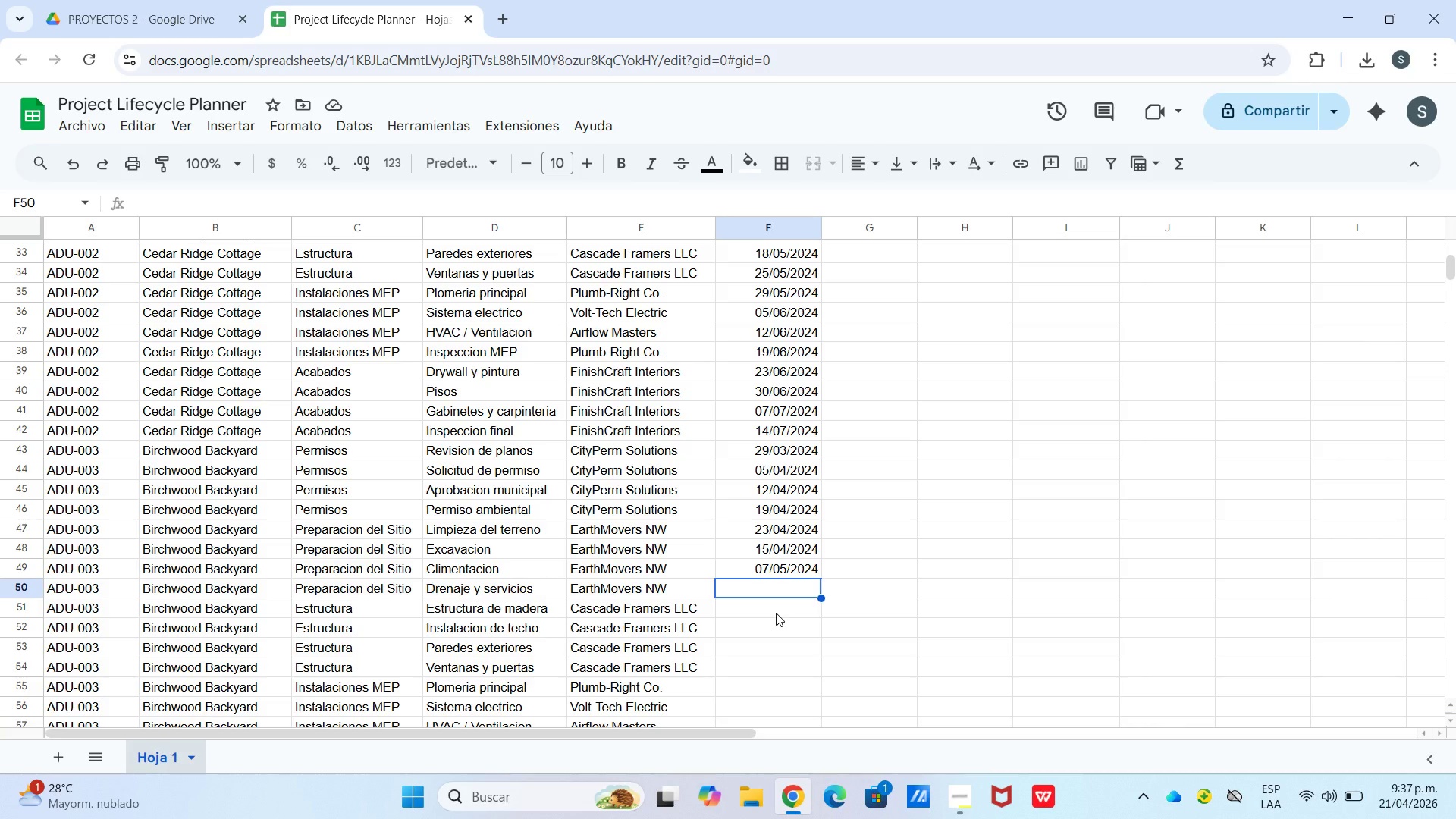 
wait(6.92)
 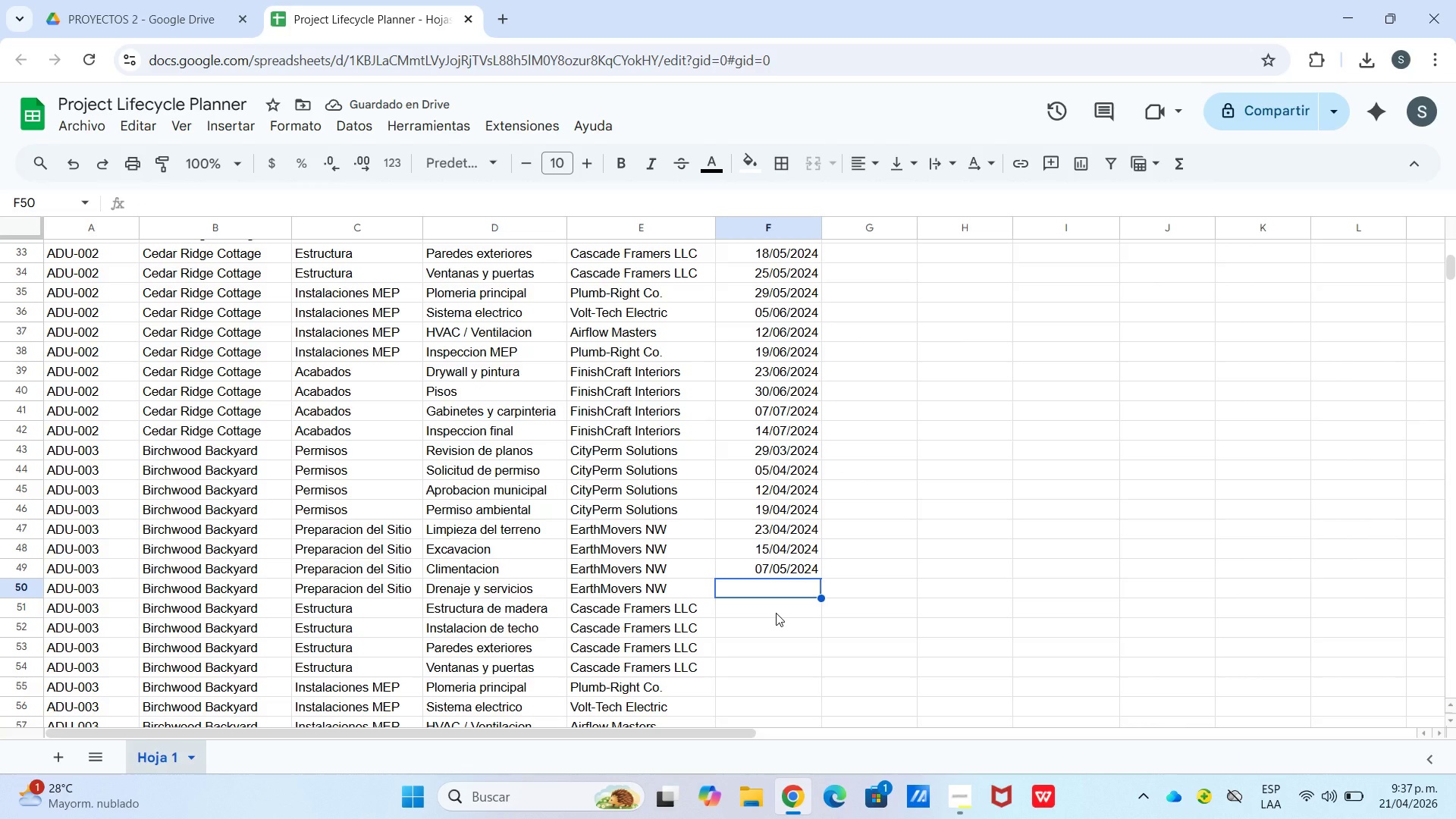 
scroll: coordinate [802, 435], scroll_direction: up, amount: 12.0
 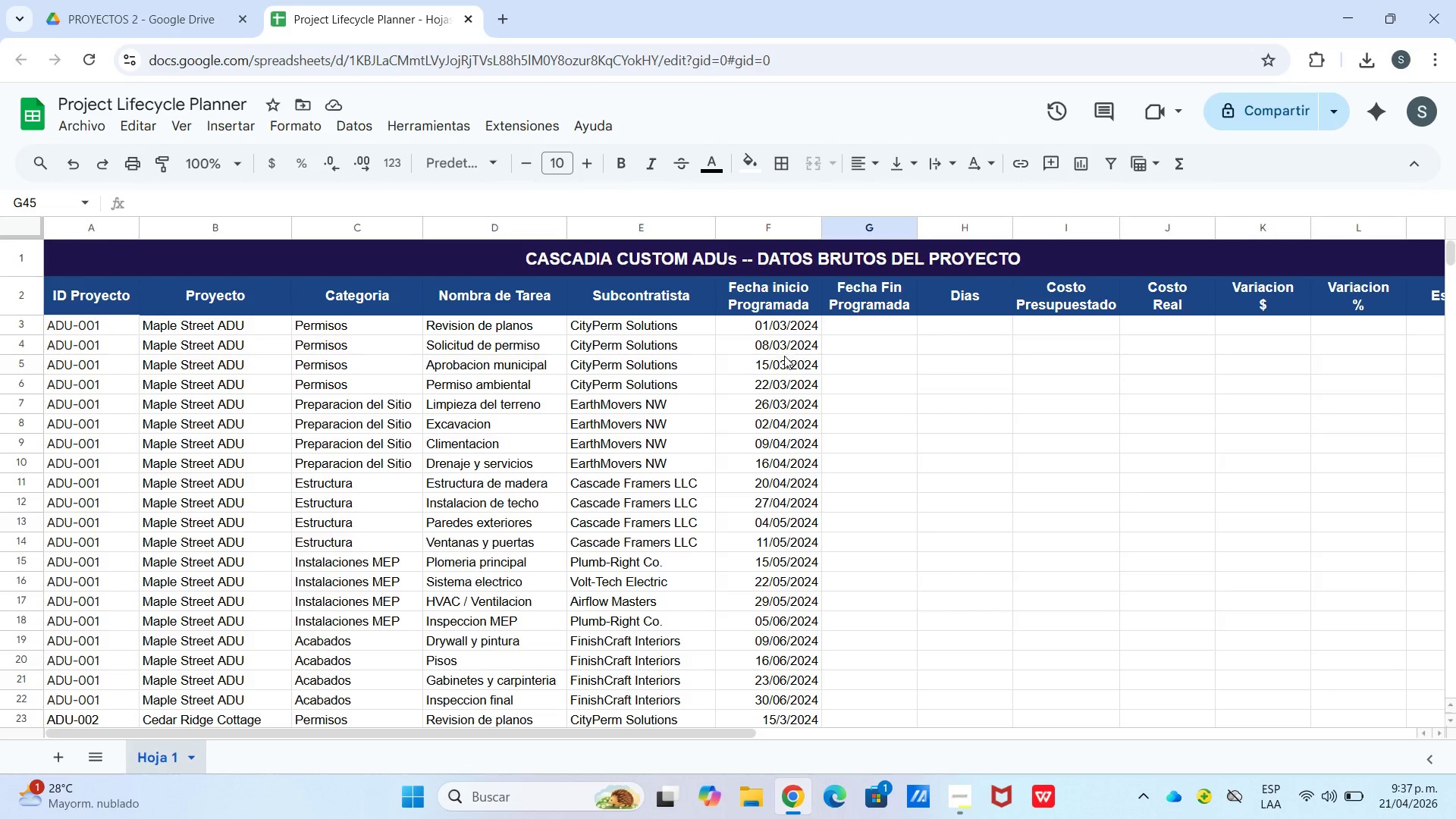 
wait(9.08)
 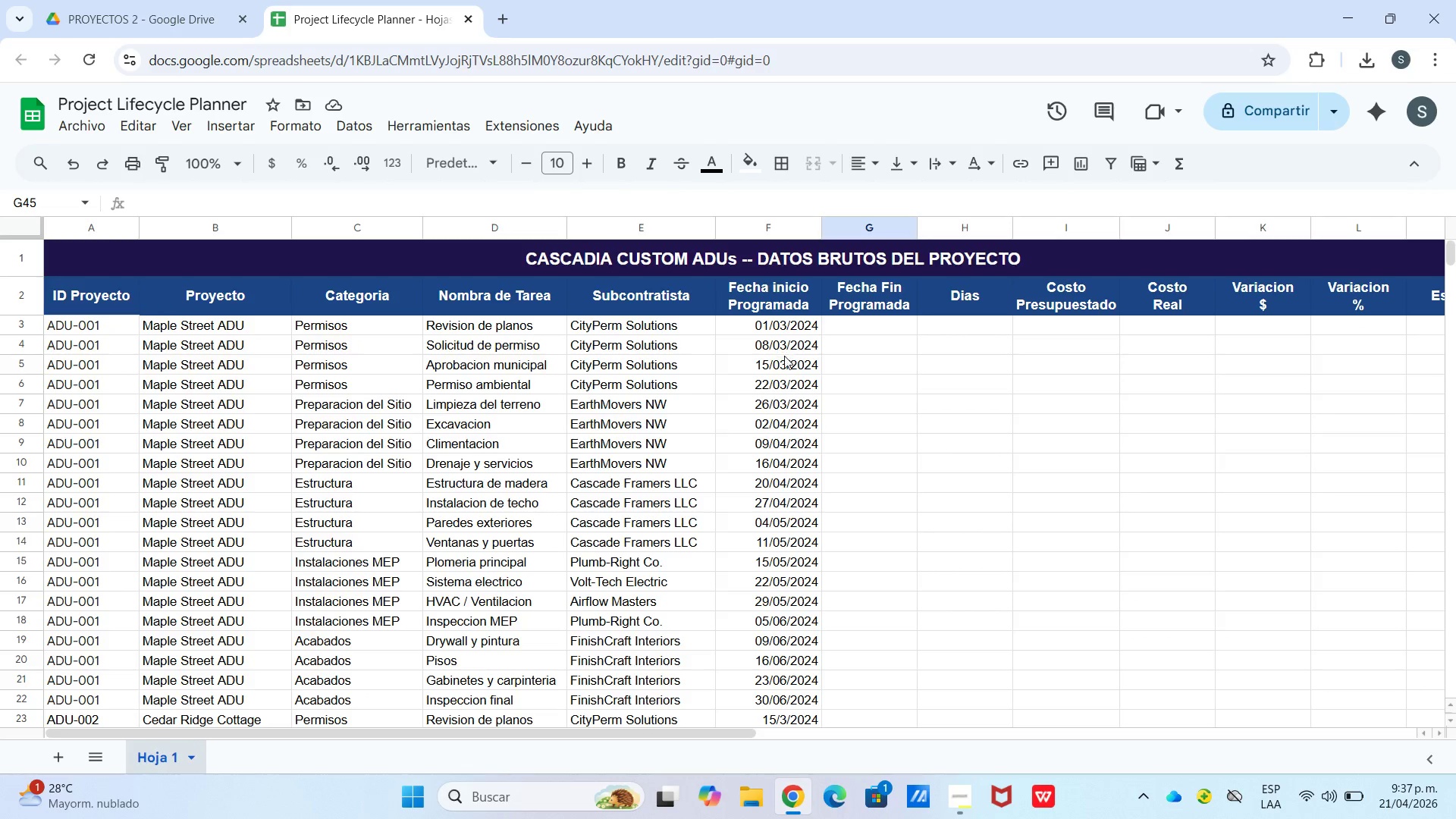 
left_click([791, 379])
 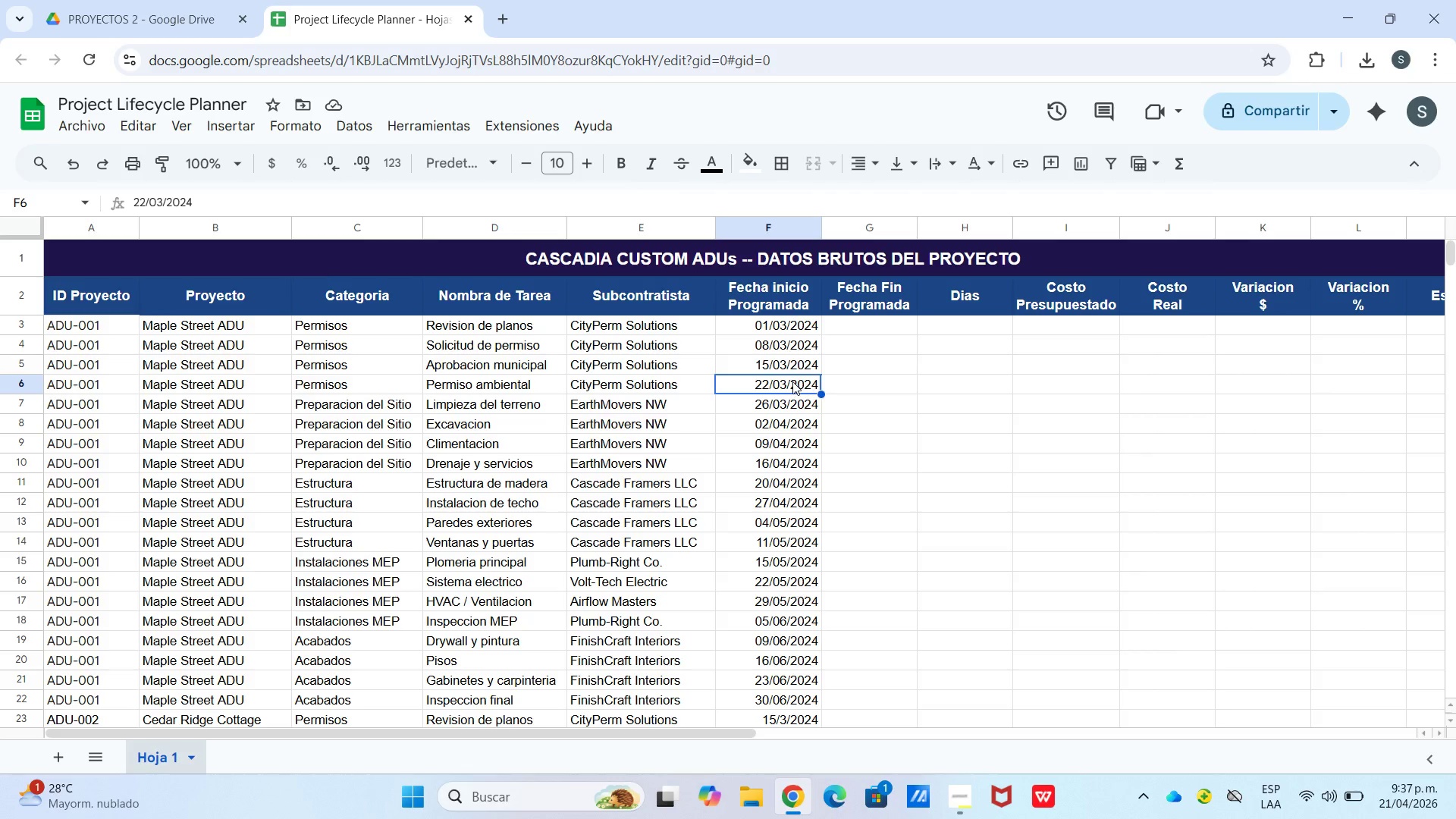 
left_click([924, 410])
 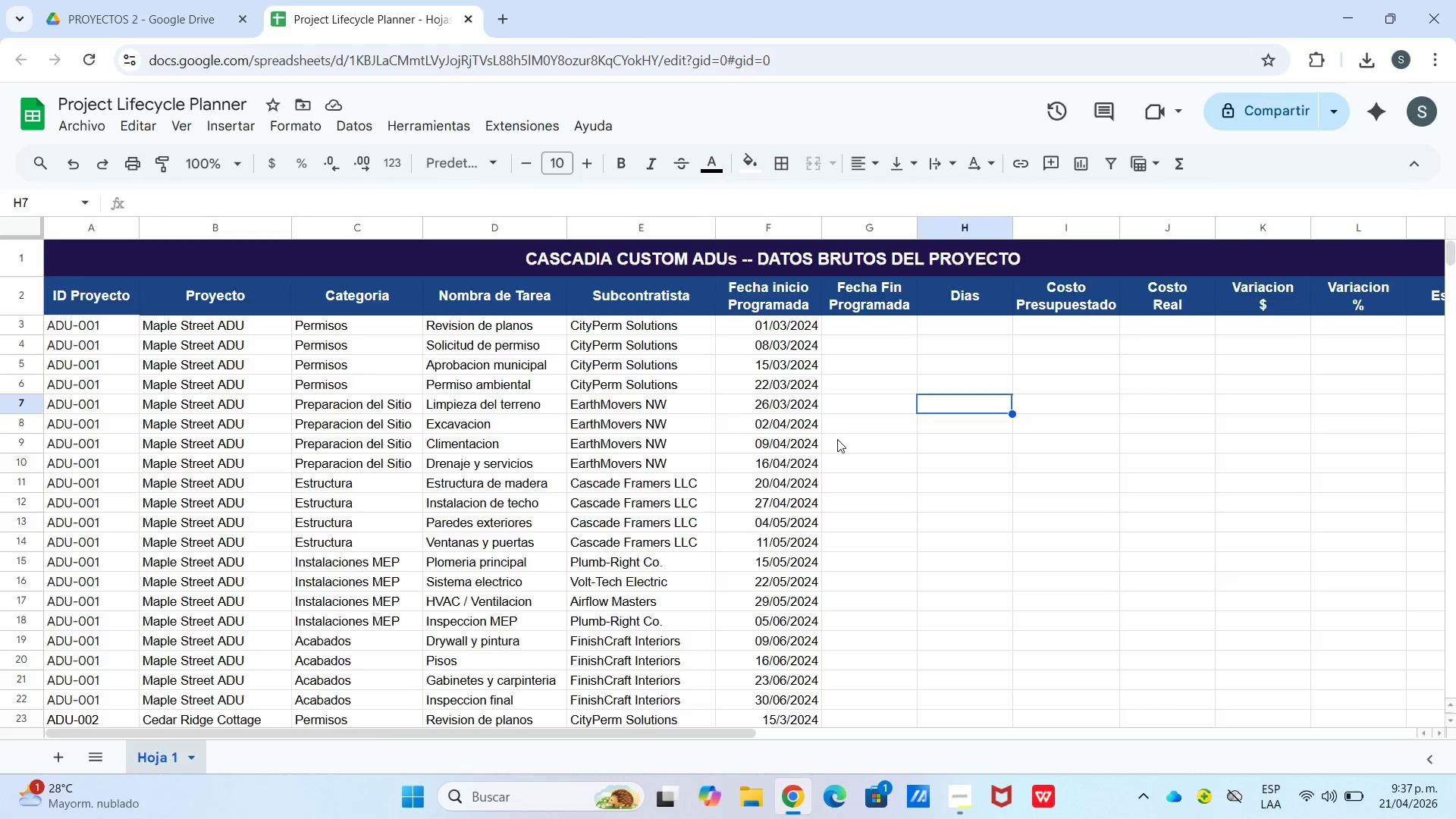 
scroll: coordinate [817, 450], scroll_direction: down, amount: 8.0
 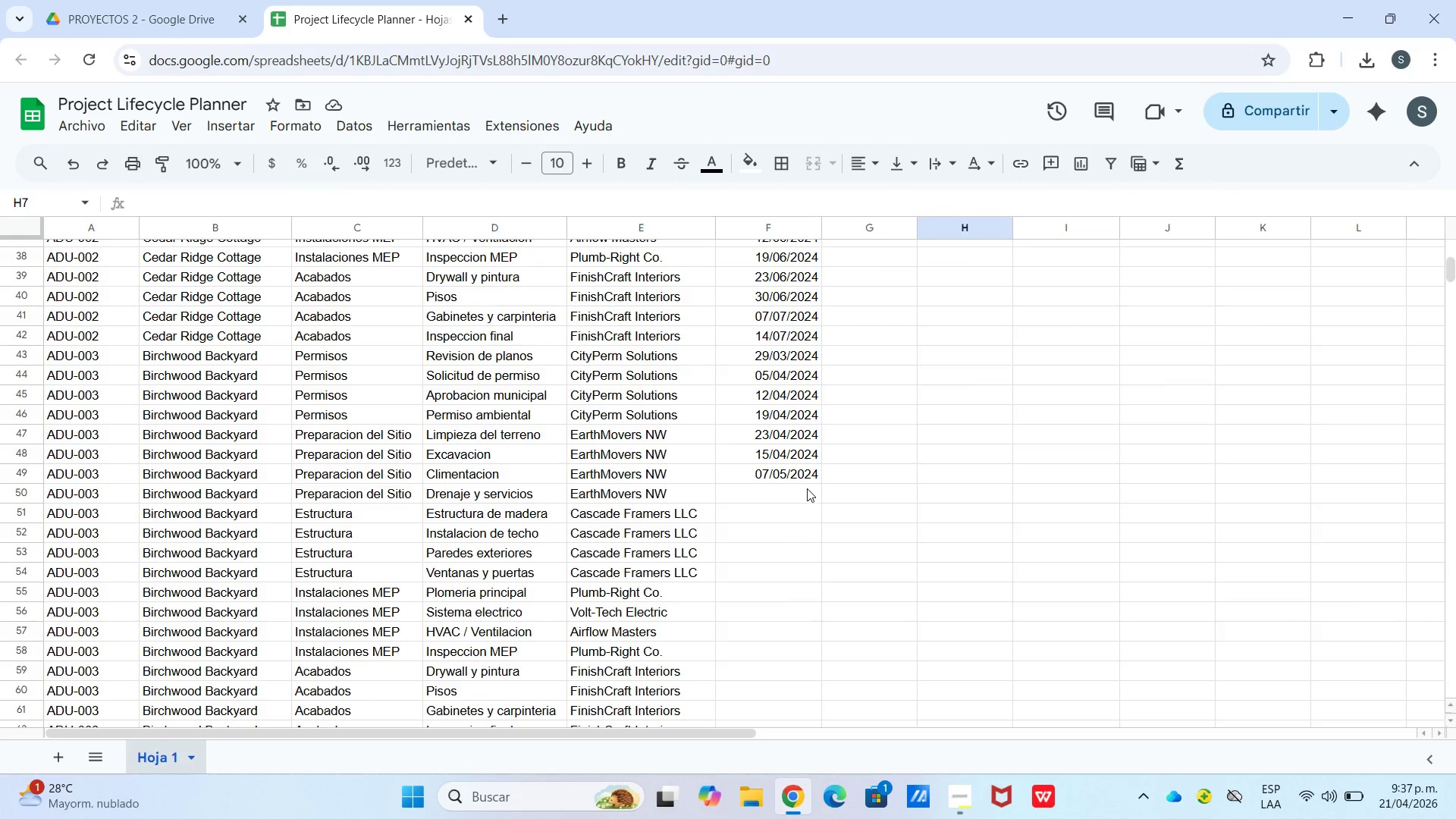 
left_click([807, 488])
 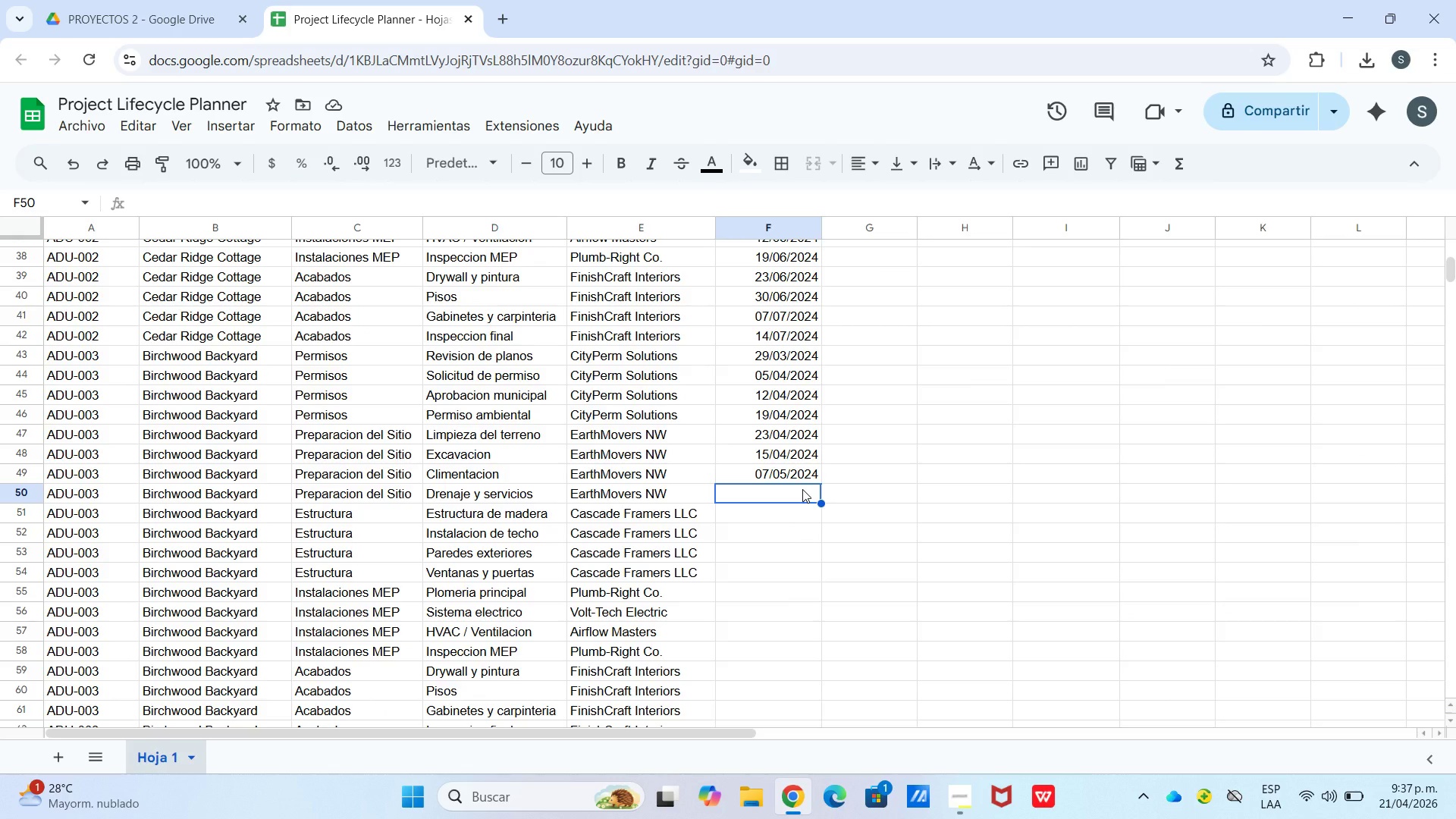 
left_click_drag(start_coordinate=[855, 431], to_coordinate=[864, 430])
 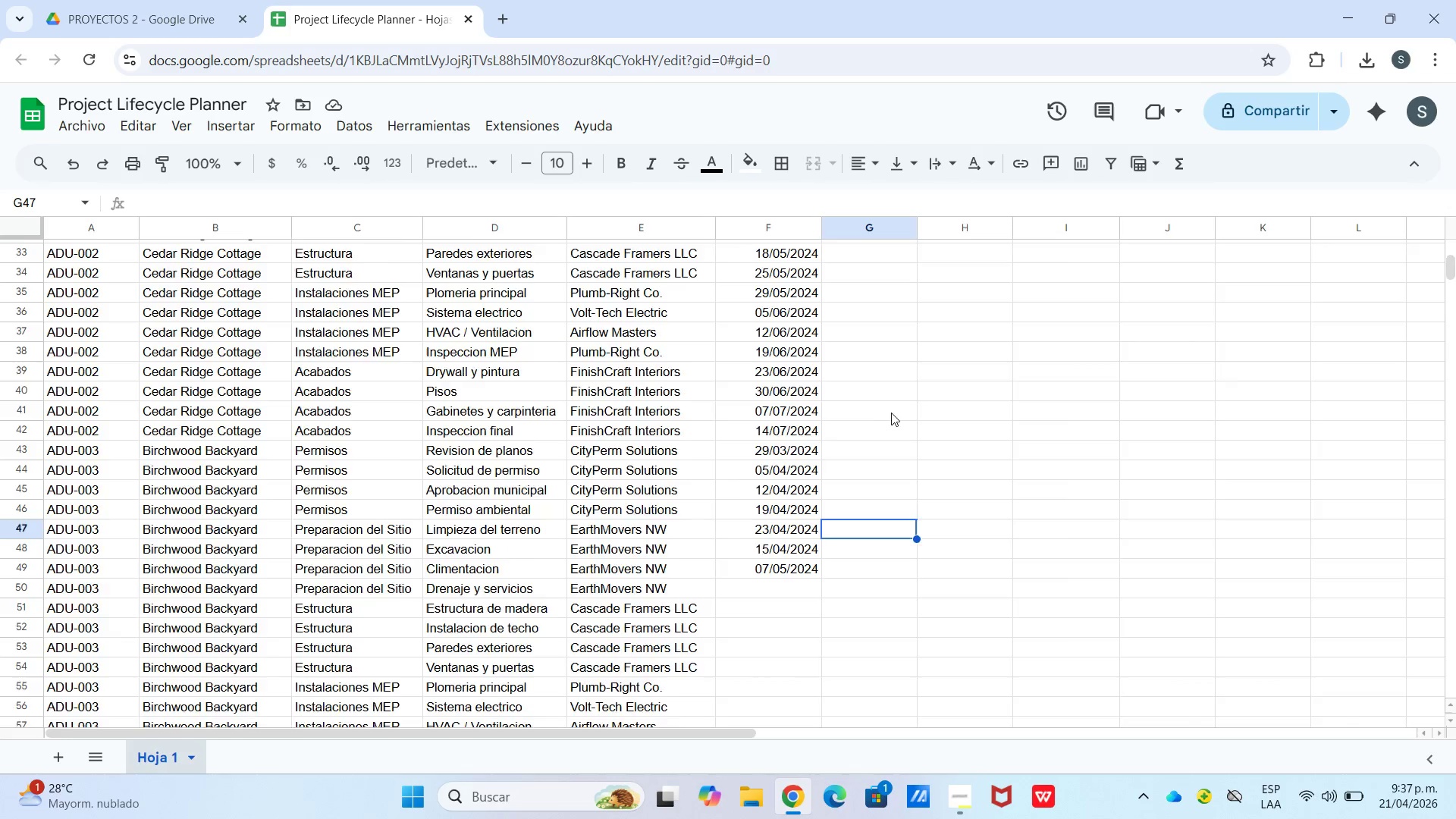 
left_click([940, 340])
 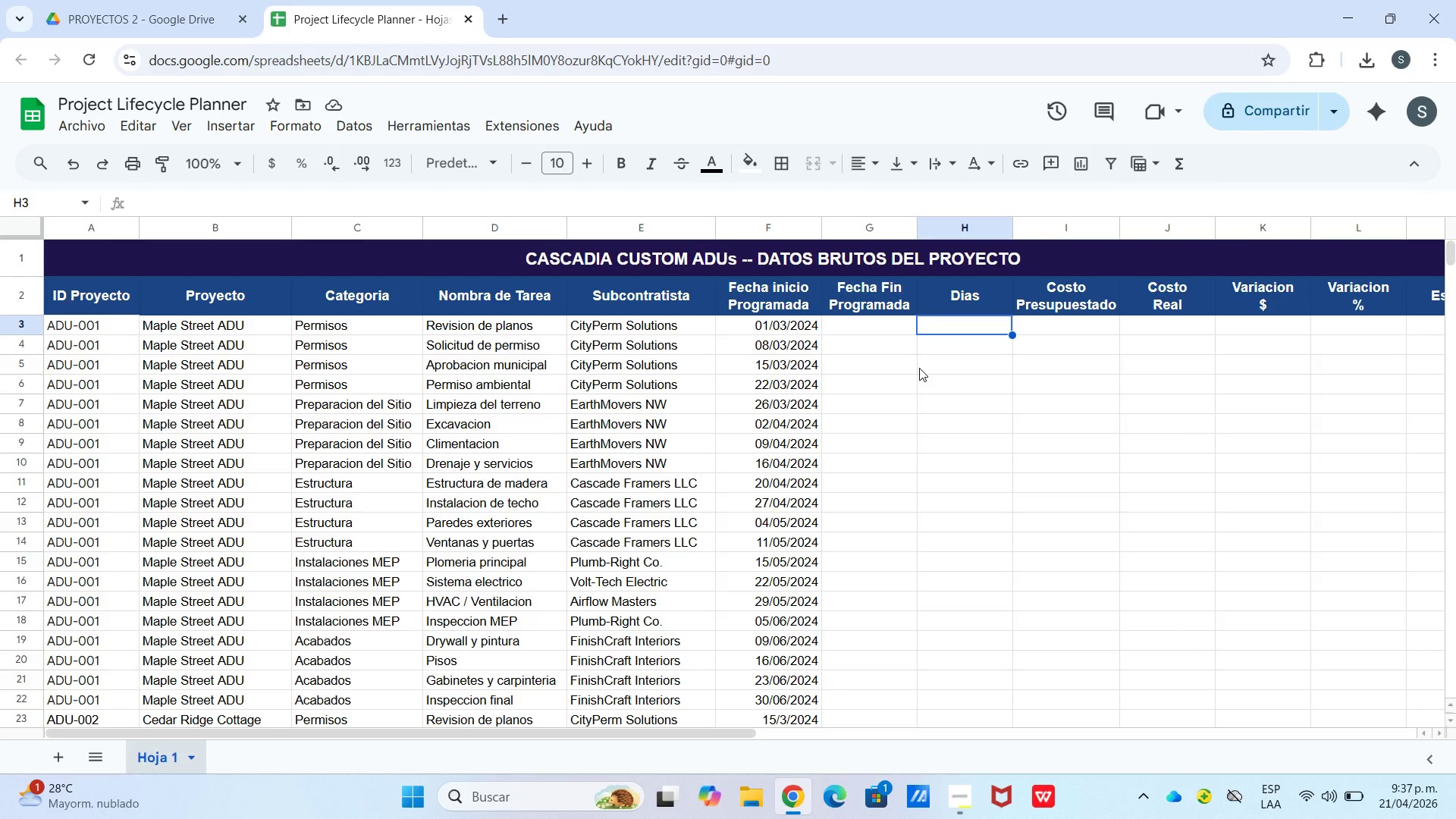 
scroll: coordinate [898, 373], scroll_direction: up, amount: 14.0
 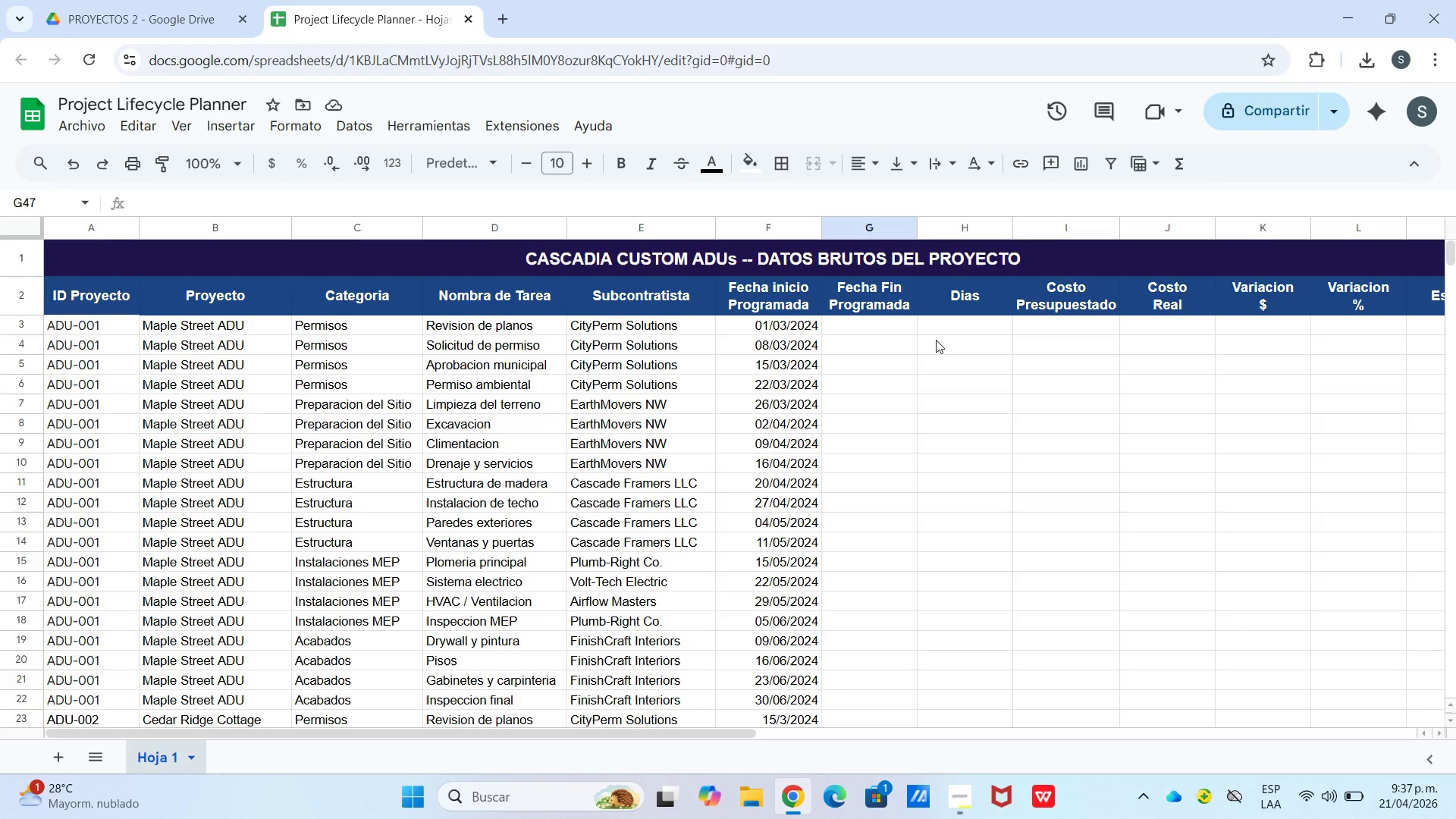 
wait(7.03)
 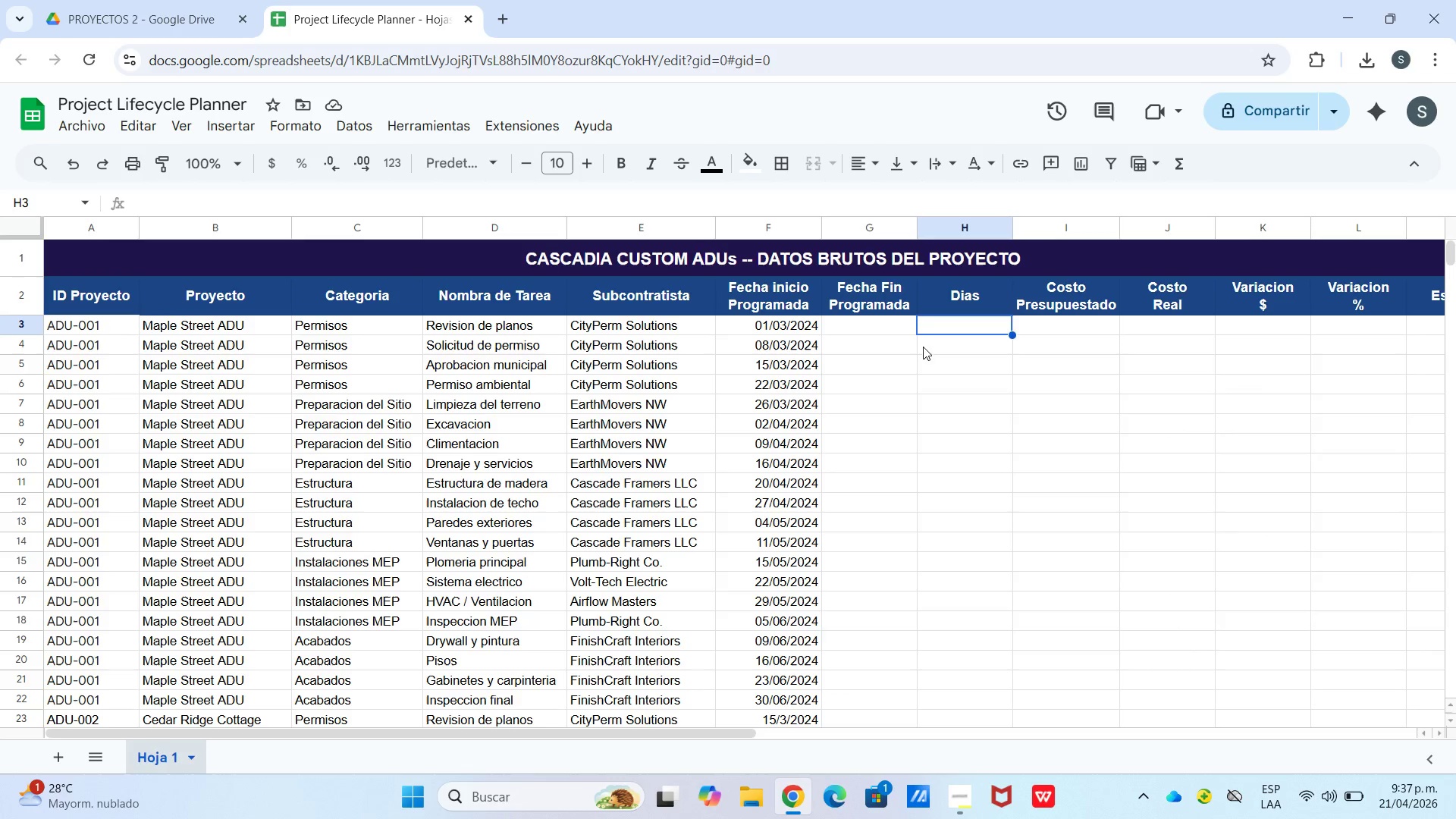 
key(Numpad8)
 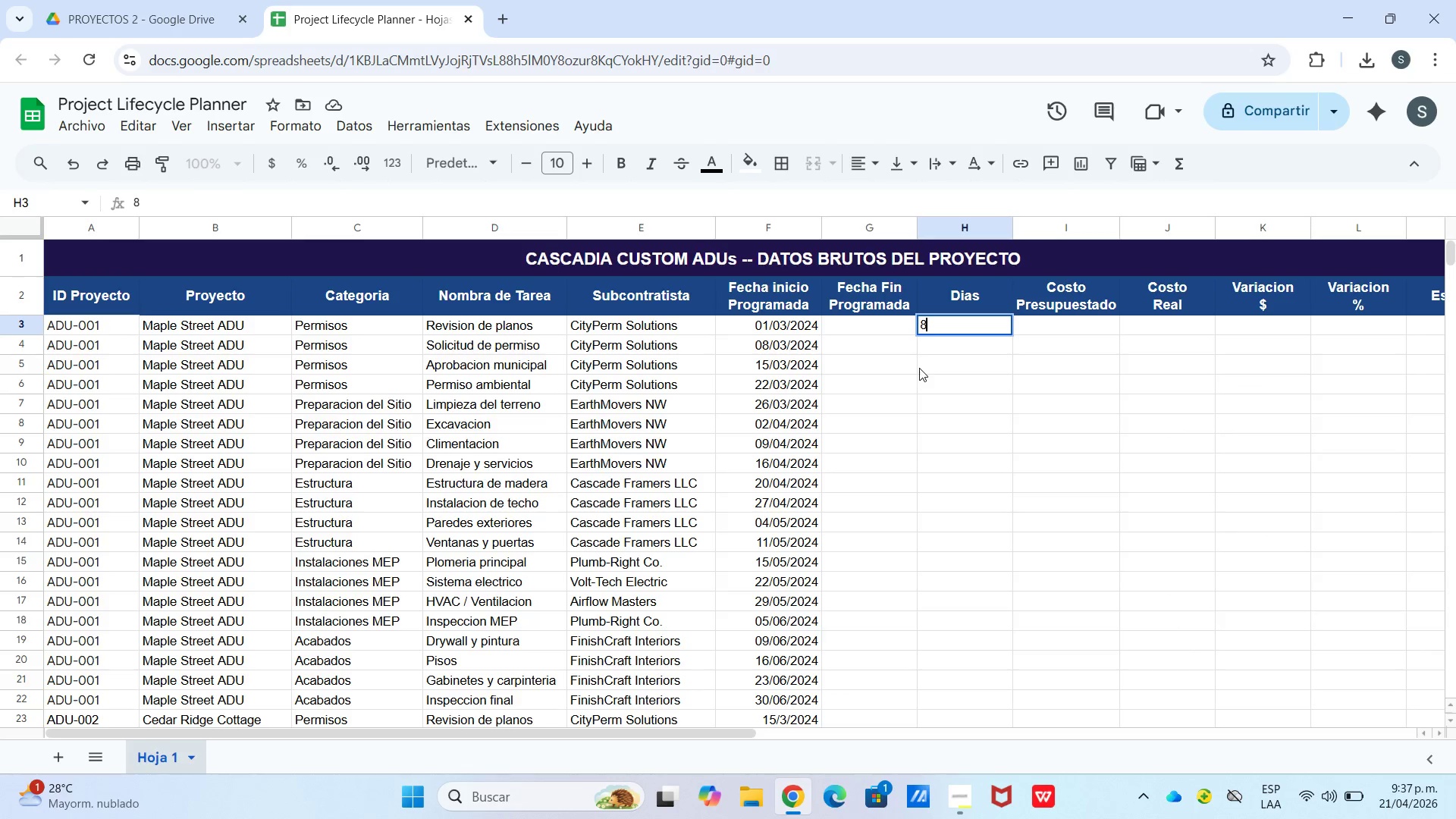 
key(Numpad9)
 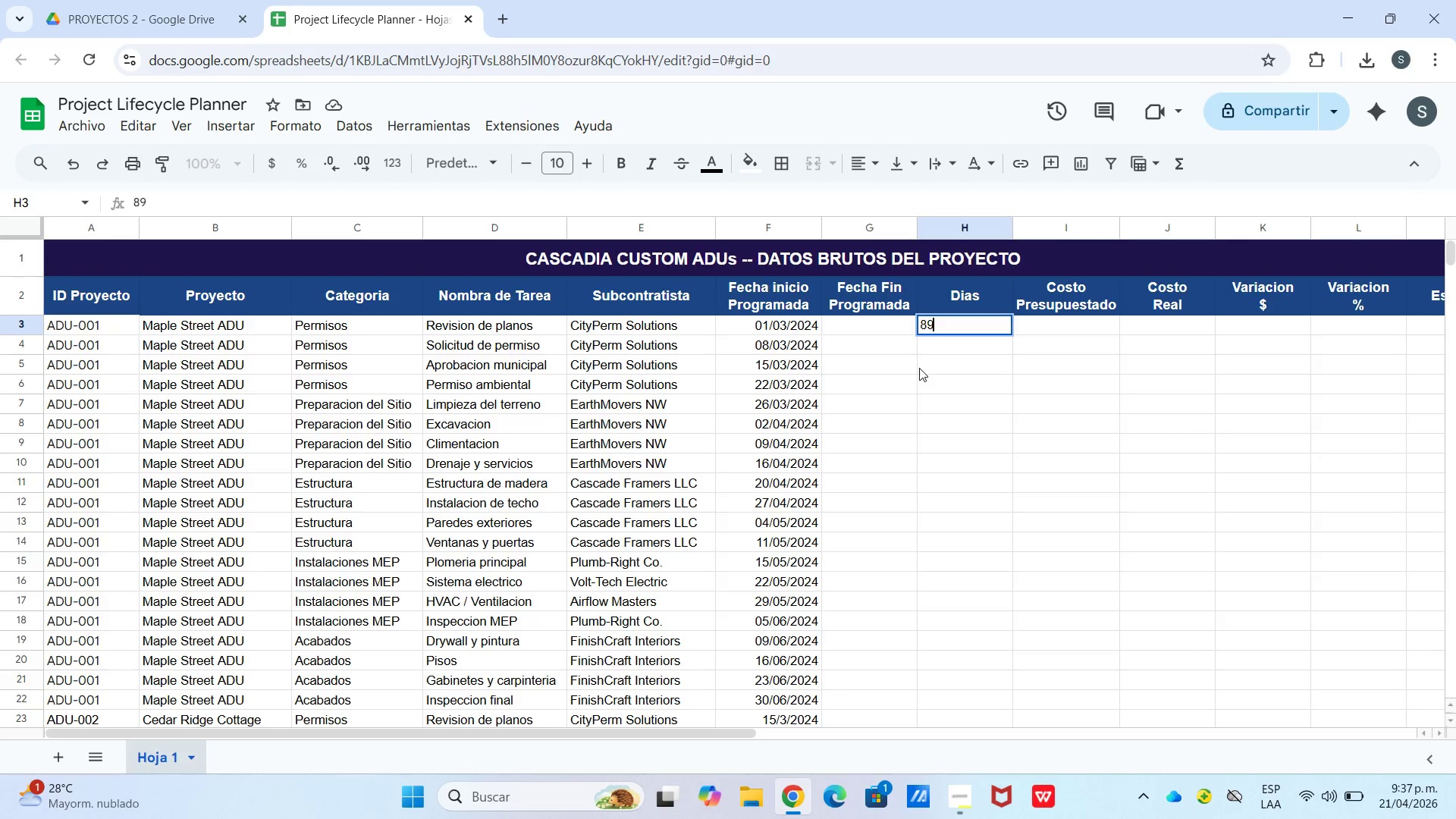 
key(Enter)
 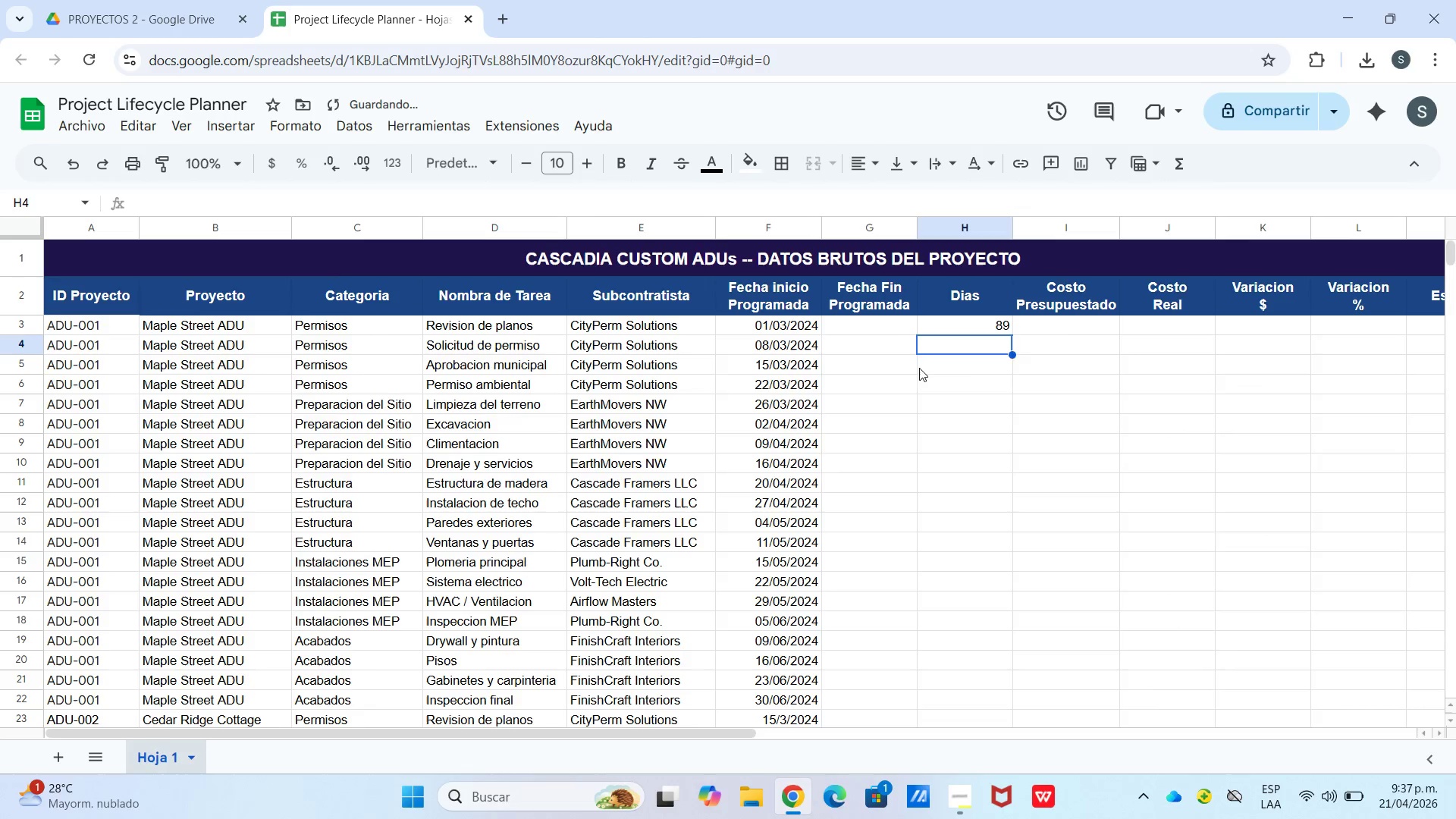 
key(Numpad7)
 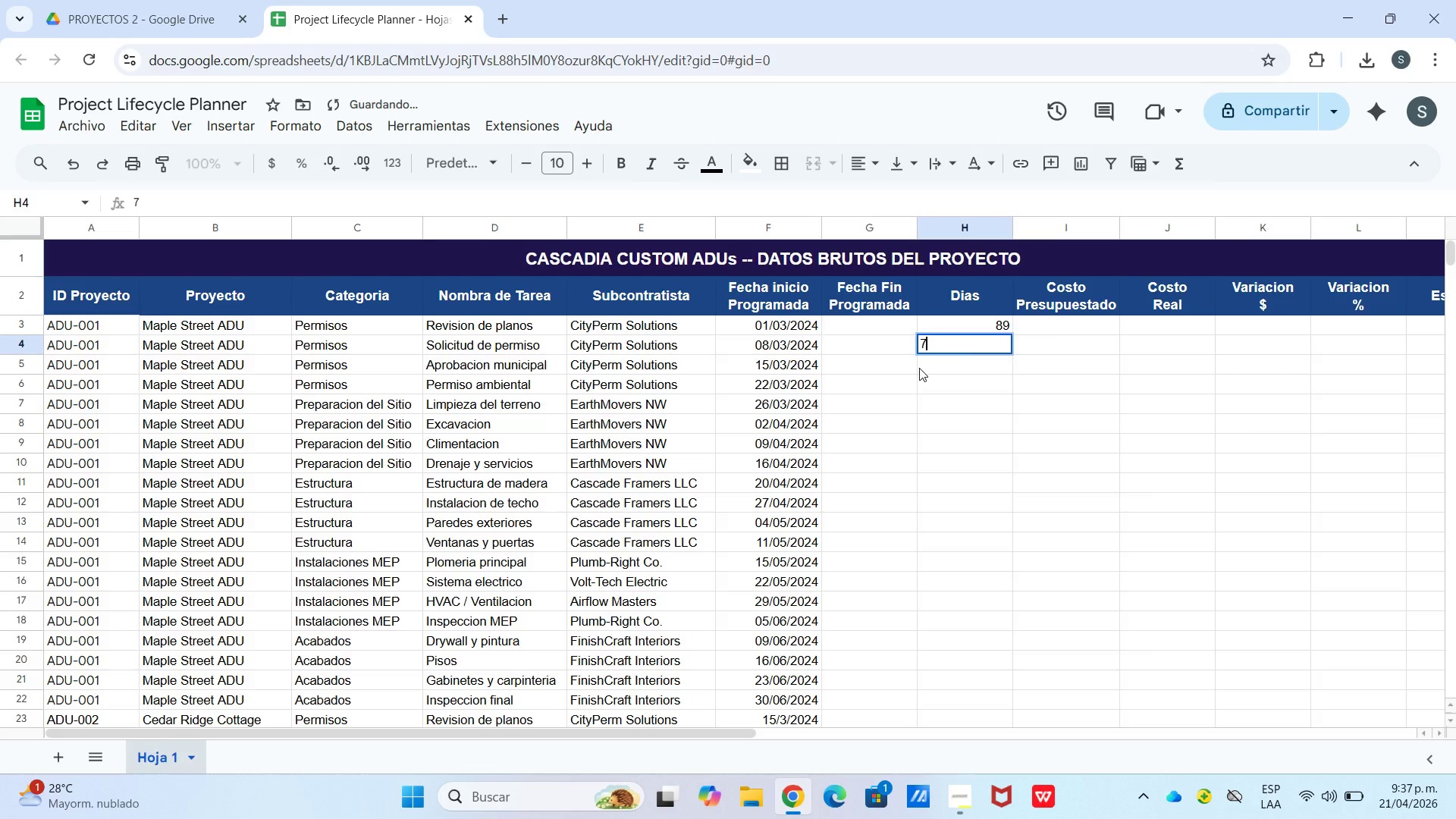 
key(Enter)
 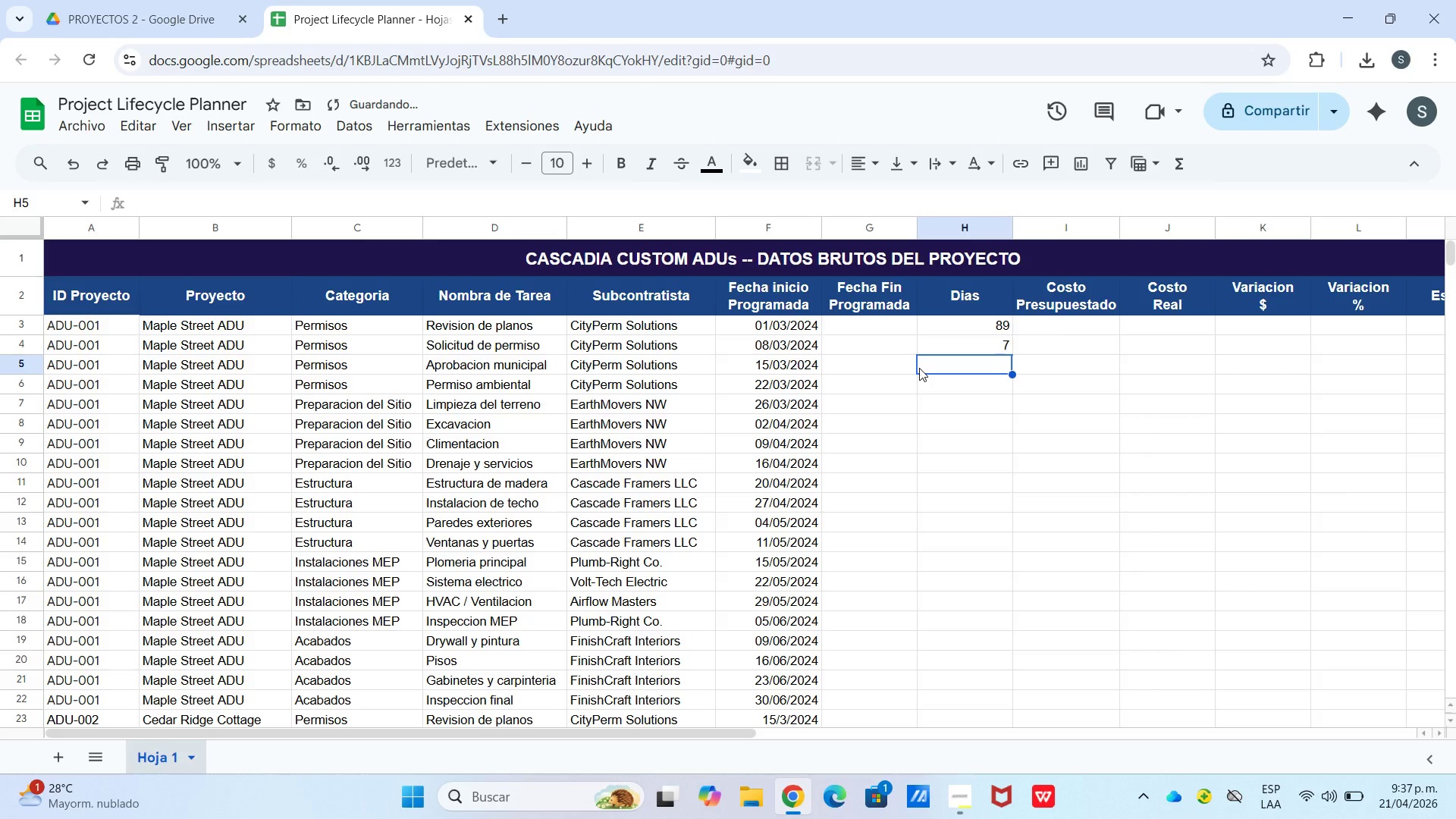 
key(Numpad1)
 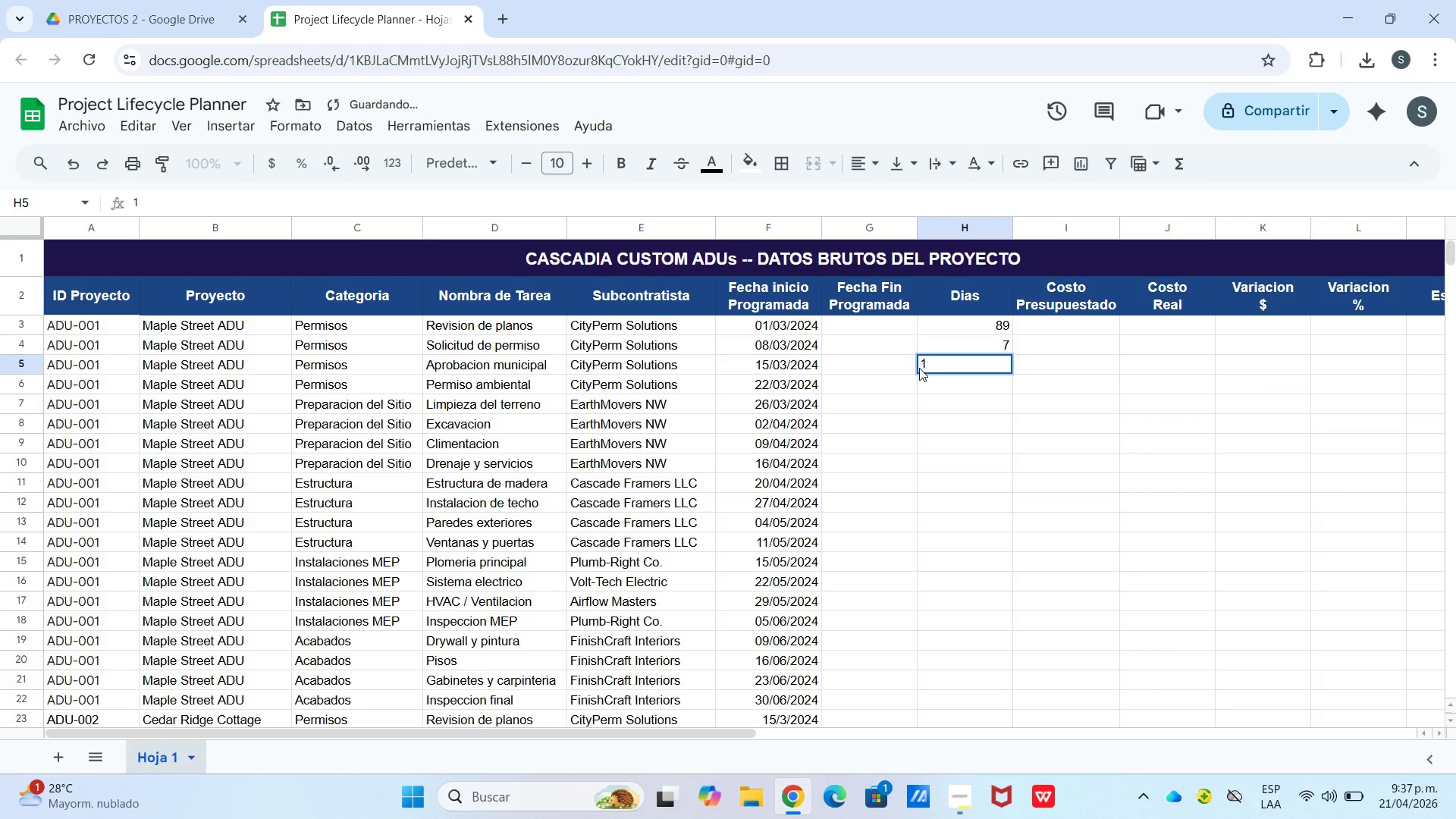 
key(Numpad2)
 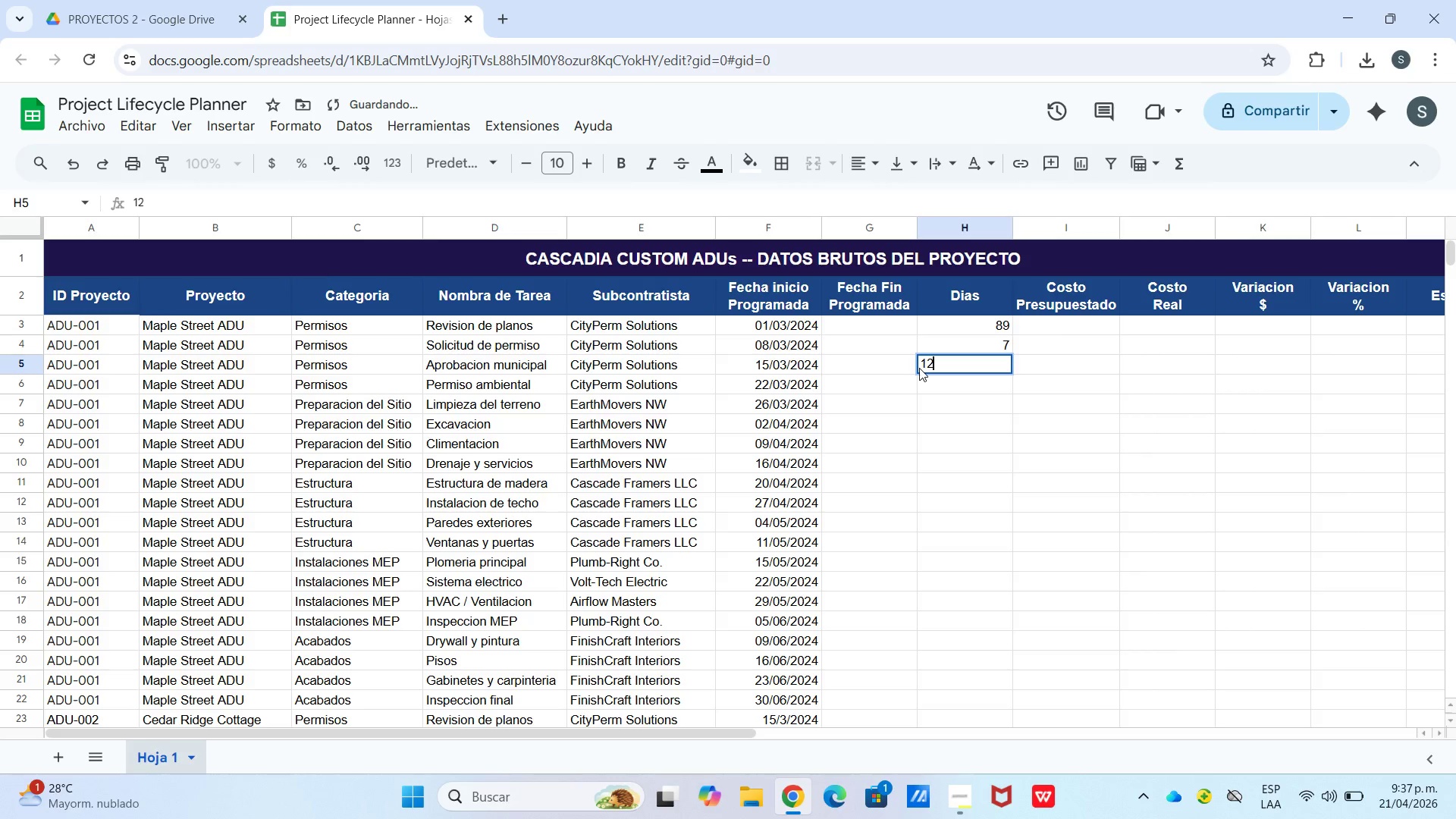 
key(Enter)
 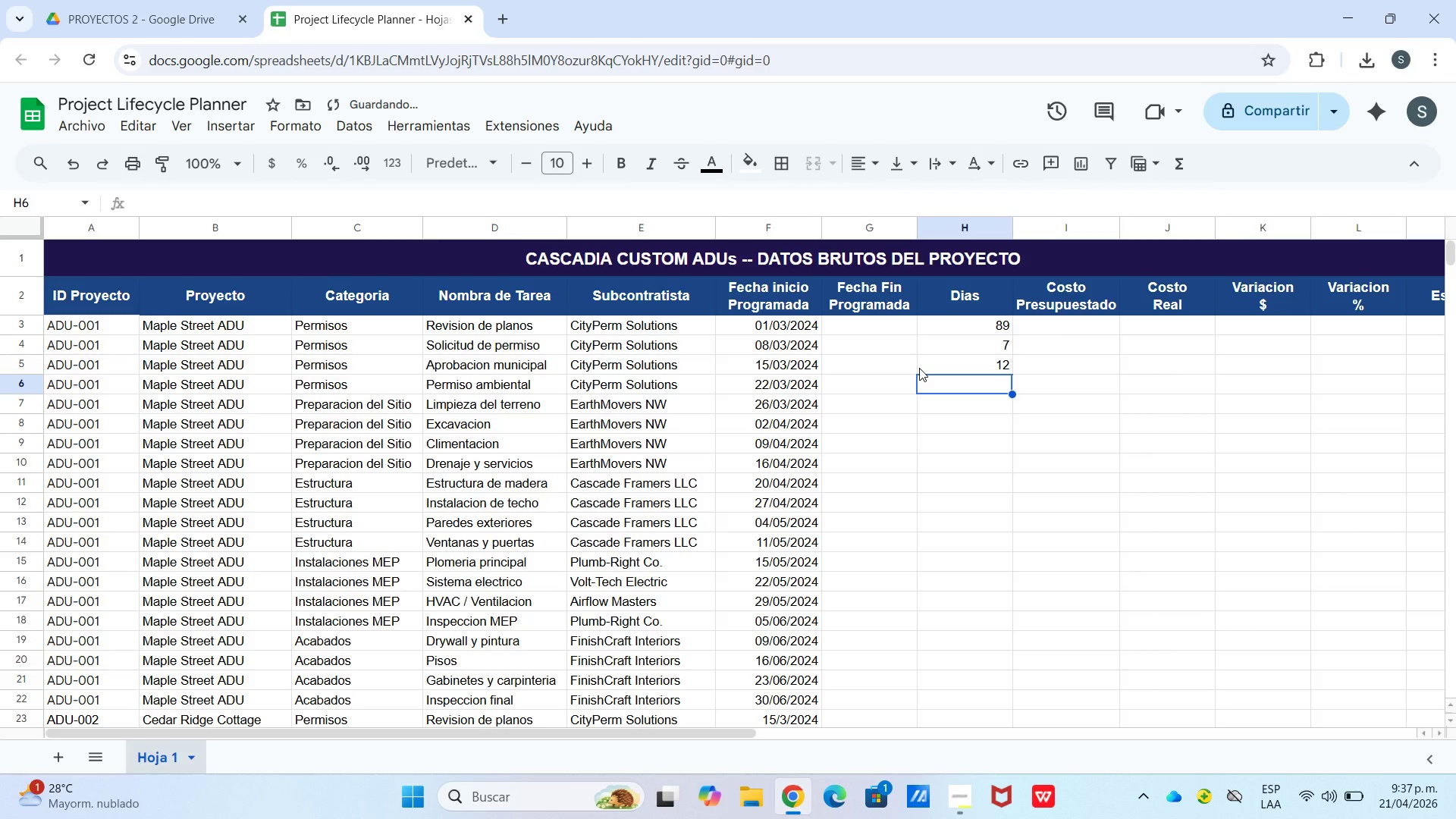 
key(Numpad1)
 